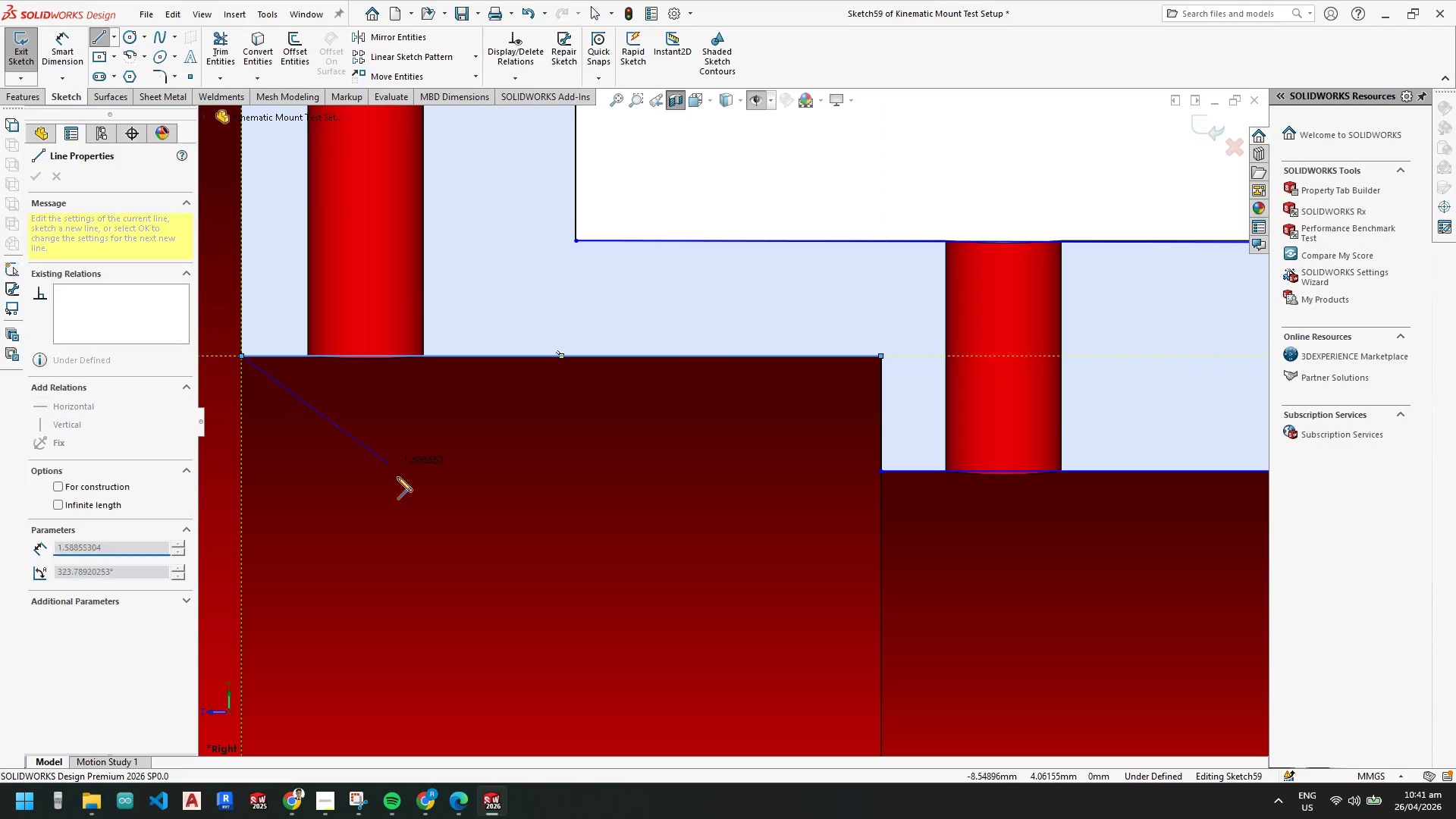 
scroll: coordinate [598, 320], scroll_direction: up, amount: 2.0
 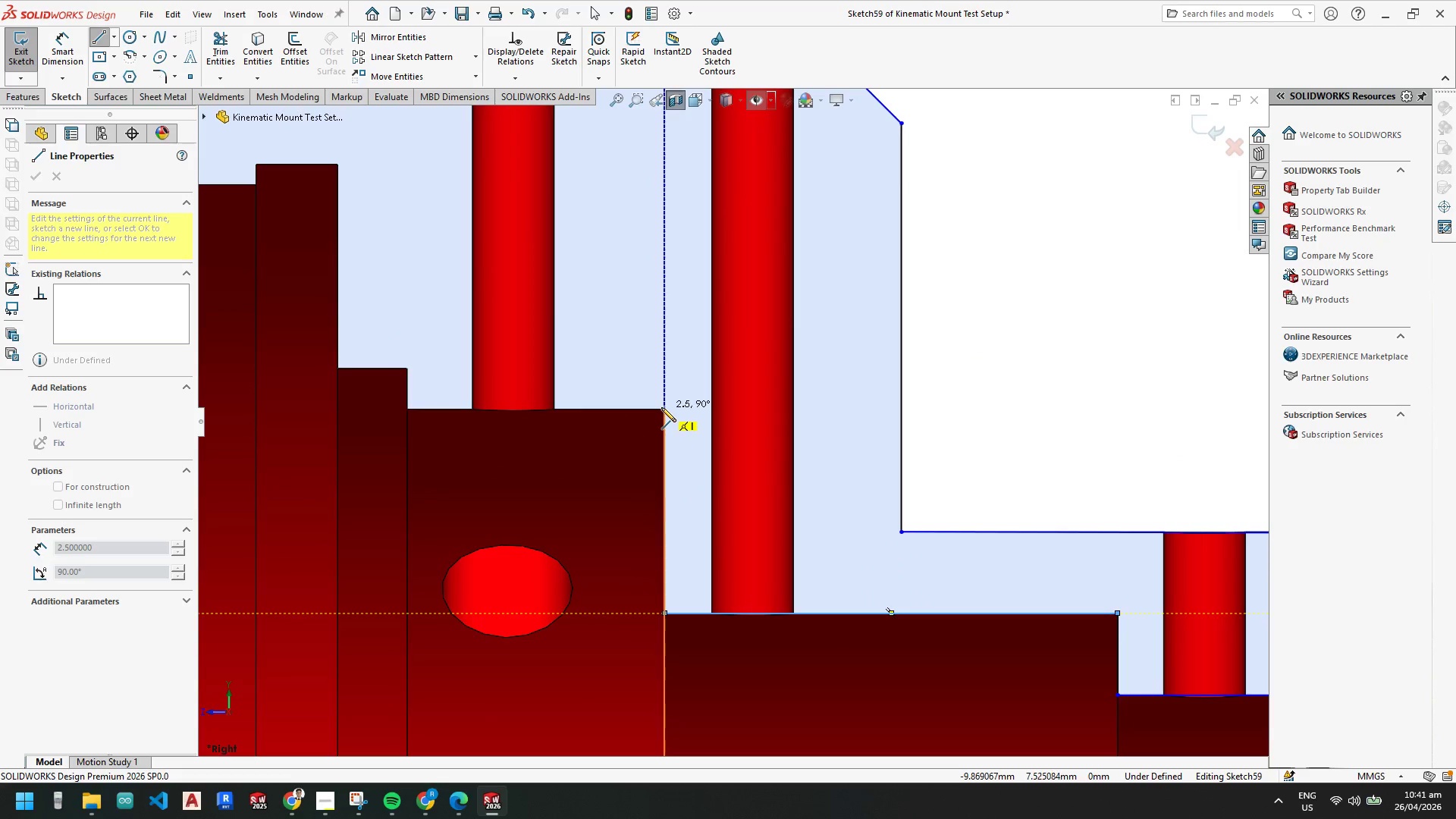 
left_click([662, 407])
 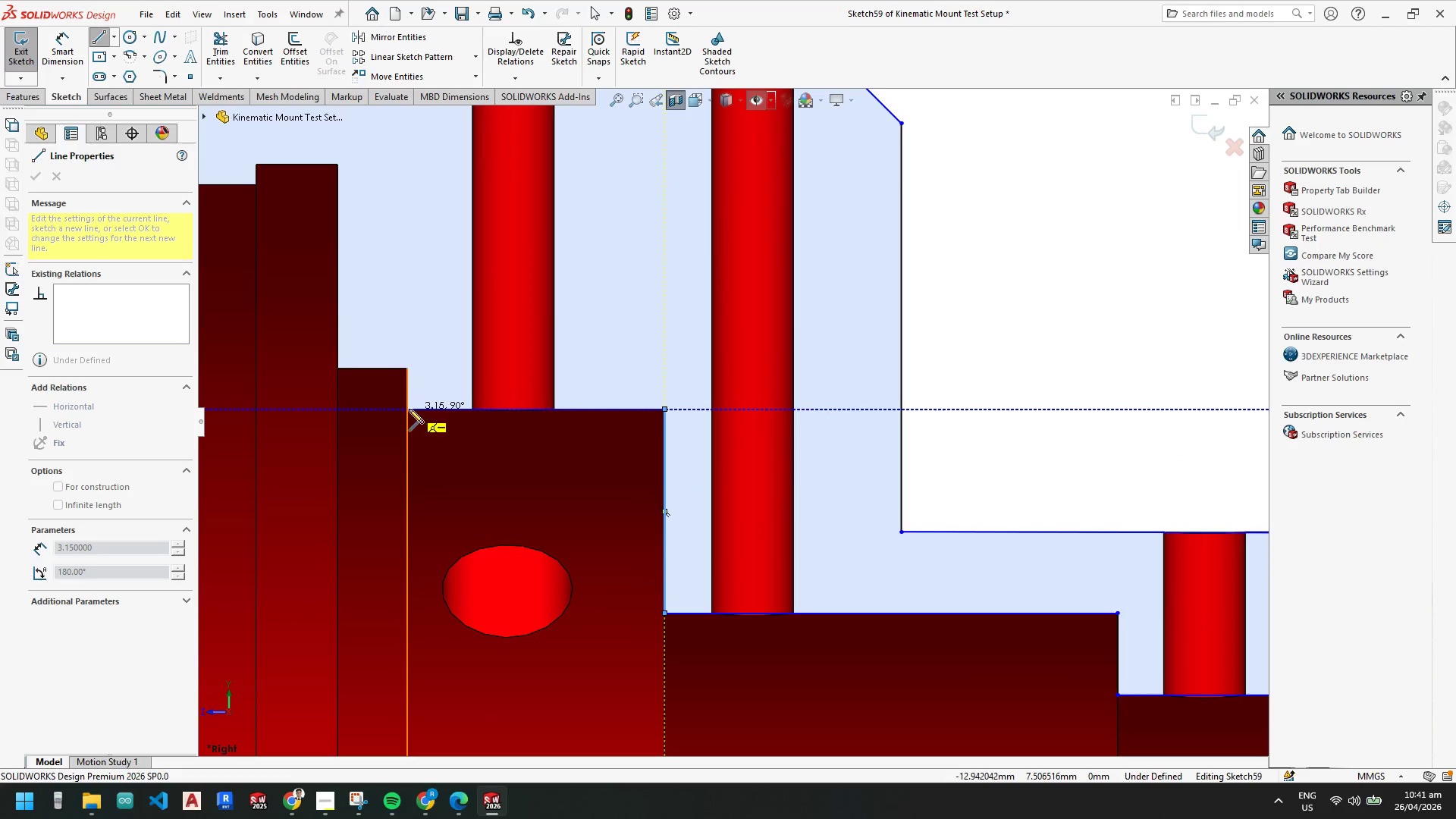 
left_click([408, 409])
 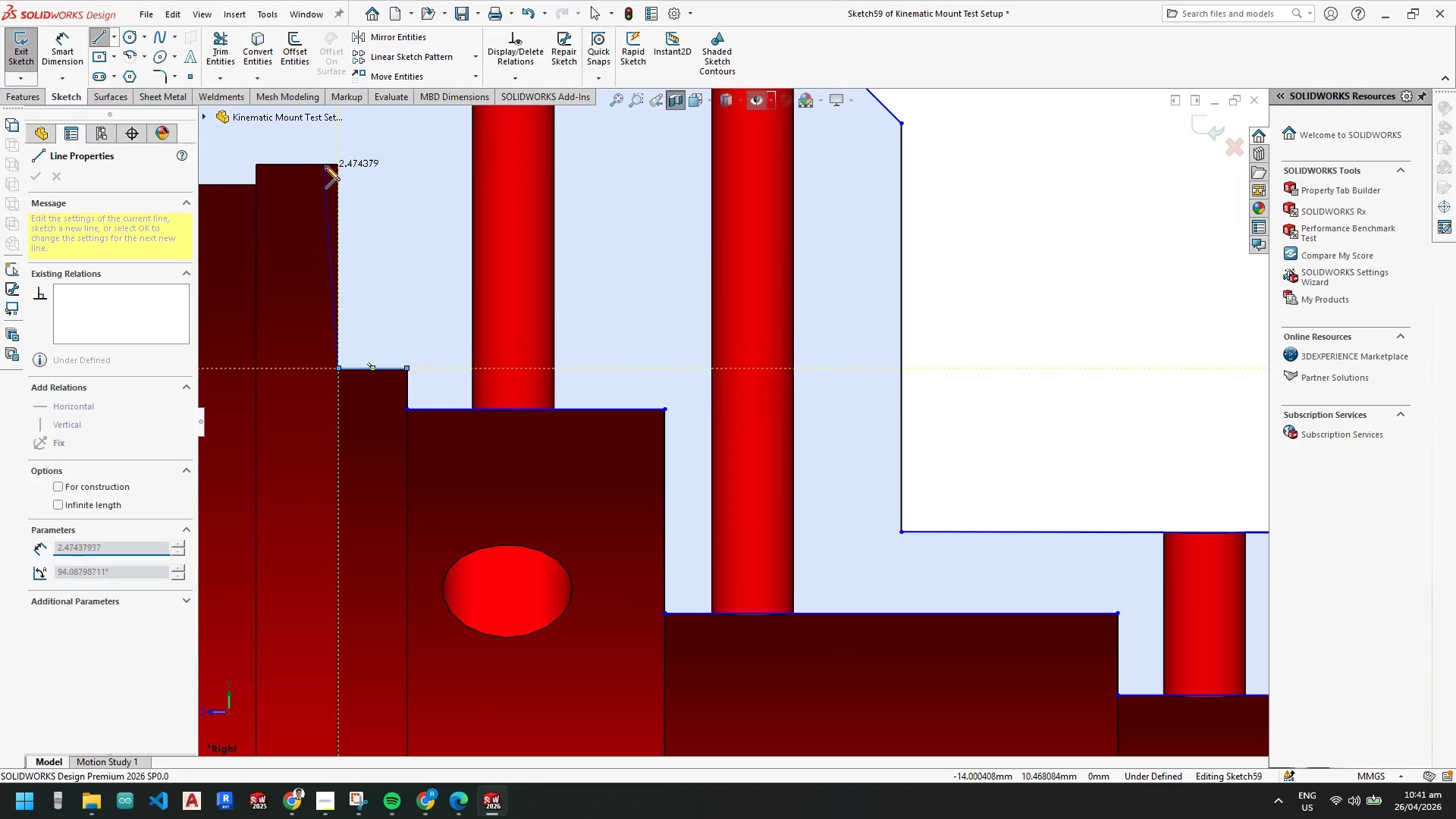 
left_click([337, 165])
 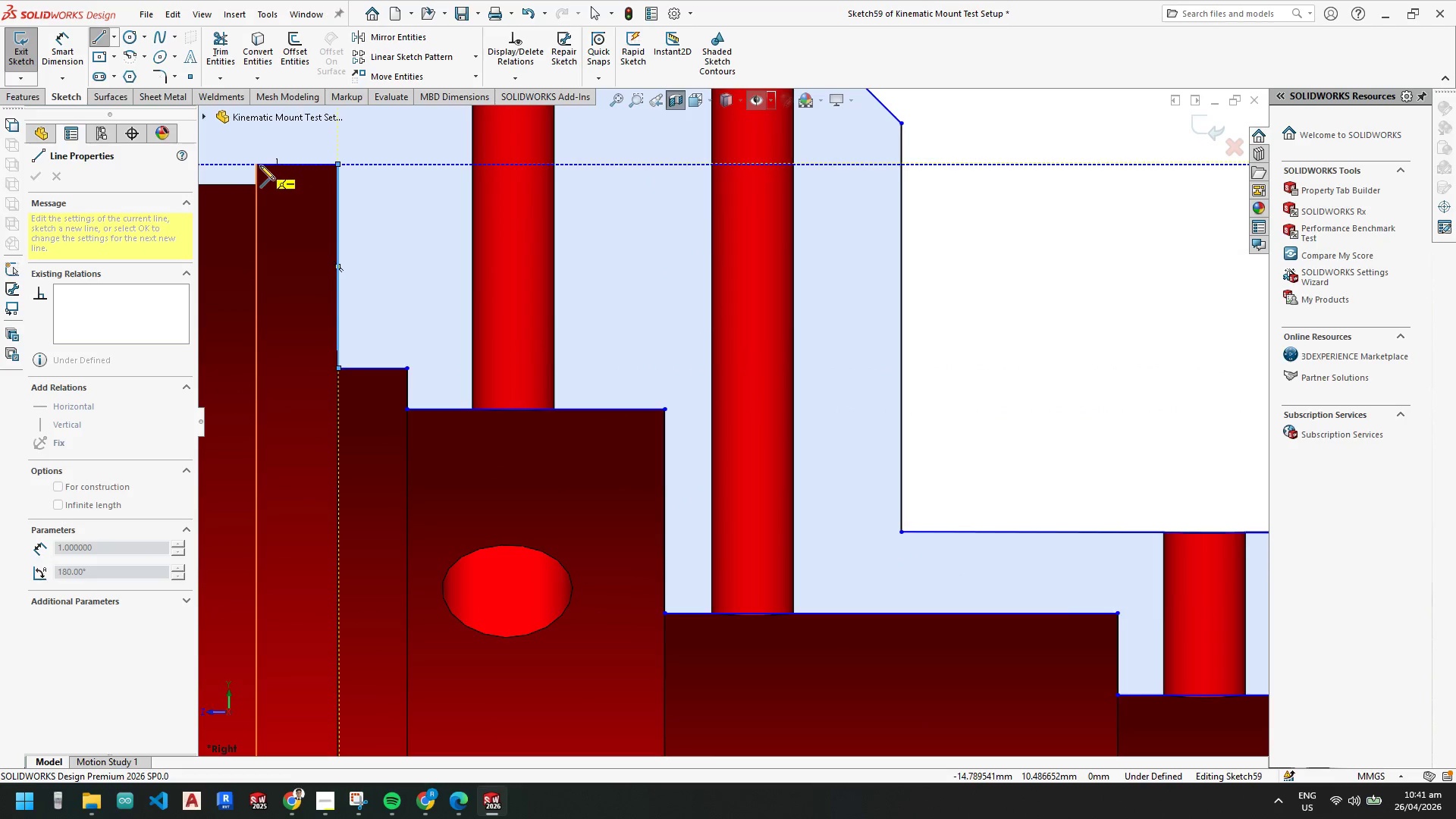 
left_click([257, 164])
 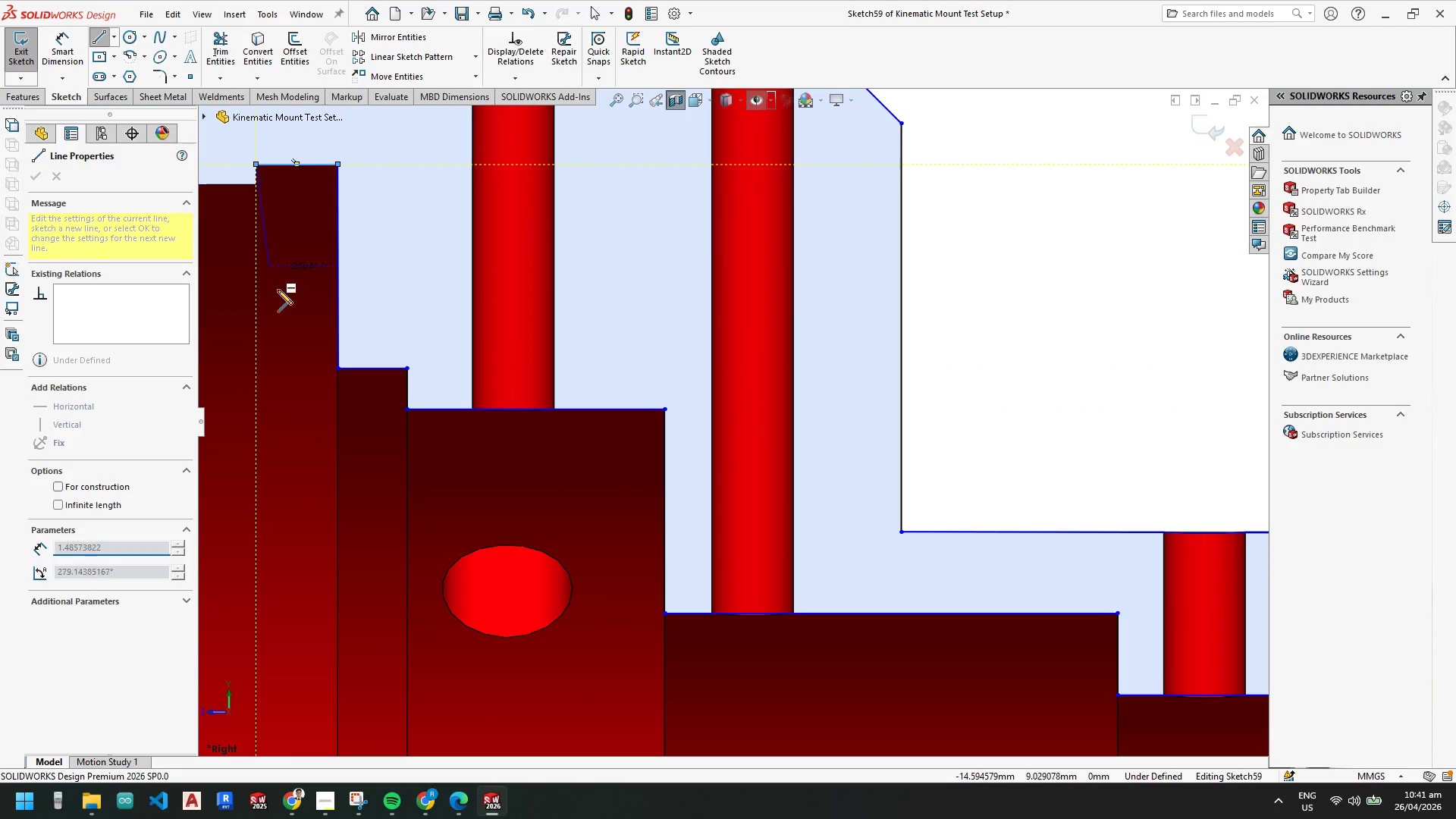 
scroll: coordinate [502, 340], scroll_direction: down, amount: 6.0
 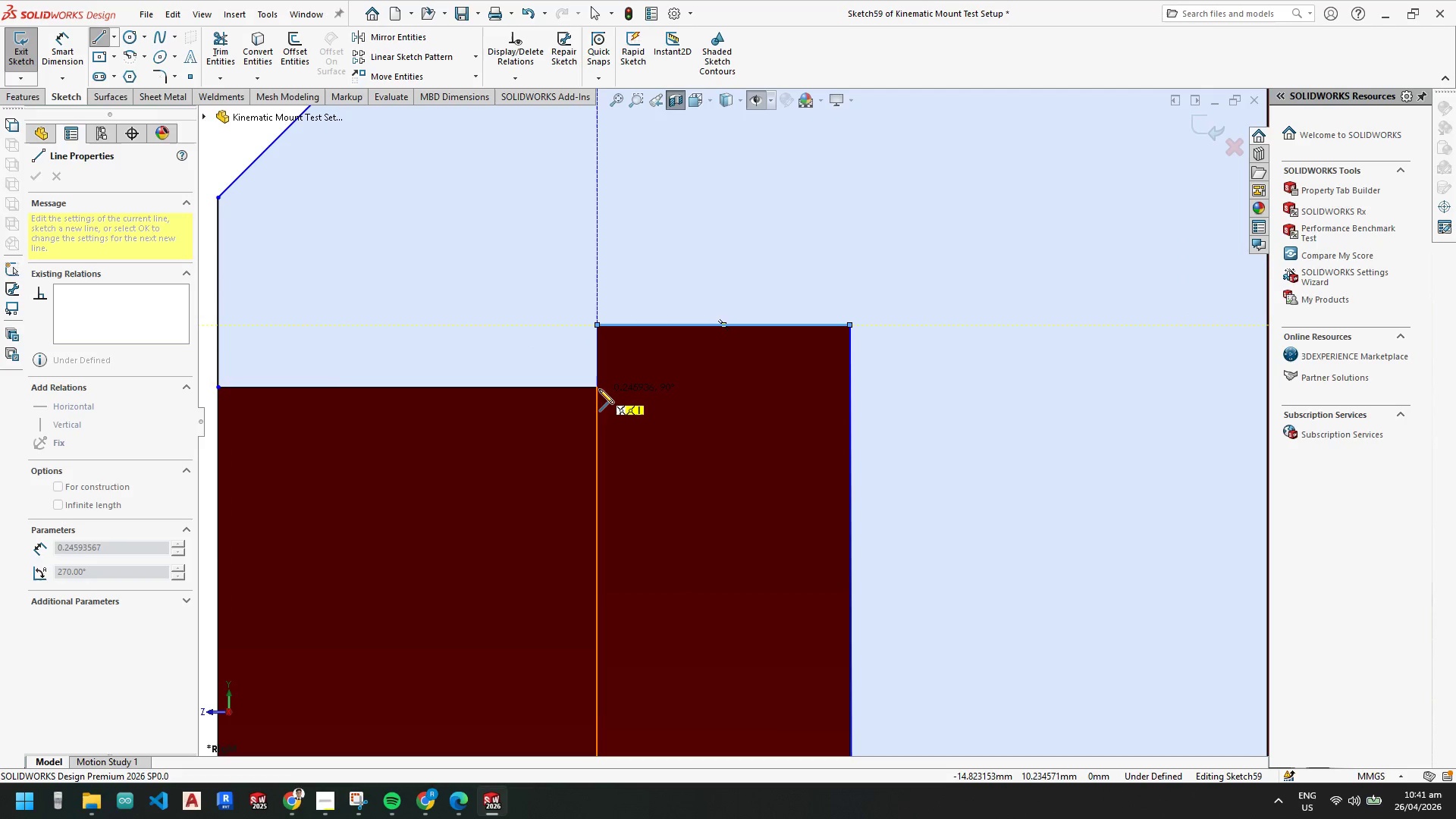 
left_click([599, 388])
 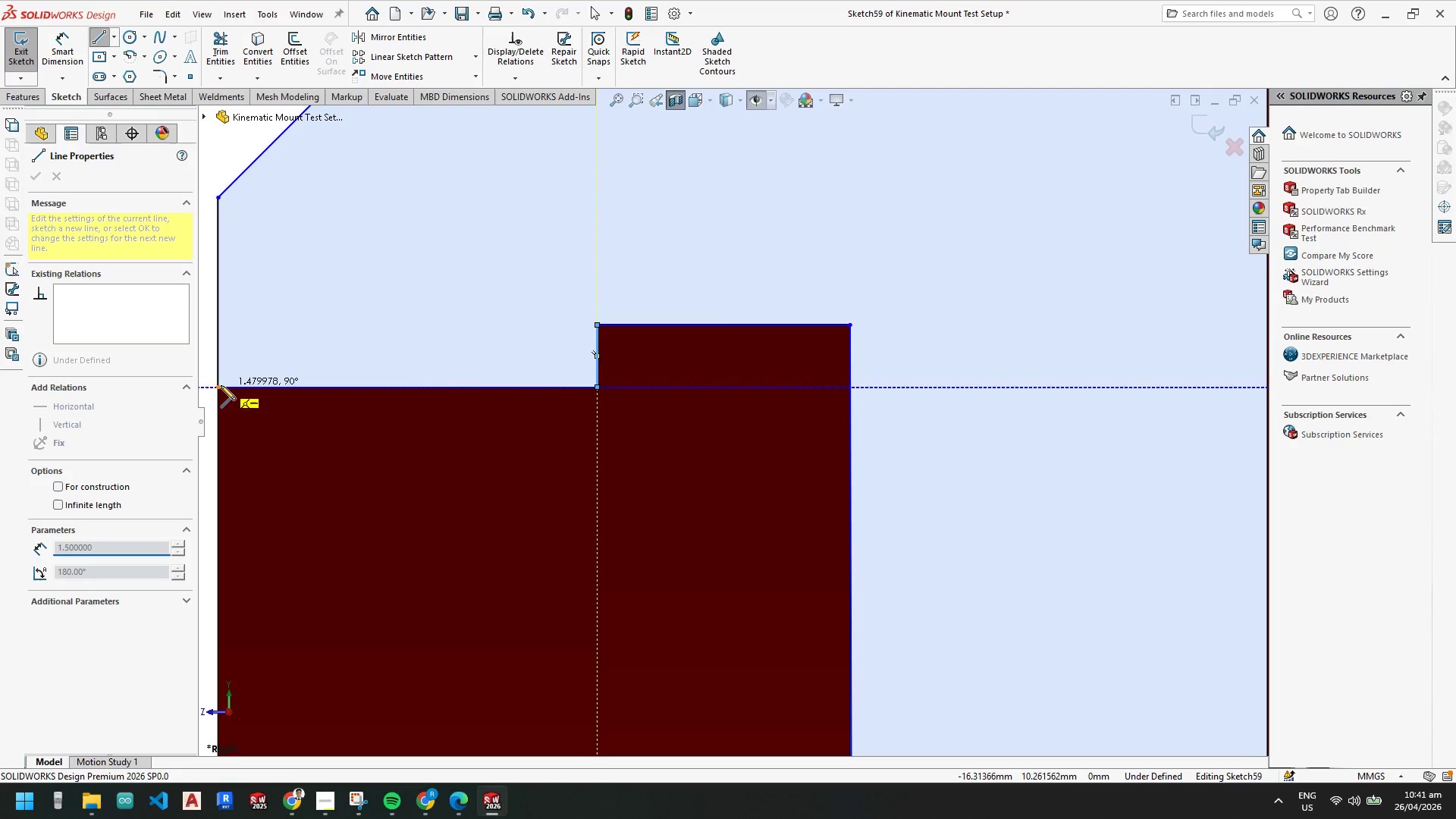 
left_click([218, 387])
 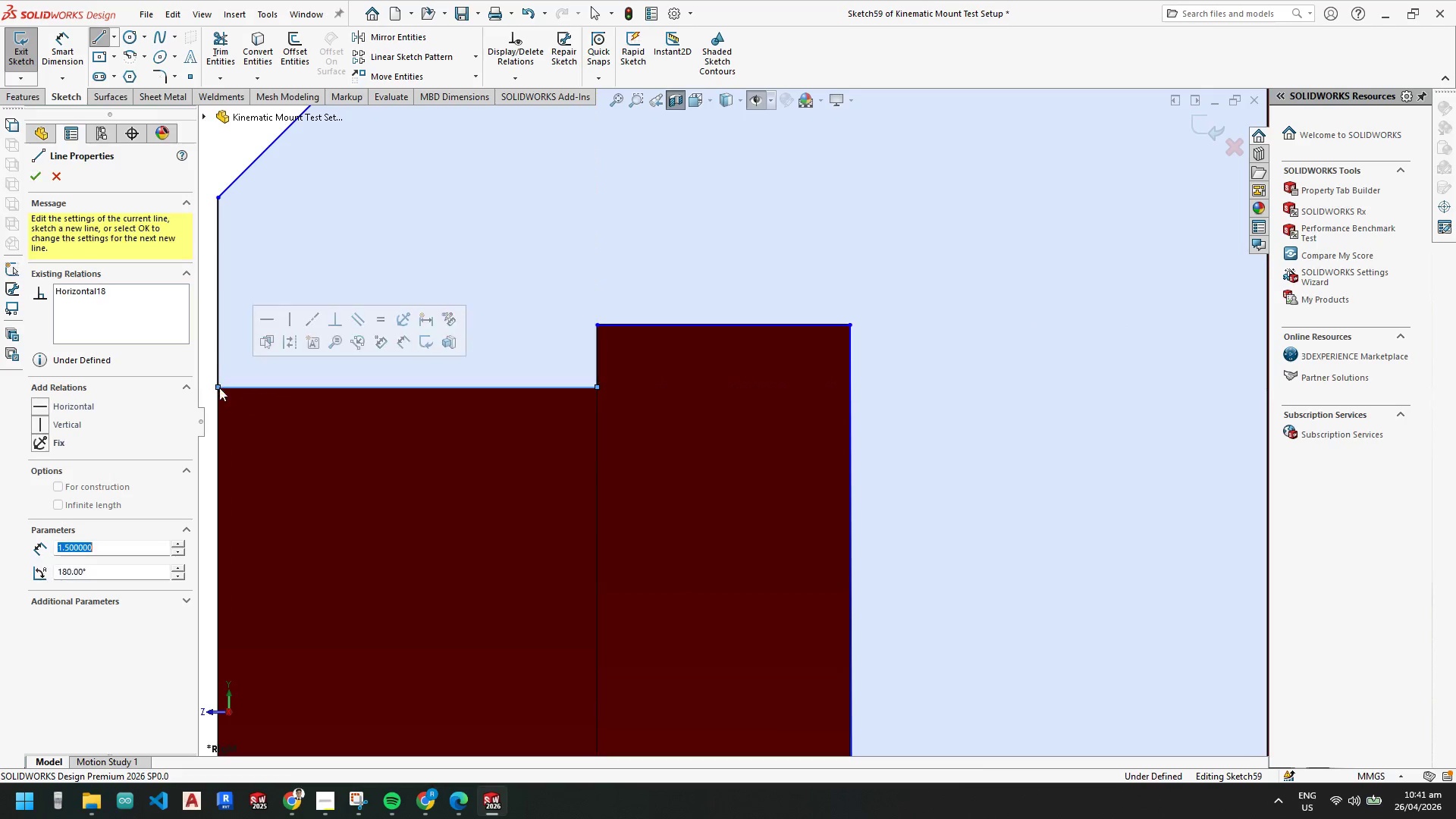 
key(Escape)
 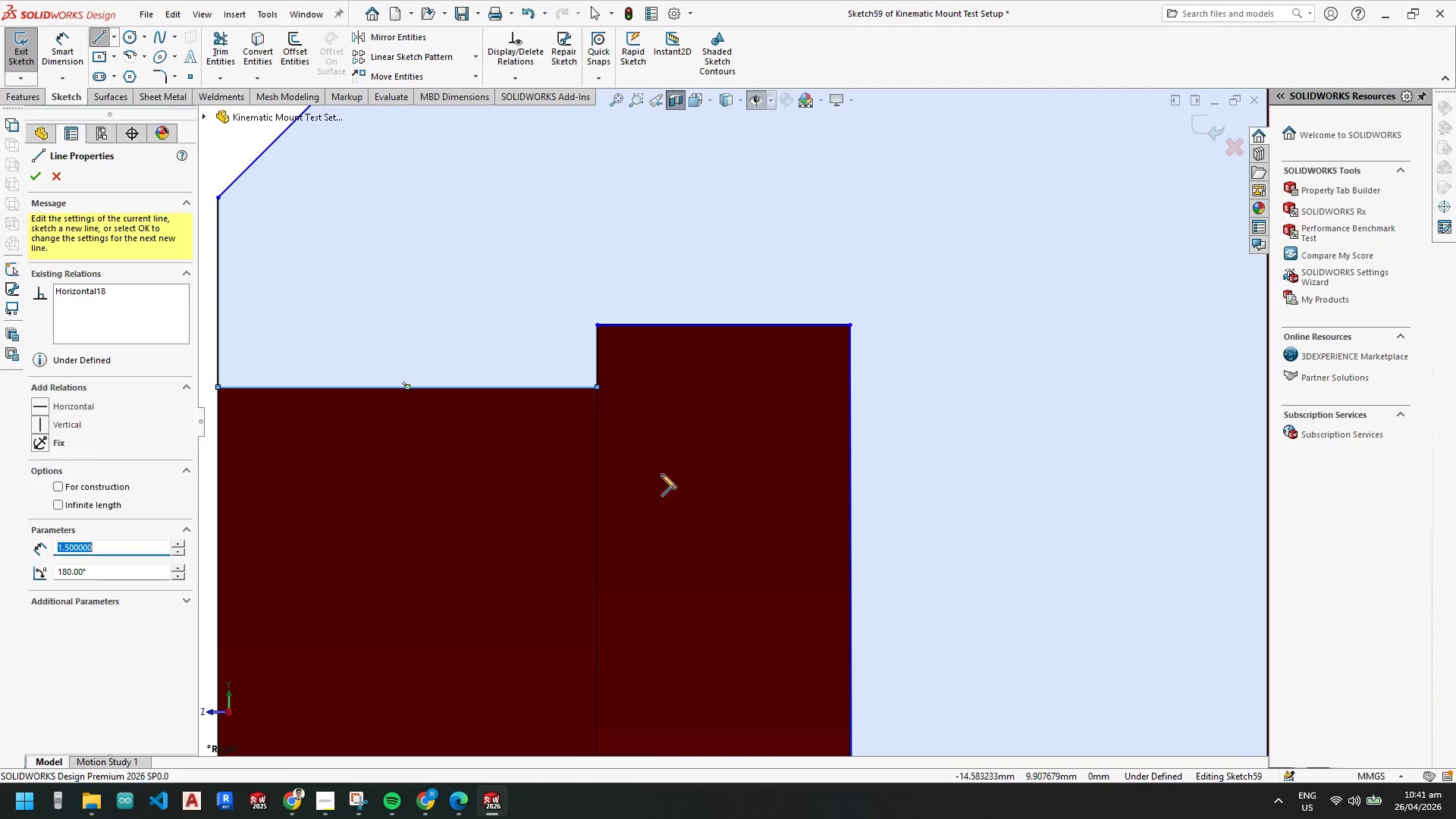 
key(Escape)
 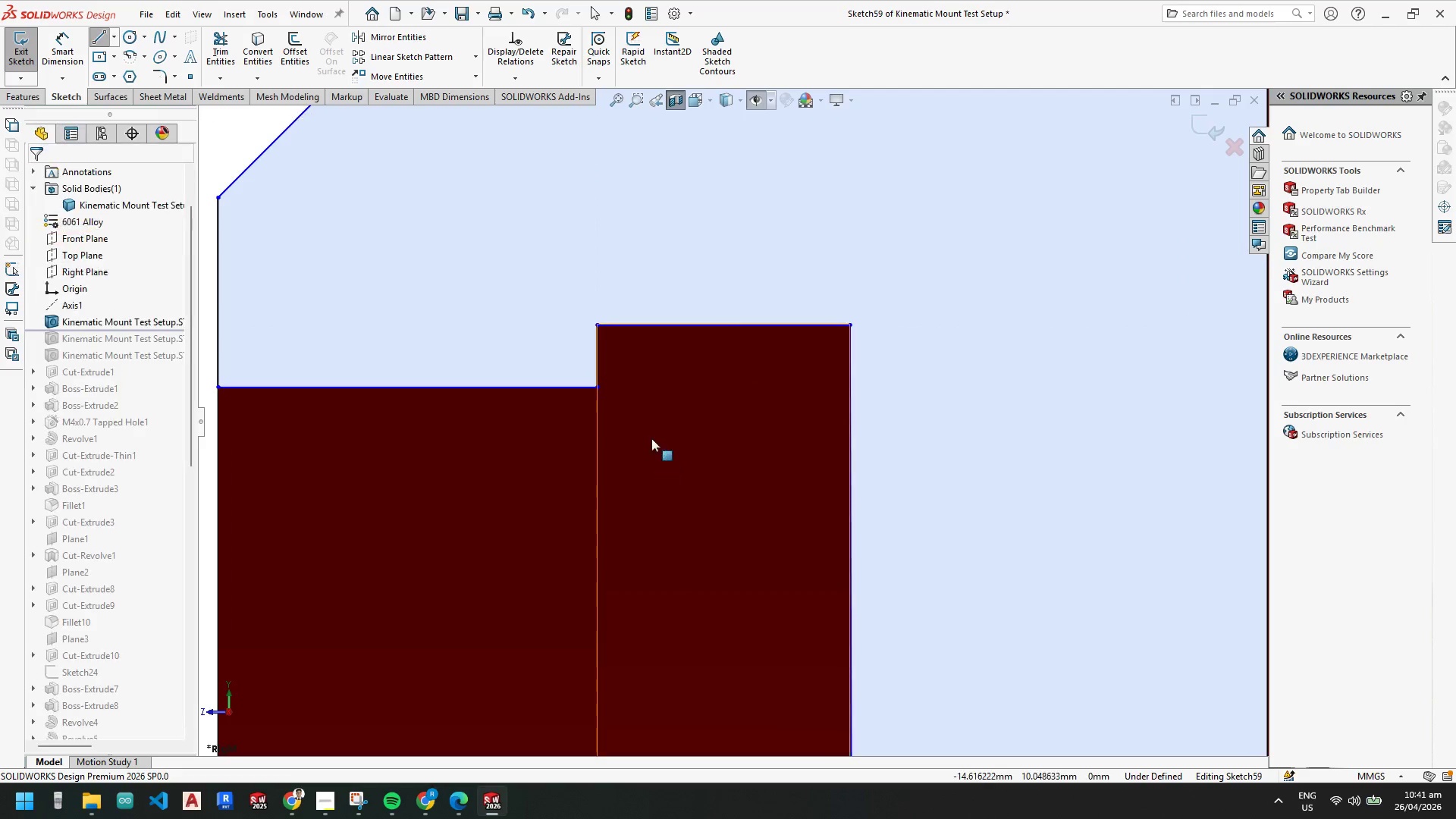 
key(Escape)
 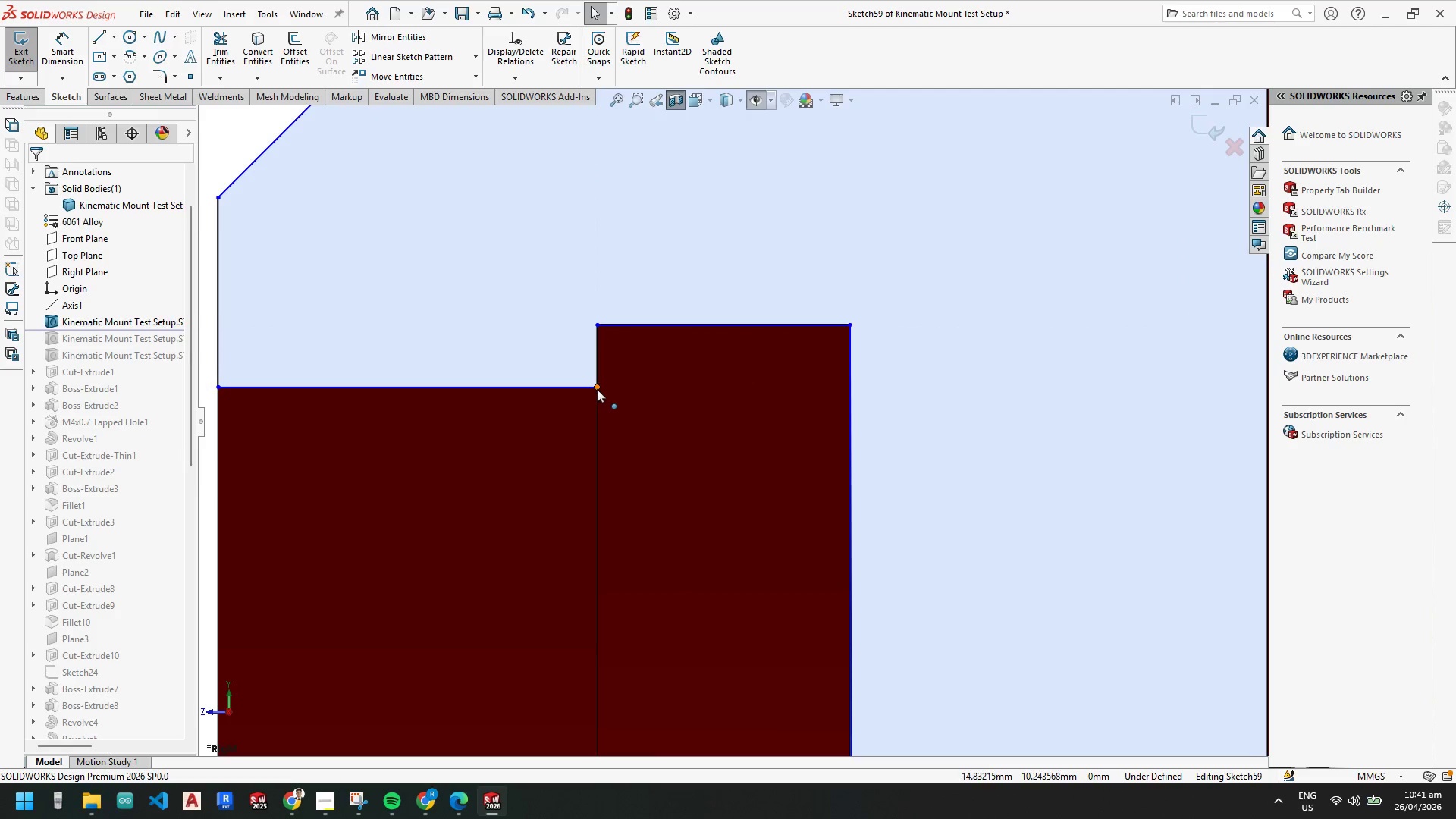 
scroll: coordinate [613, 392], scroll_direction: down, amount: 7.0
 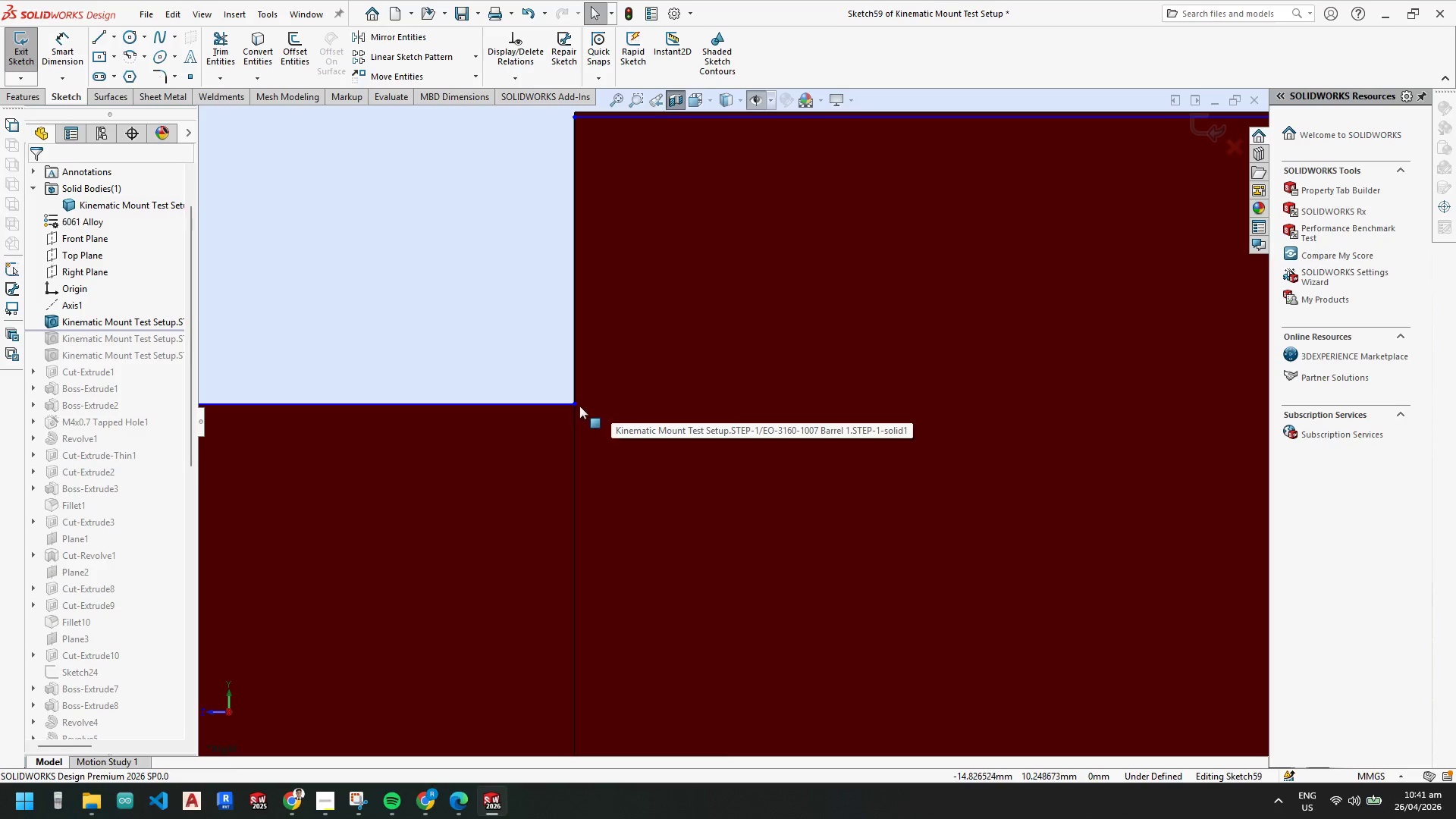 
left_click_drag(start_coordinate=[574, 403], to_coordinate=[563, 435])
 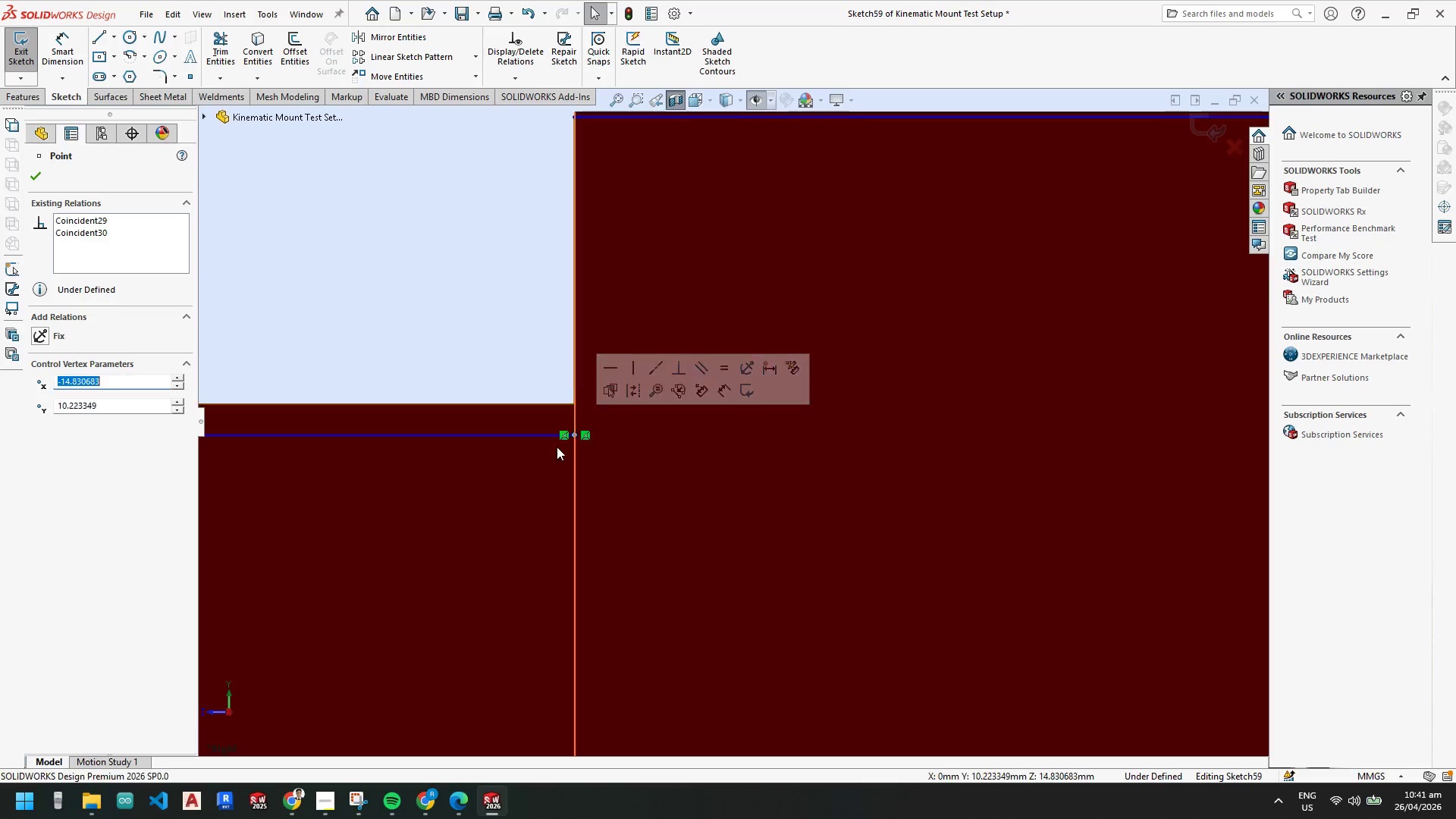 
key(Escape)
 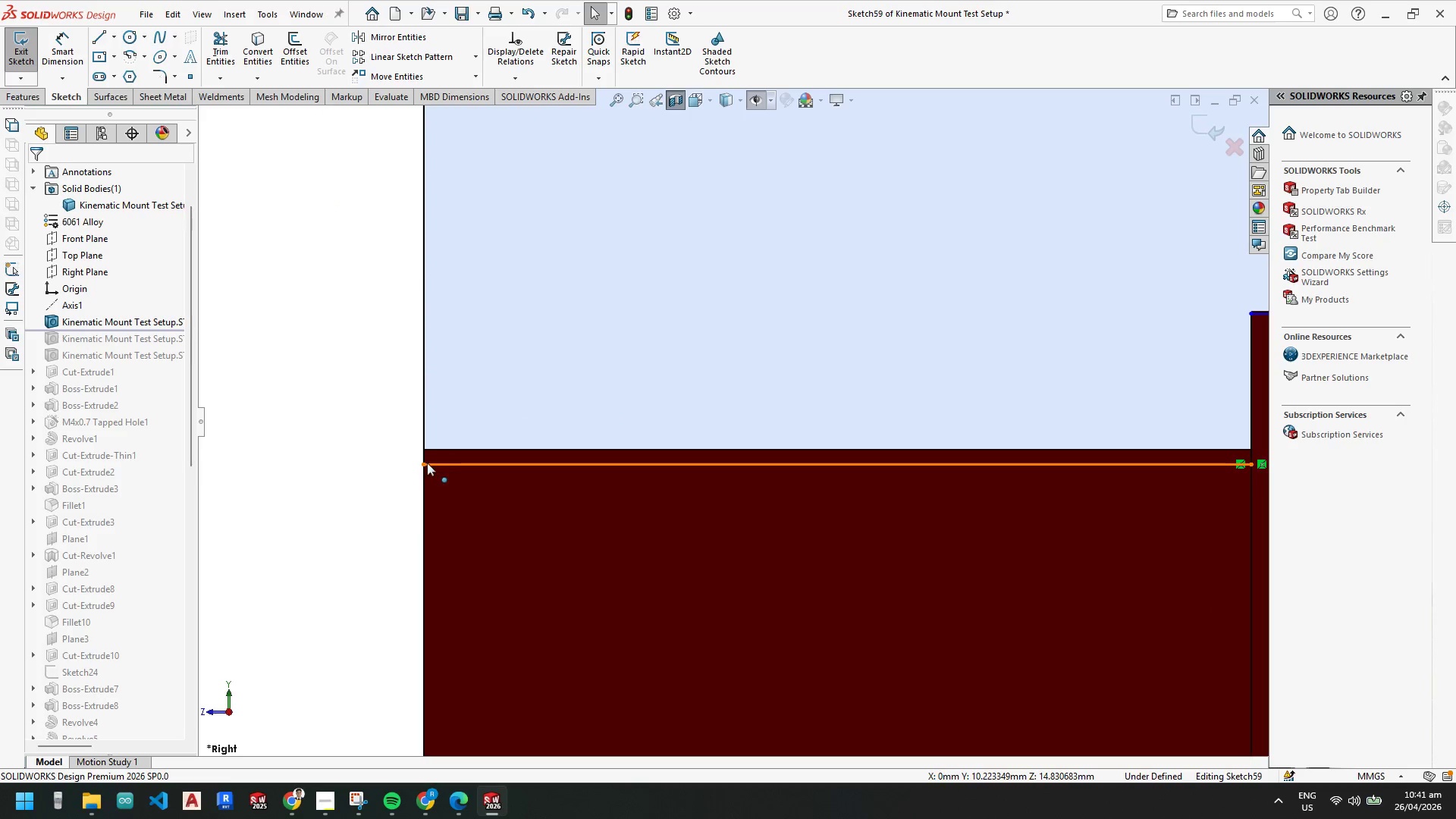 
scroll: coordinate [441, 427], scroll_direction: up, amount: 1.0
 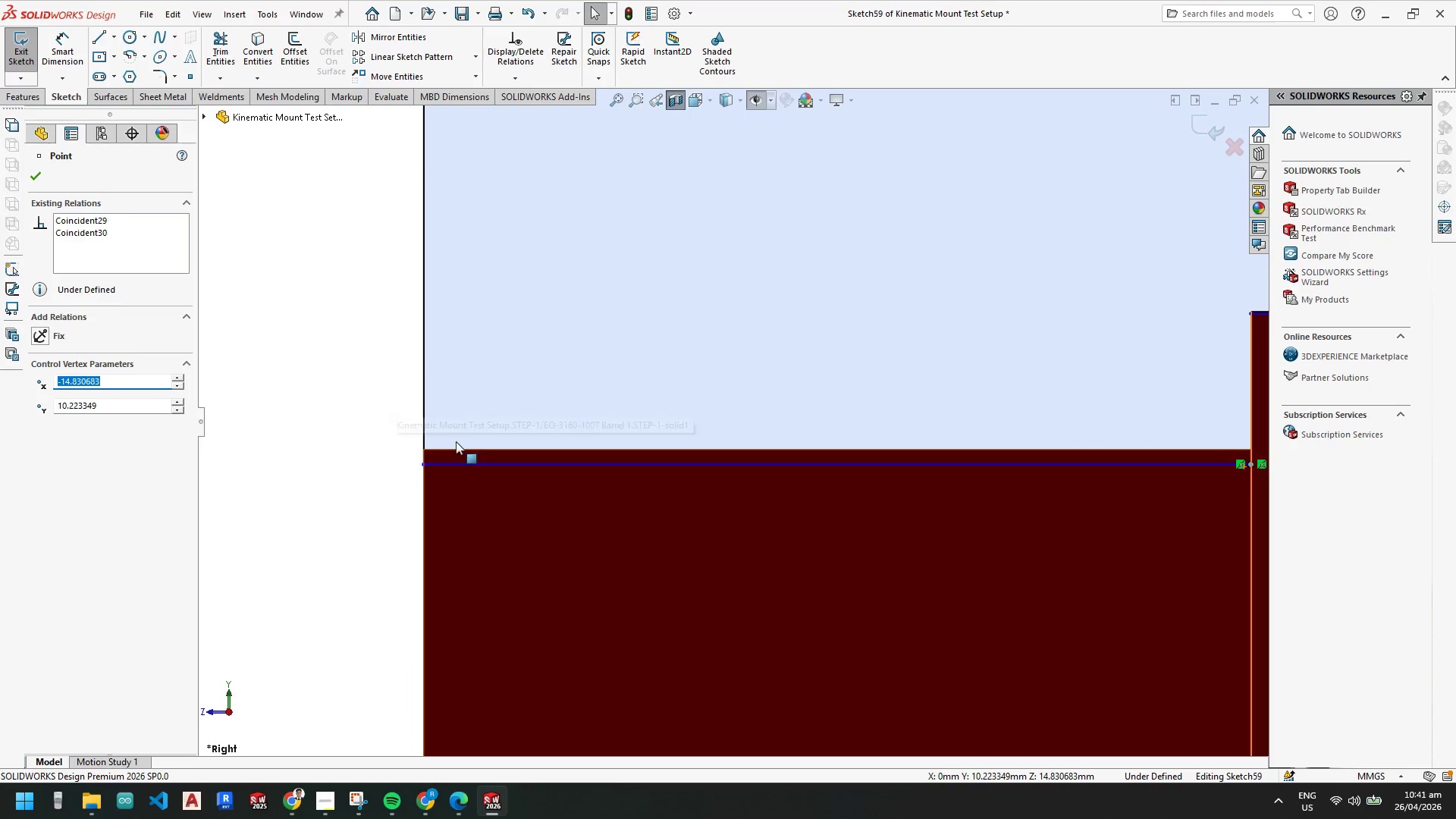 
left_click_drag(start_coordinate=[425, 463], to_coordinate=[424, 449])
 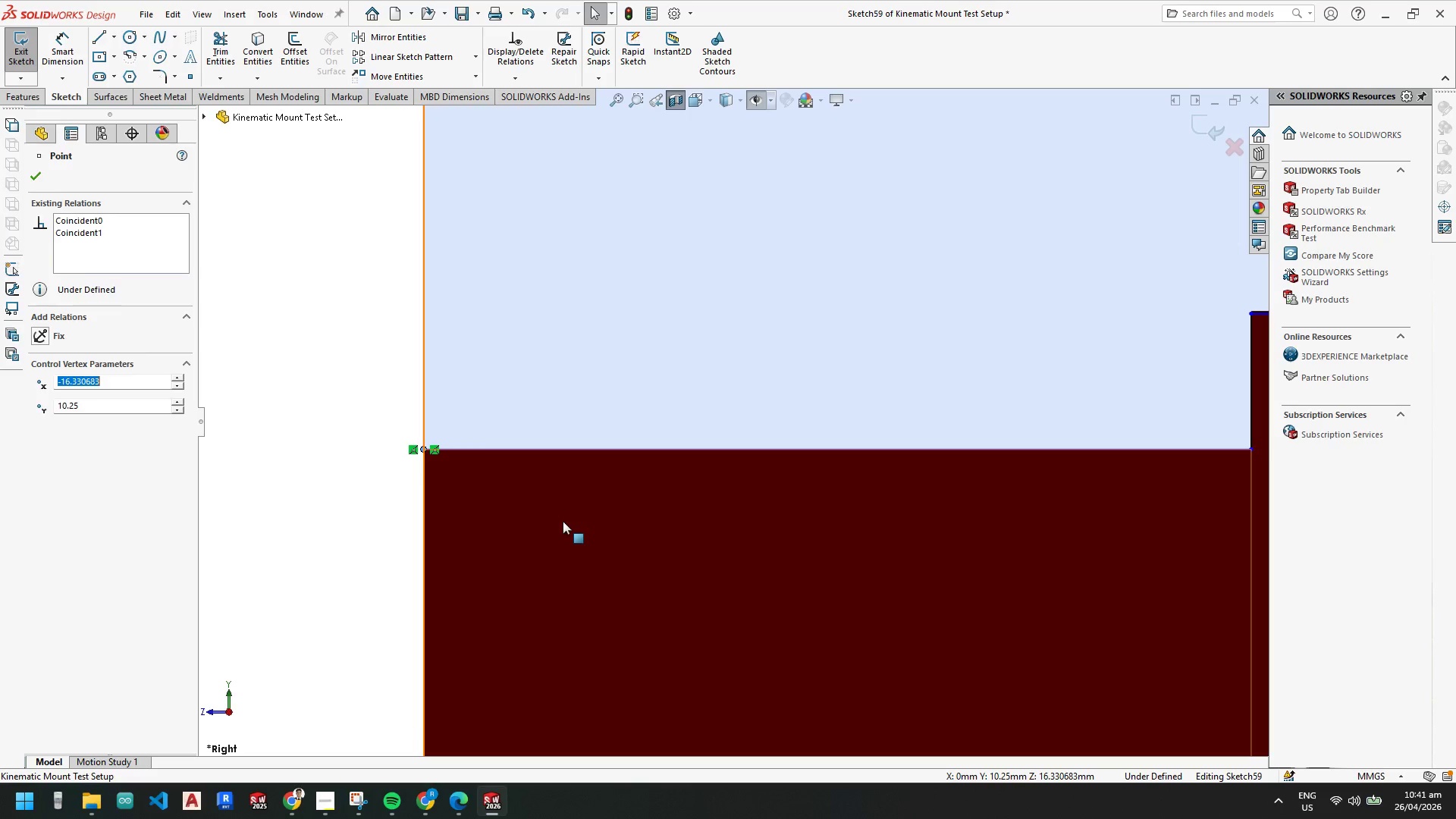 
key(Escape)
 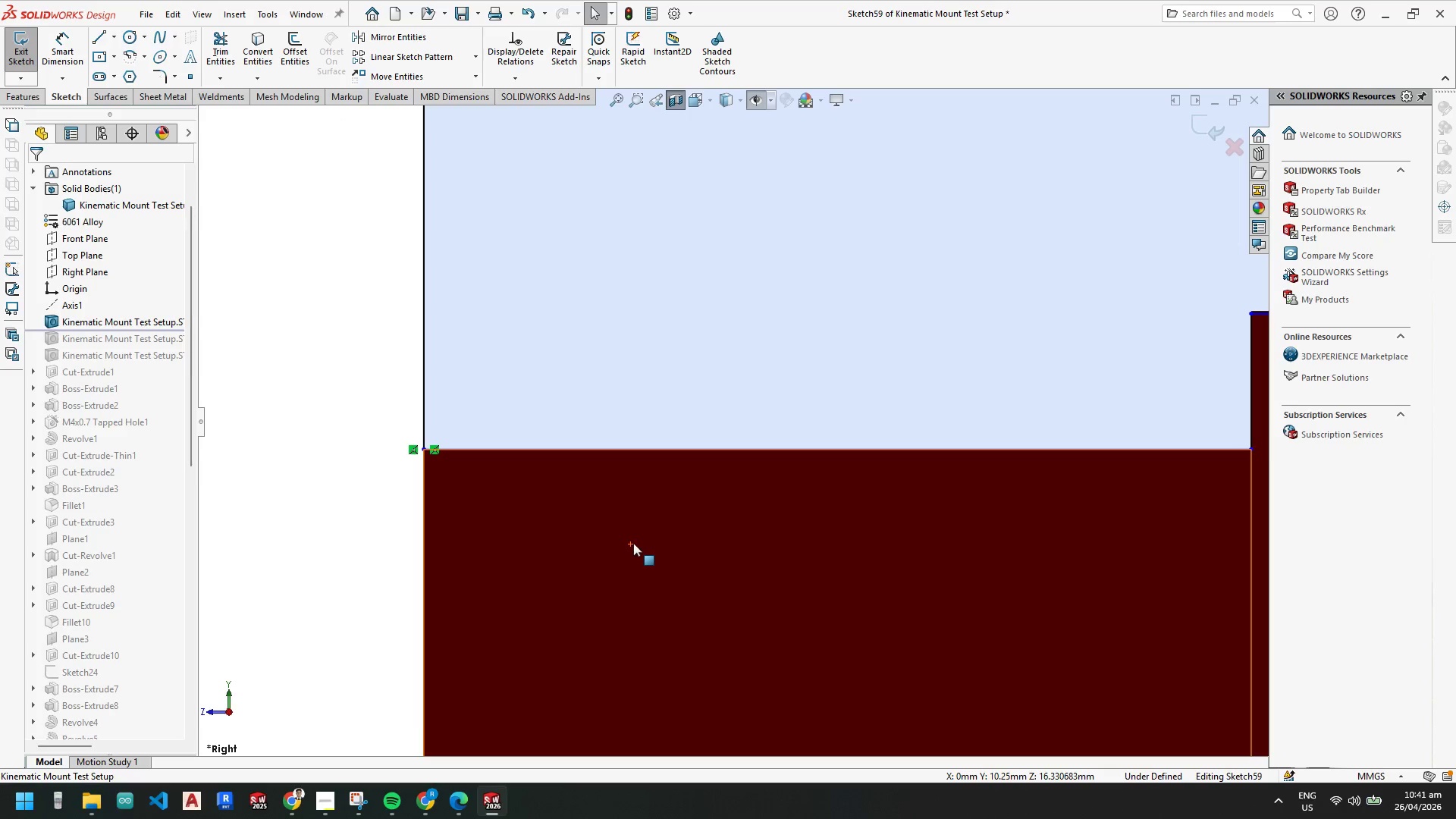 
key(Escape)
 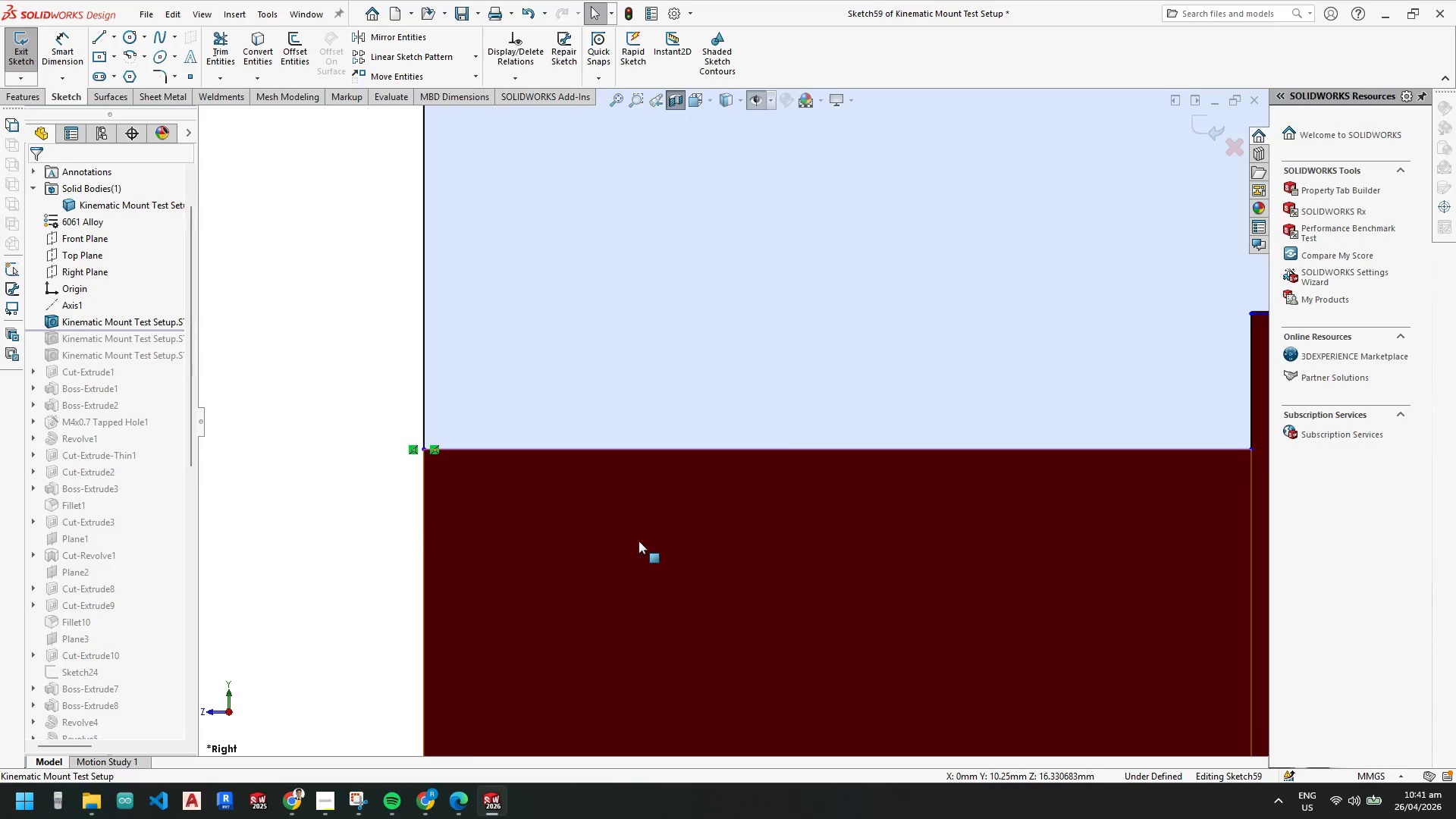 
scroll: coordinate [667, 539], scroll_direction: up, amount: 7.0
 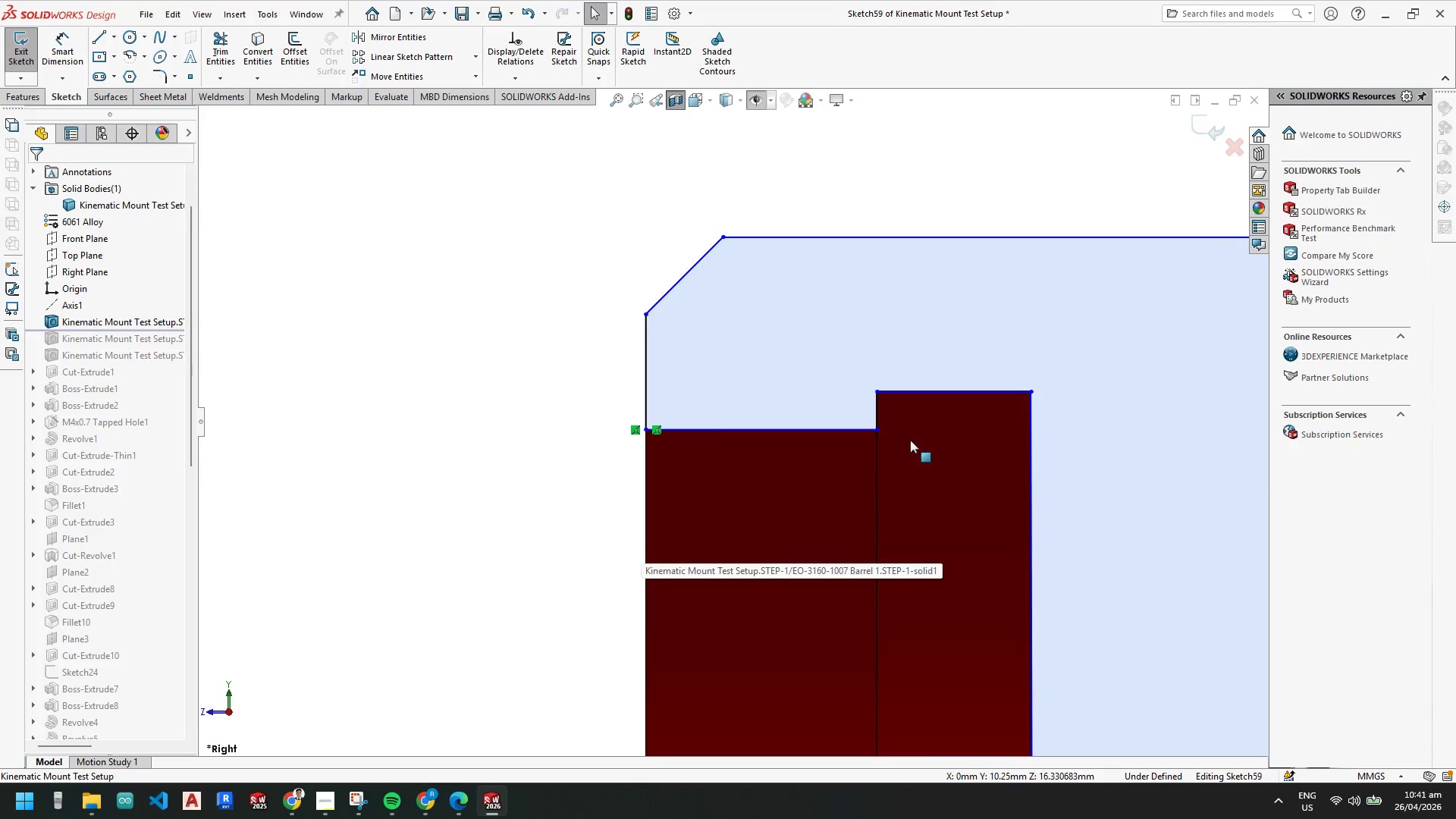 
key(Escape)
 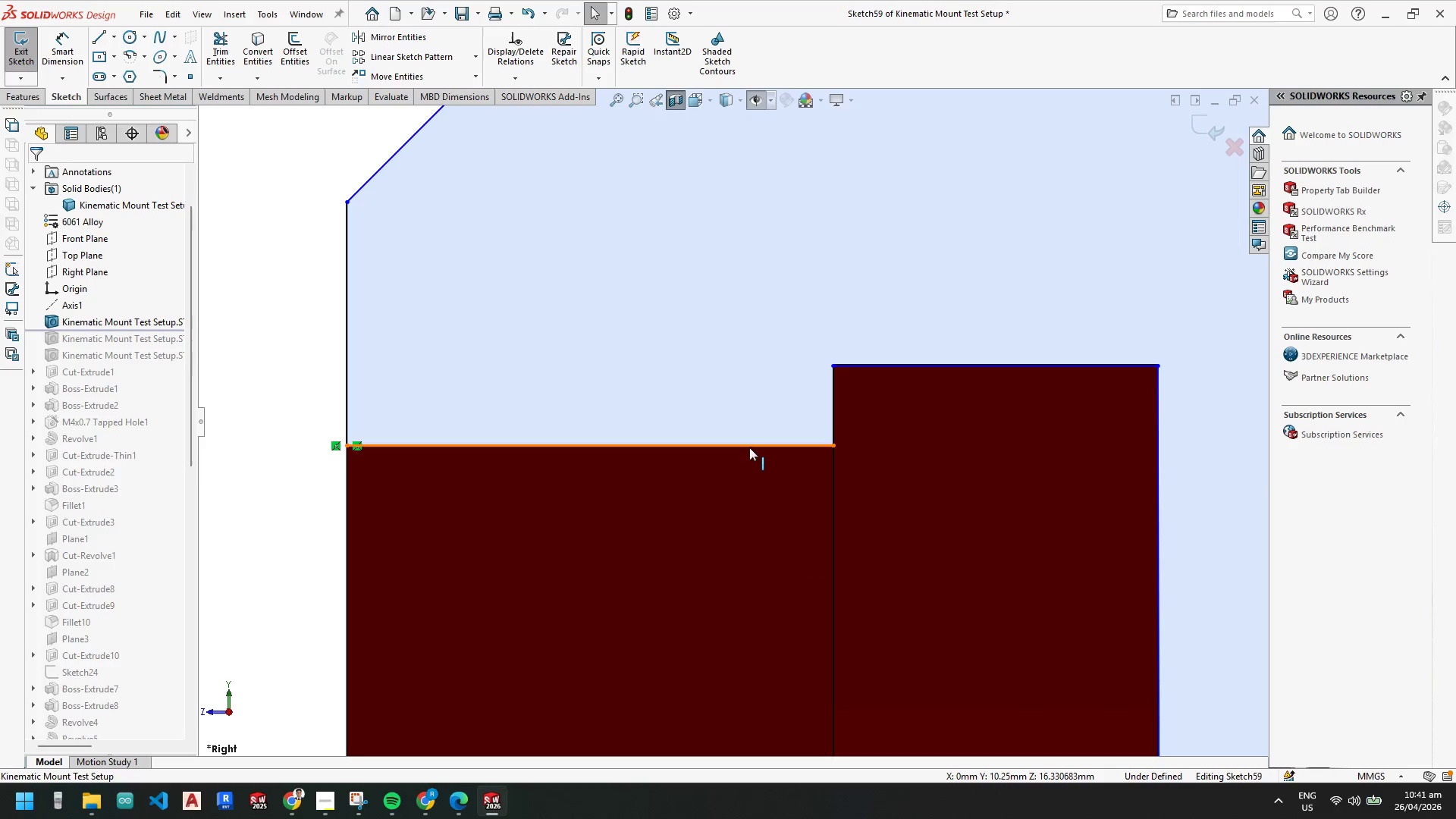 
scroll: coordinate [868, 418], scroll_direction: down, amount: 4.0
 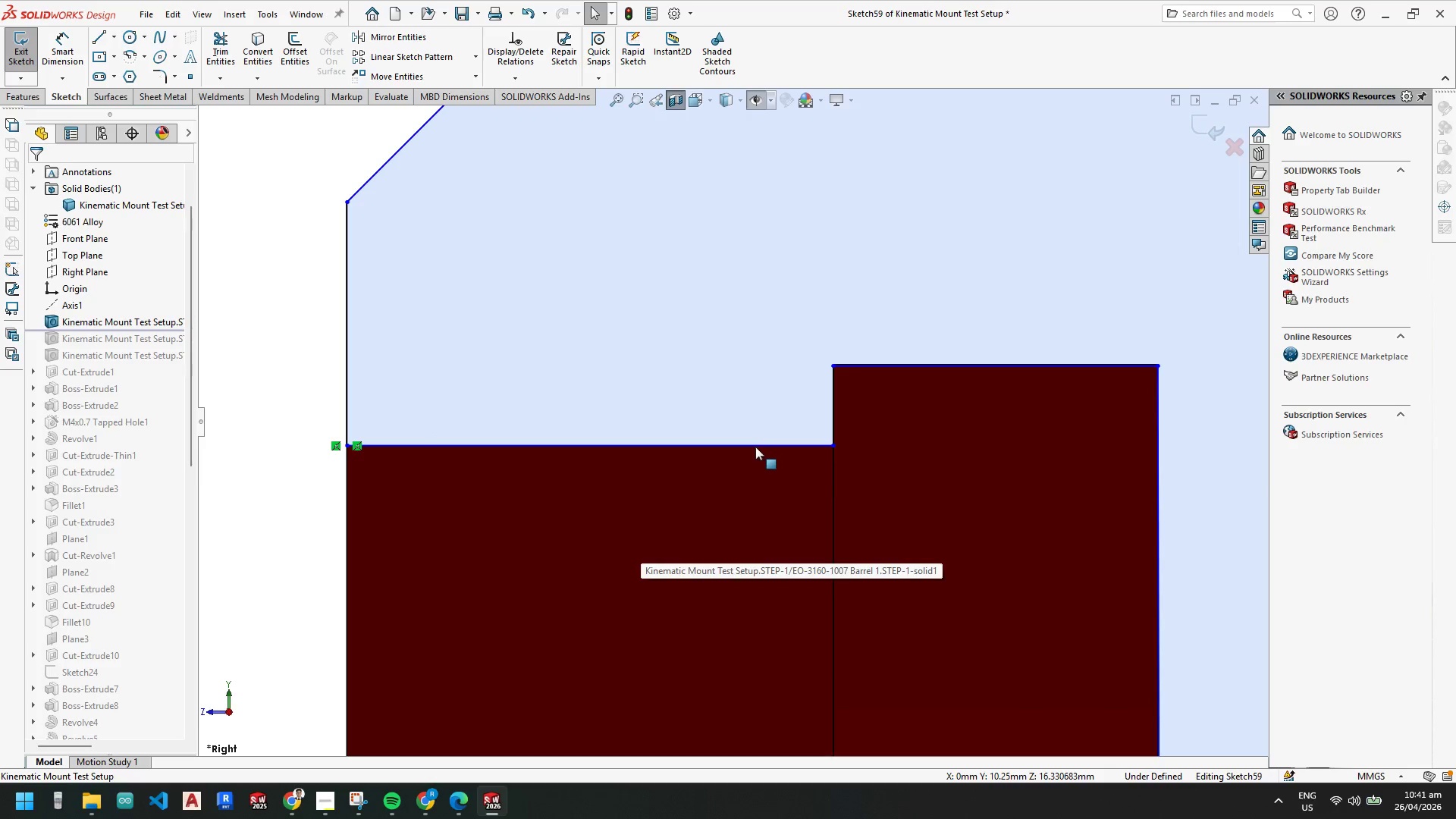 
key(Escape)
 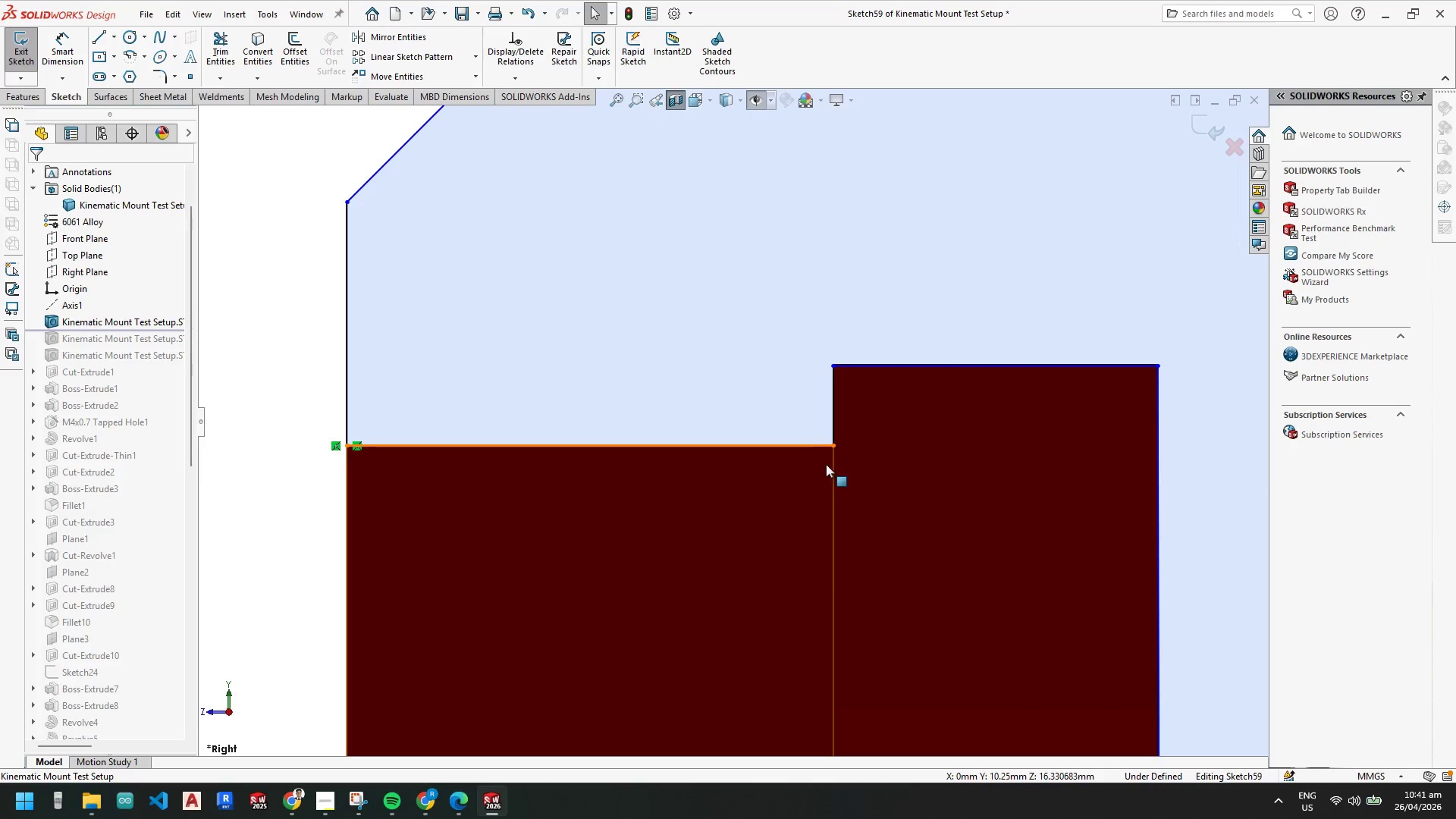 
left_click_drag(start_coordinate=[830, 447], to_coordinate=[817, 506])
 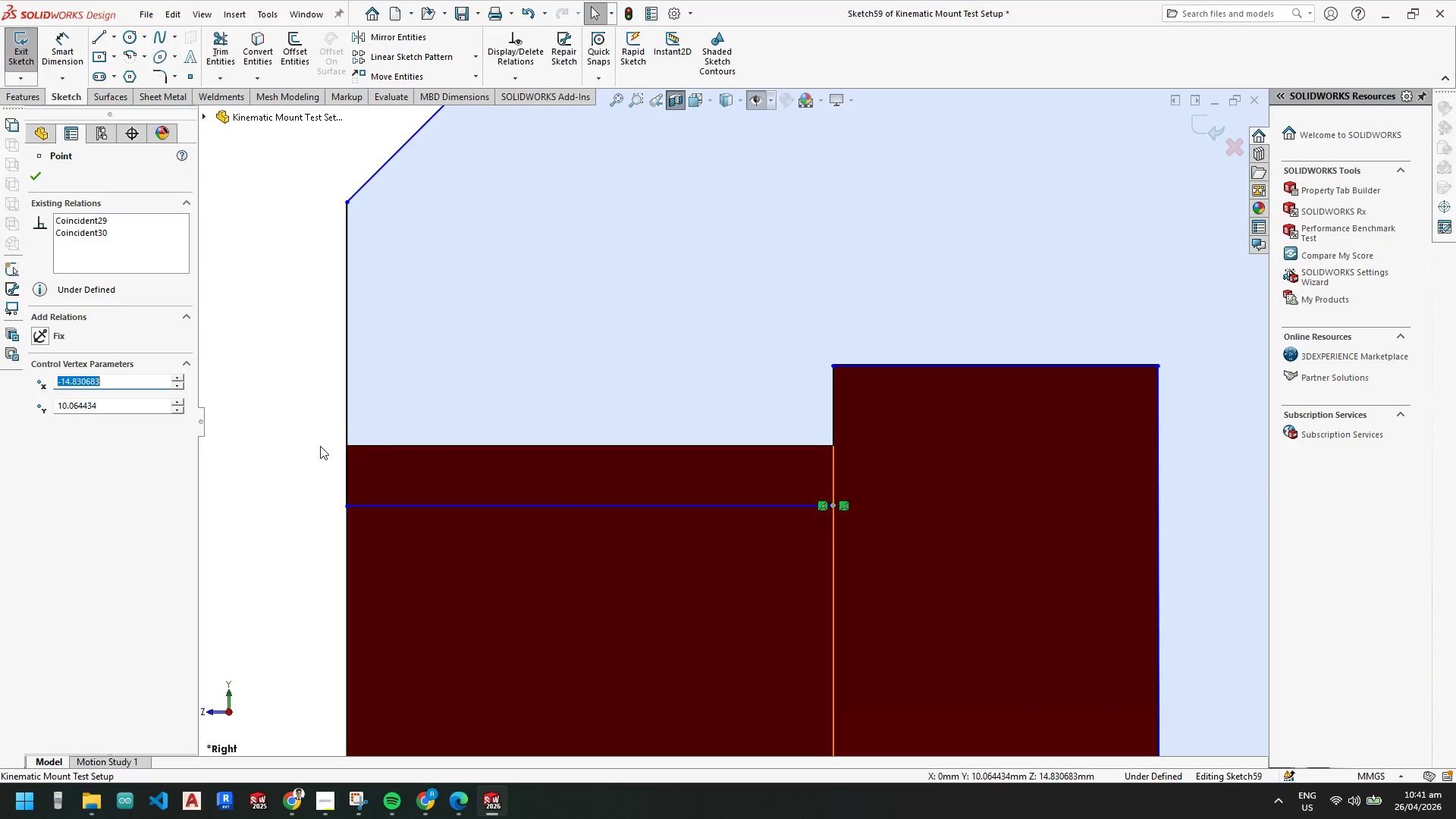 
key(Escape)
 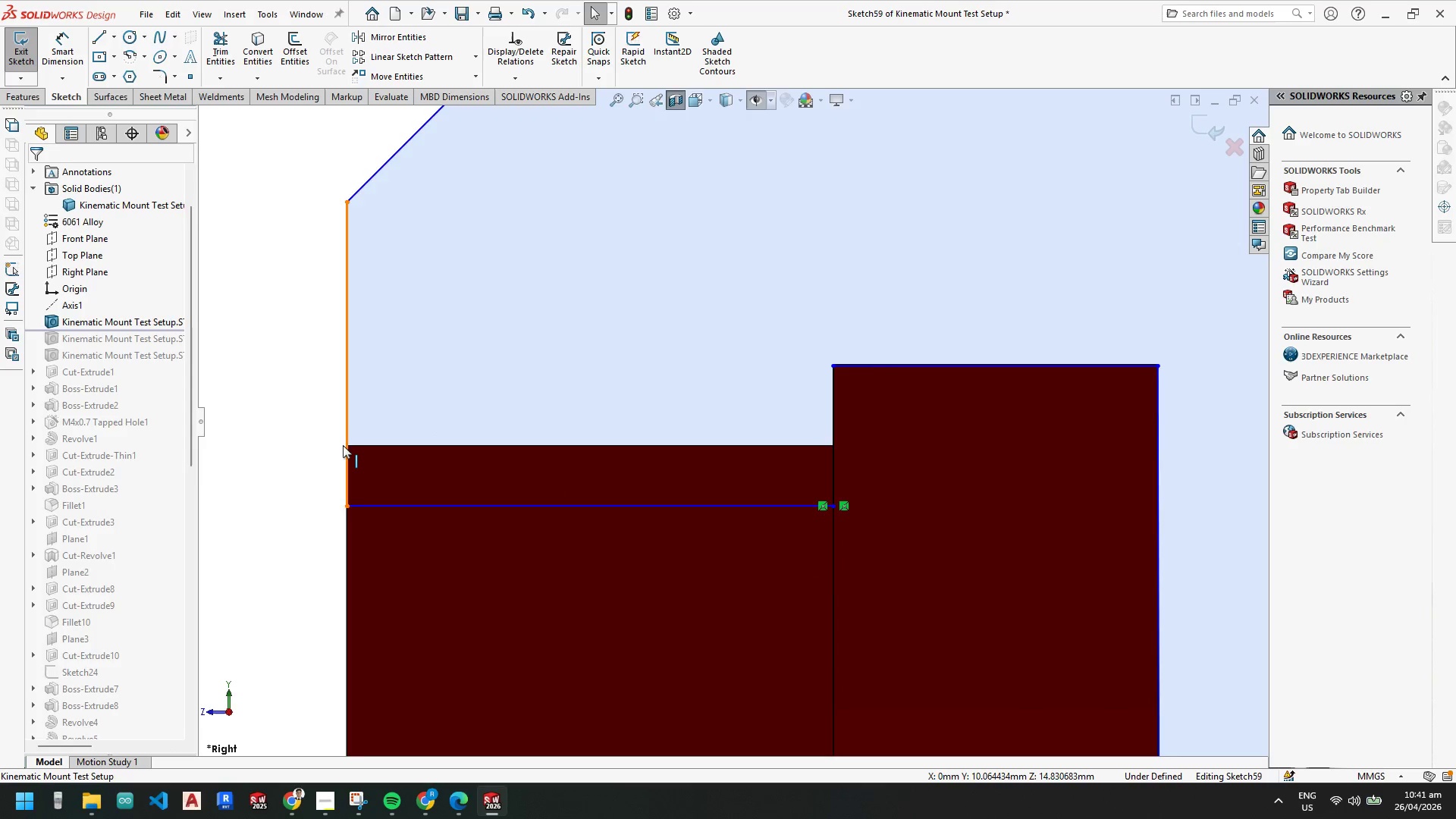 
scroll: coordinate [370, 456], scroll_direction: down, amount: 2.0
 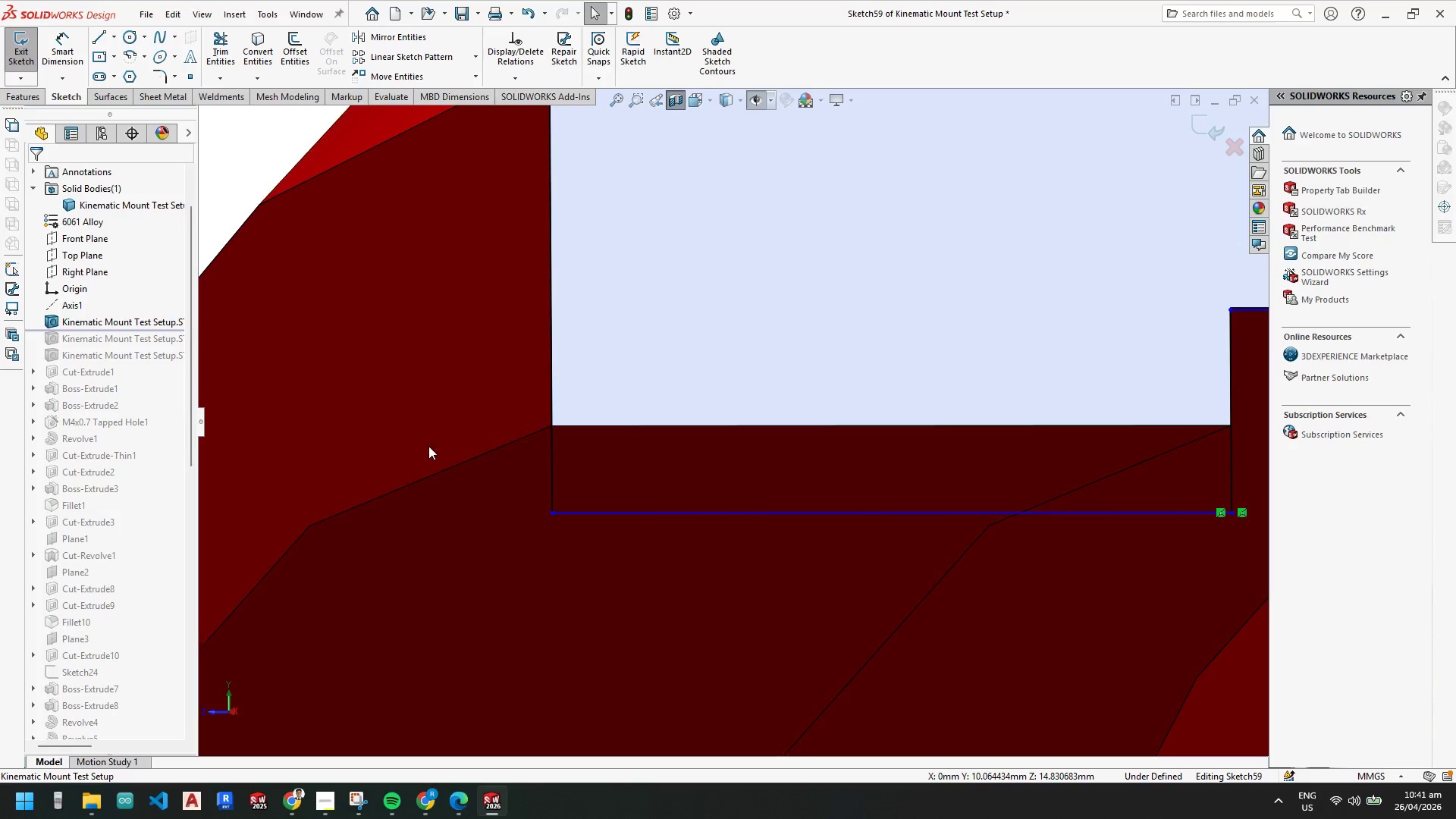 
key(Escape)
 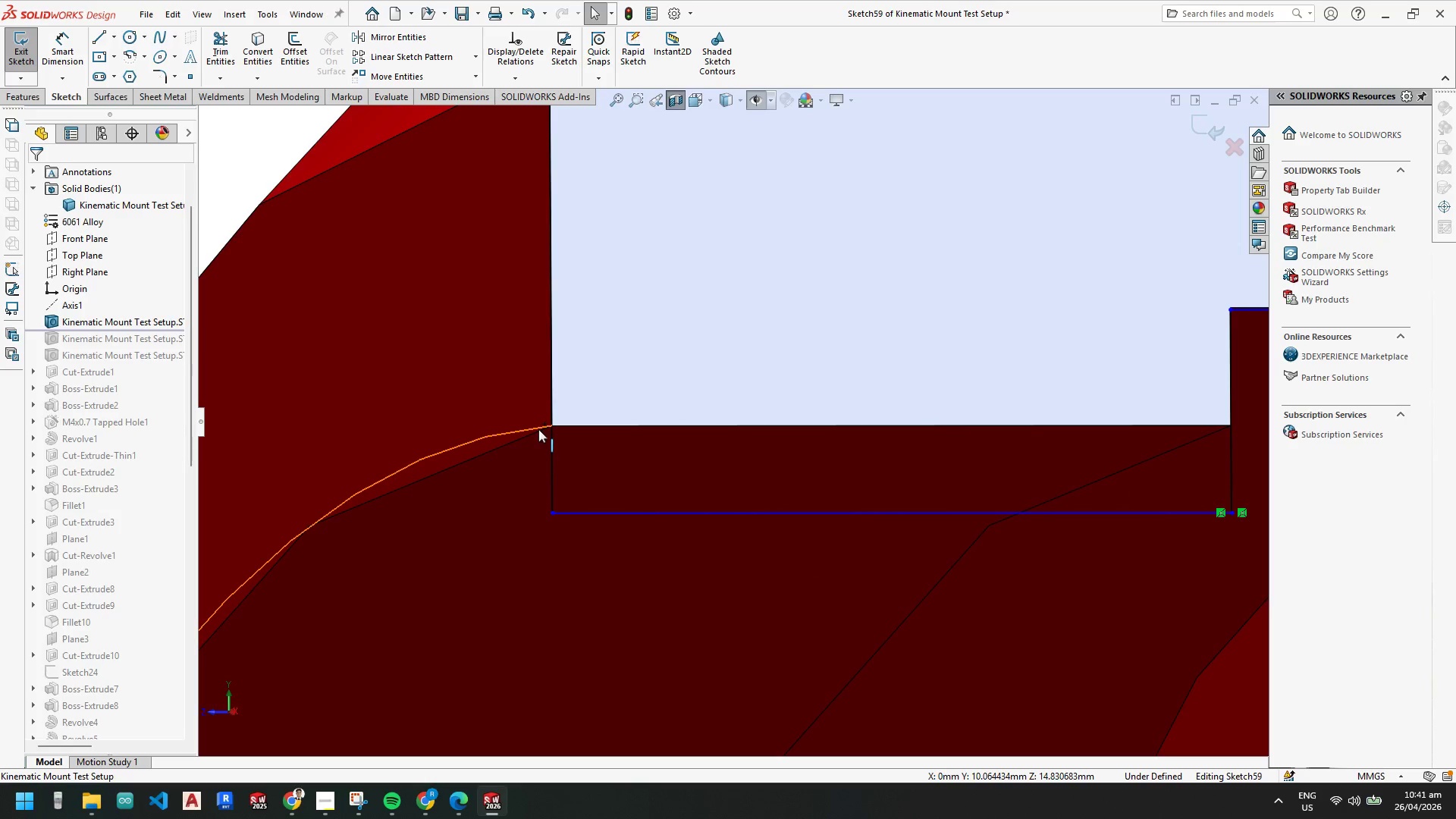 
left_click([538, 429])
 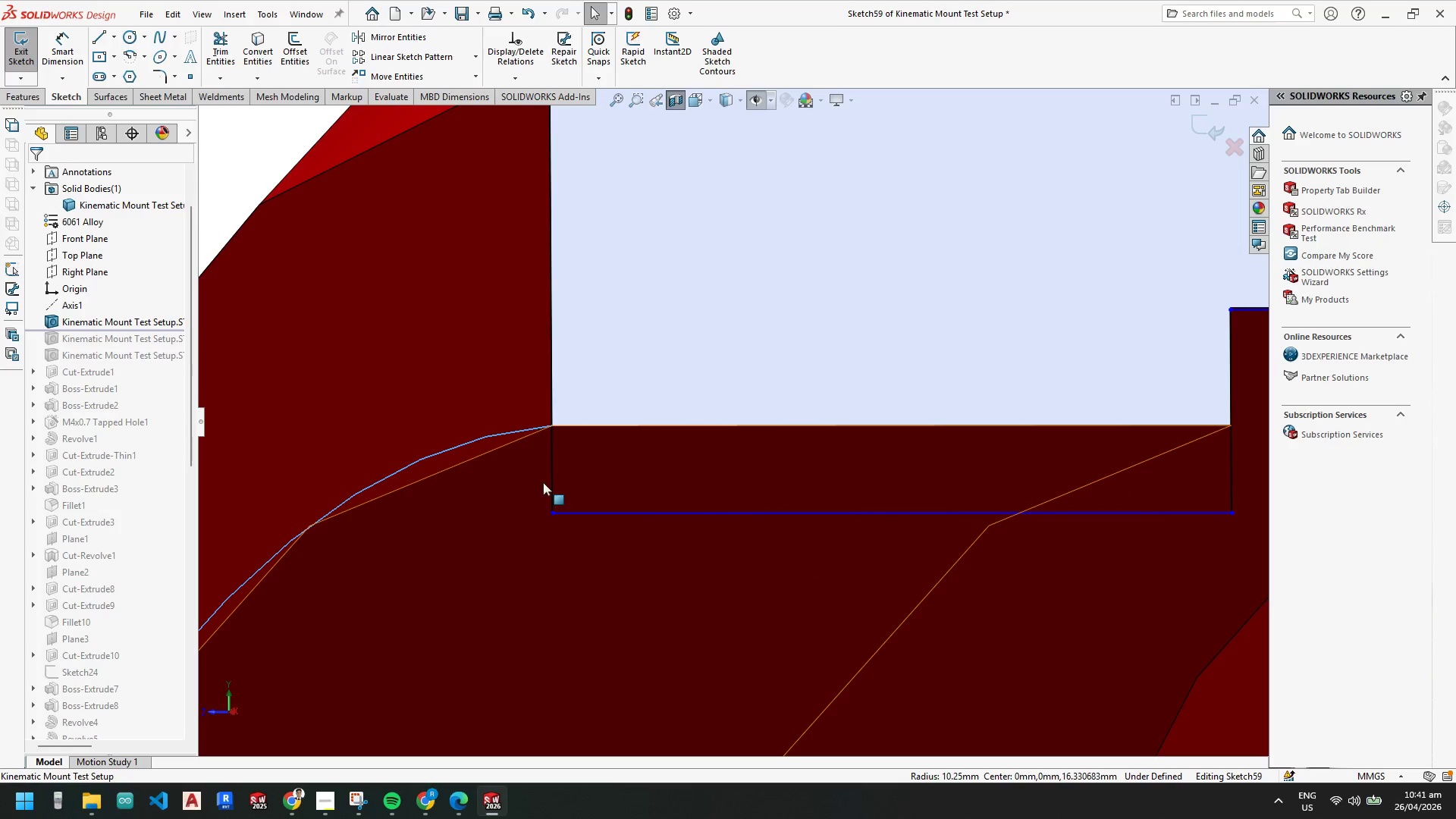 
hold_key(key=ControlLeft, duration=0.81)
left_click([553, 512])
 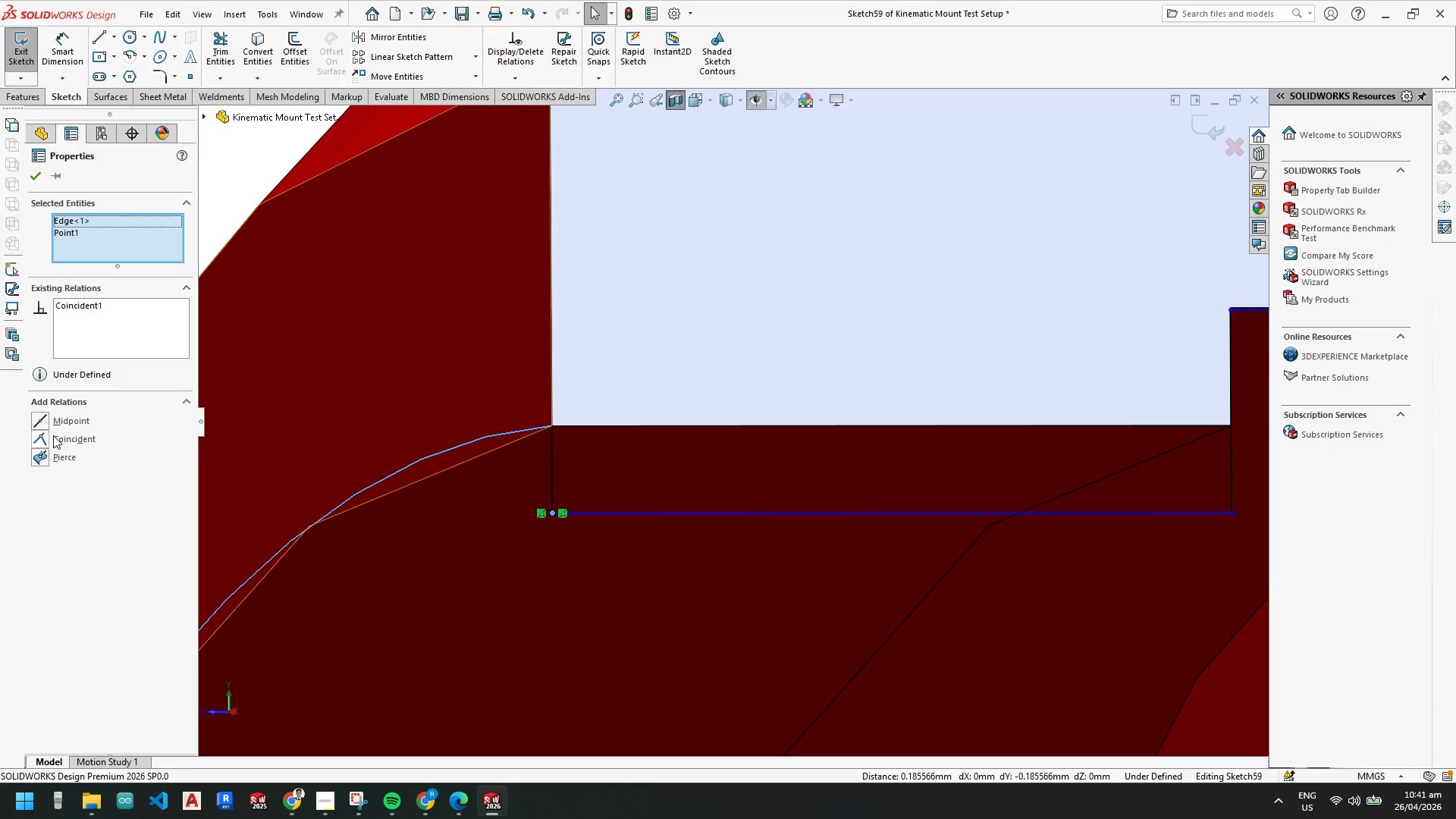 
left_click([48, 437])
 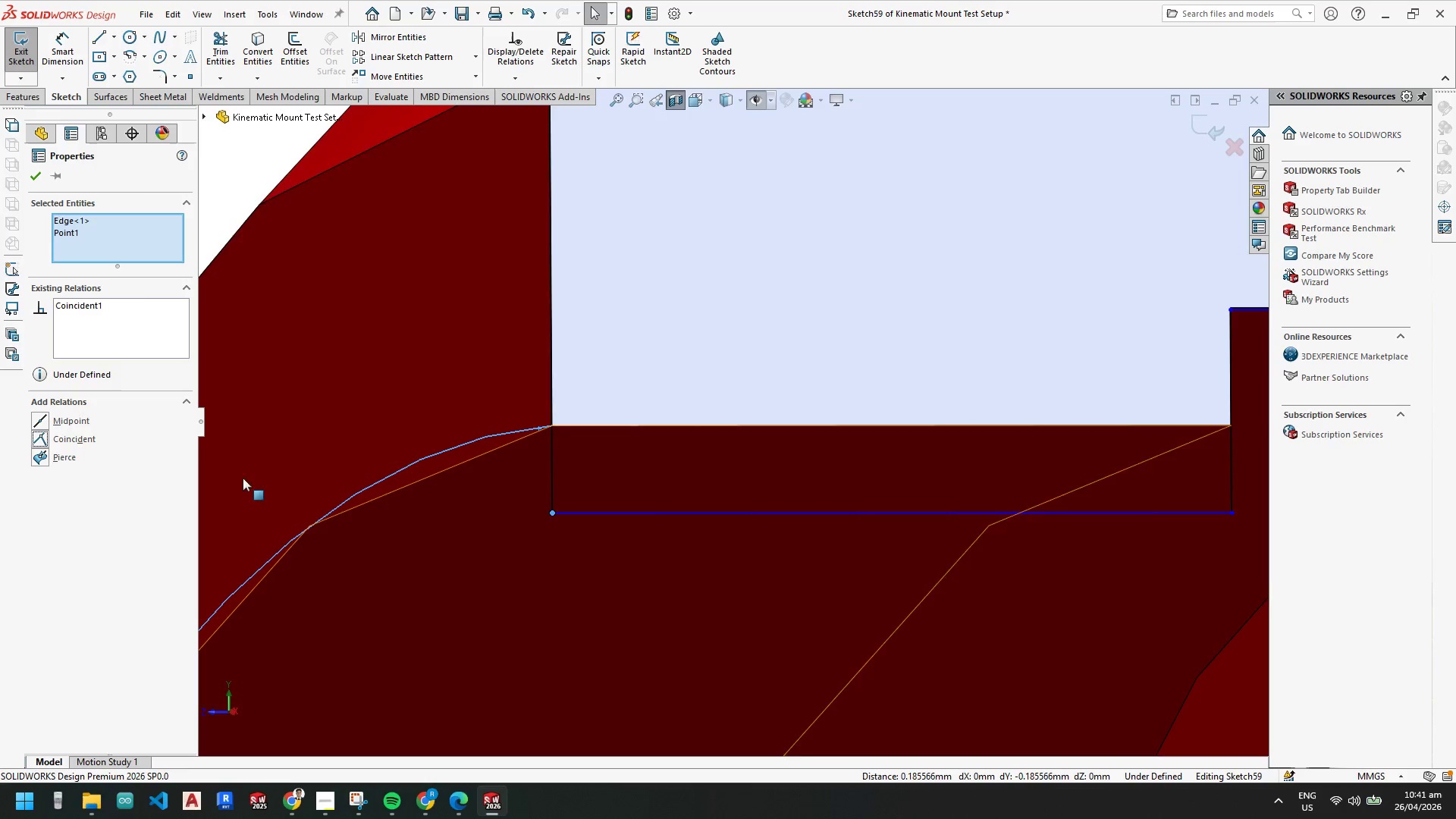 
left_click([40, 458])
 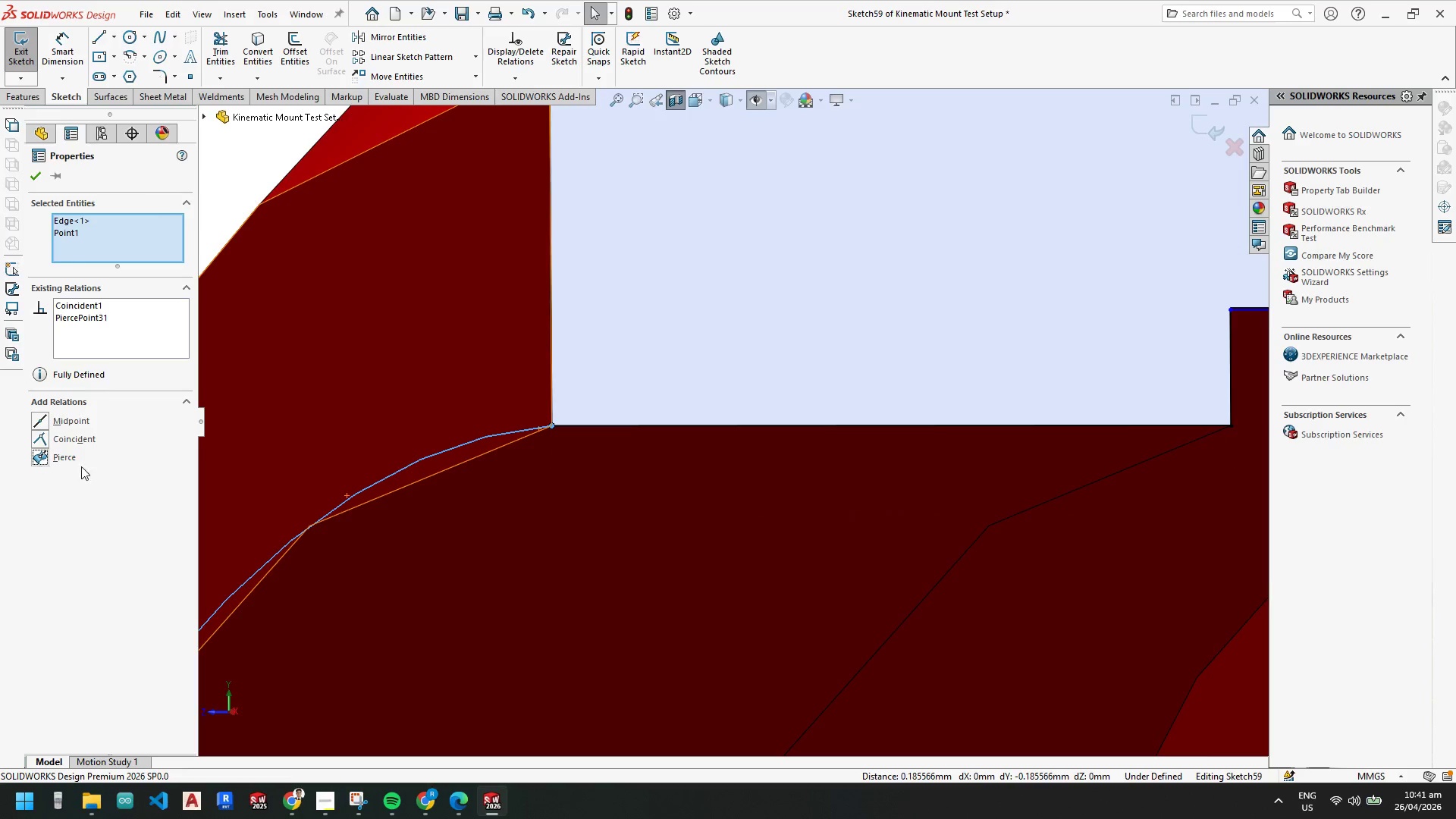 
key(Escape)
 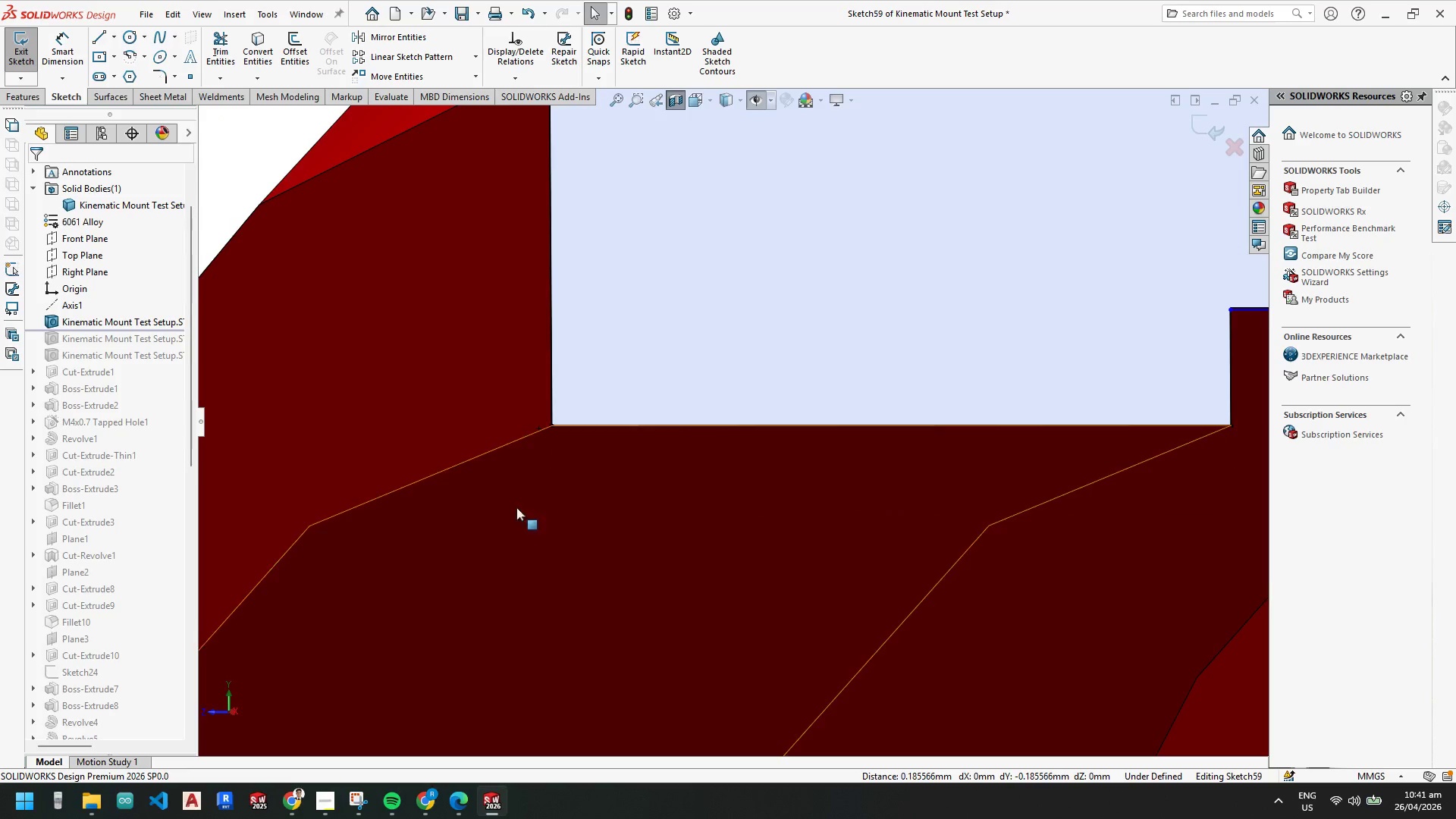 
key(Escape)
 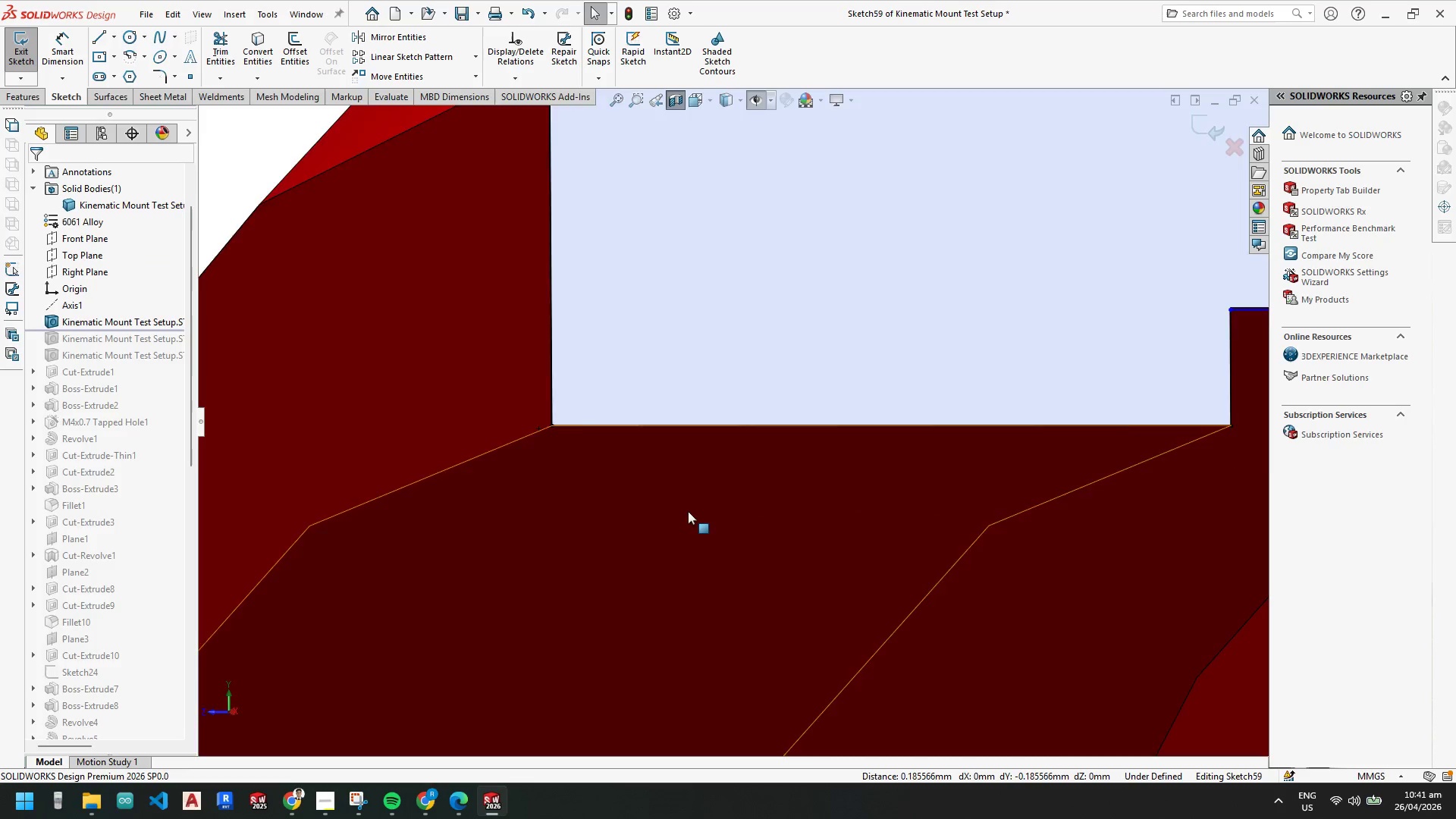 
key(Escape)
 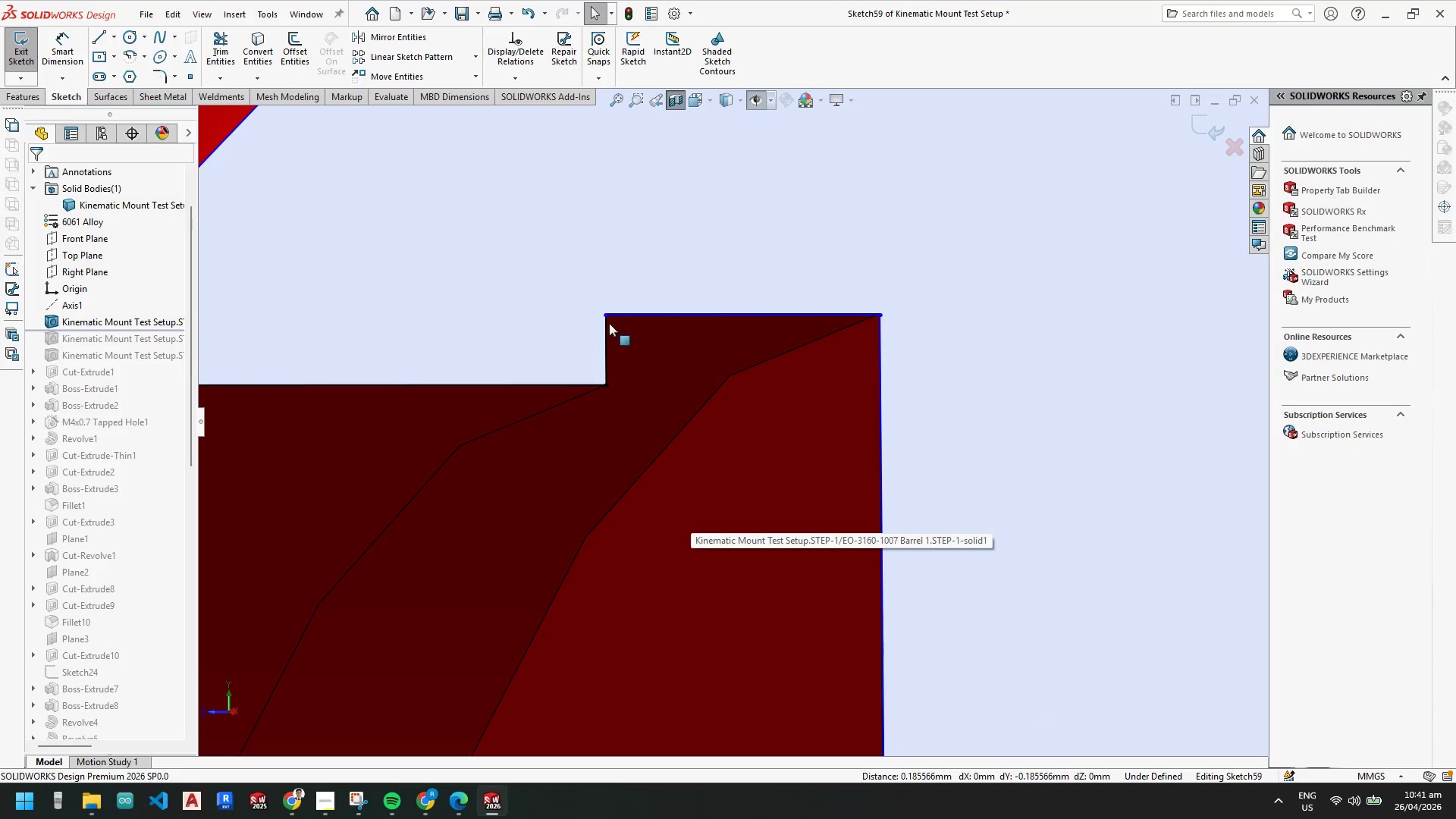 
scroll: coordinate [714, 401], scroll_direction: up, amount: 3.0
 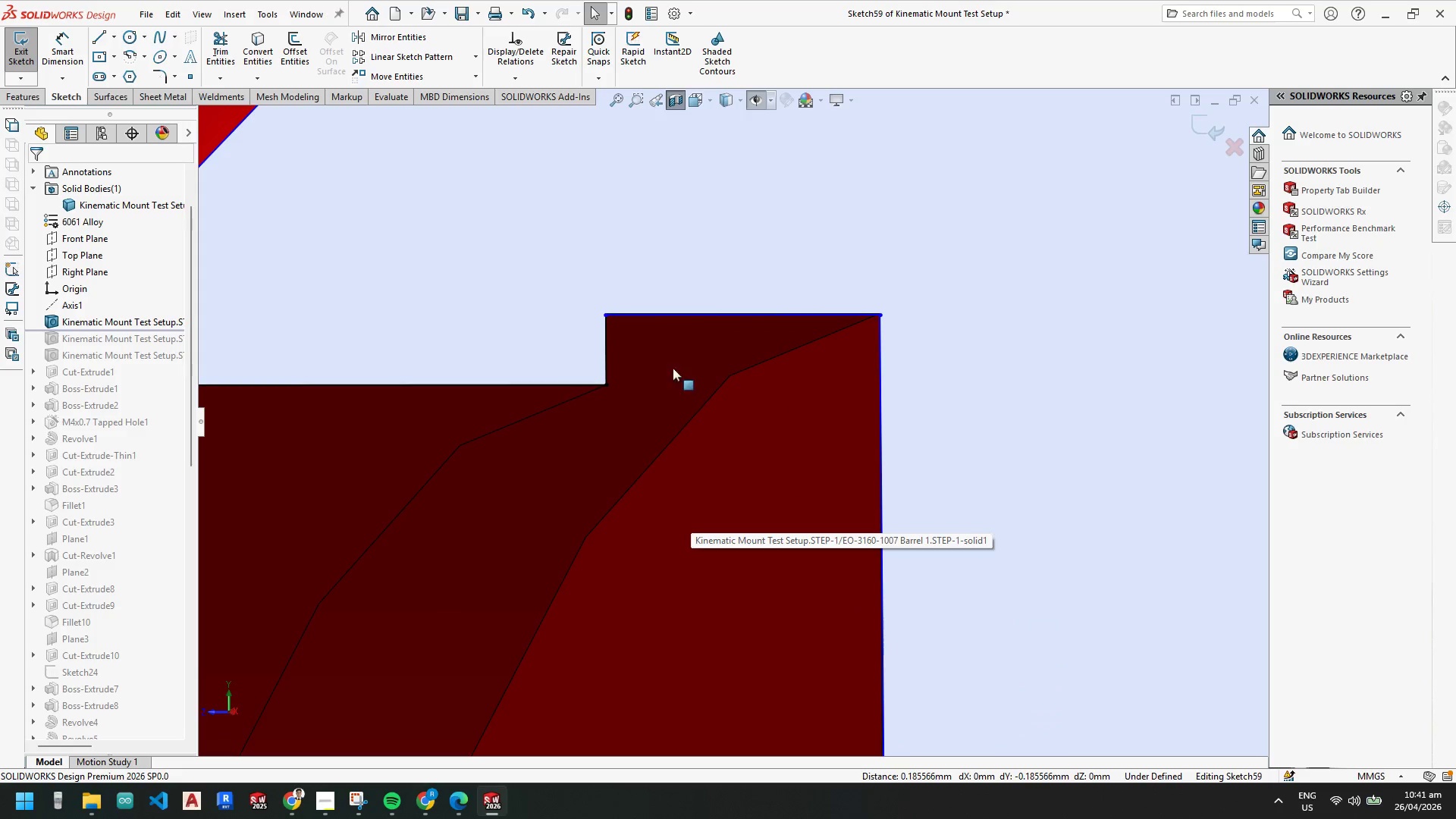 
key(Escape)
 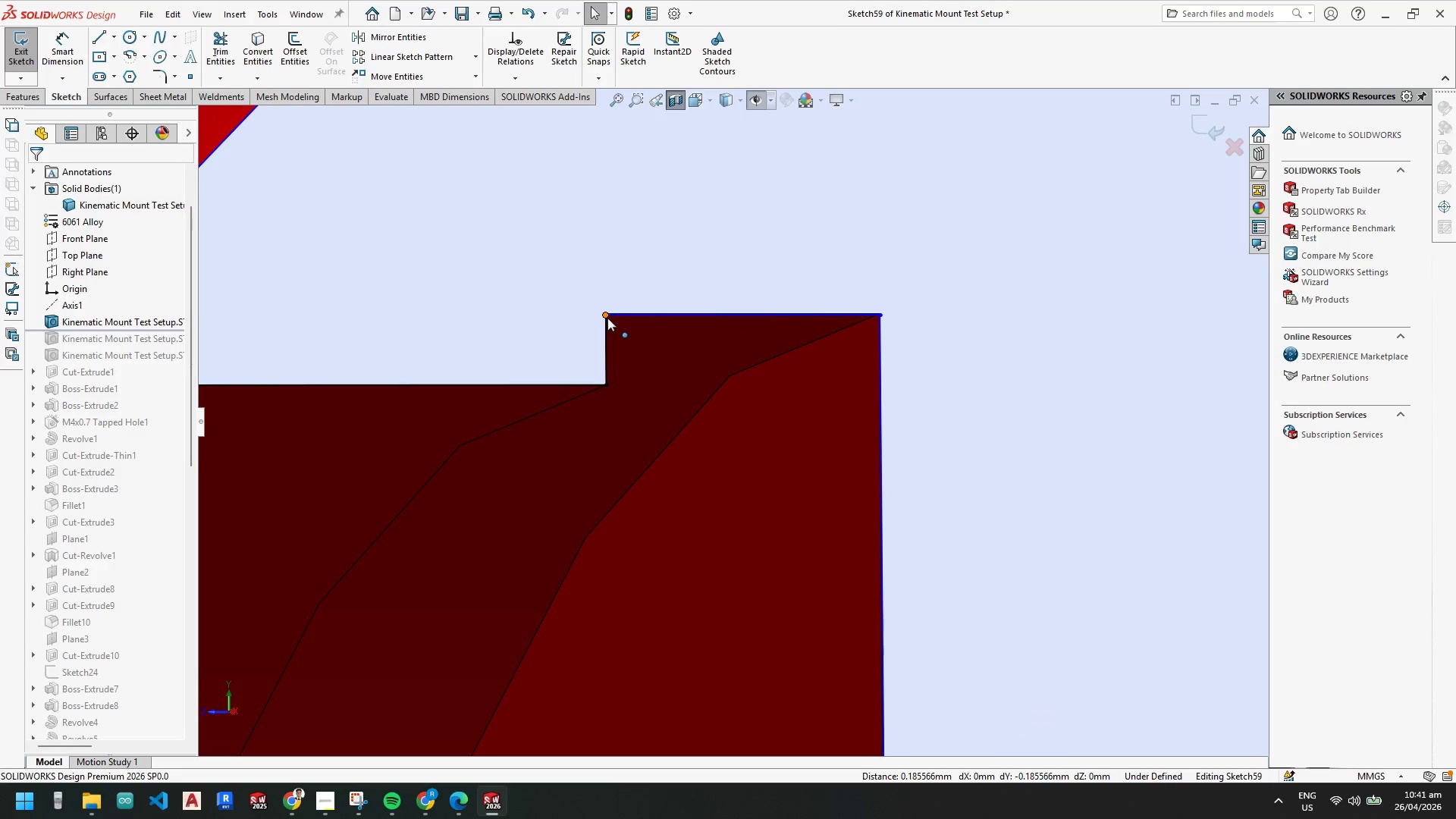 
left_click_drag(start_coordinate=[607, 318], to_coordinate=[636, 273])
 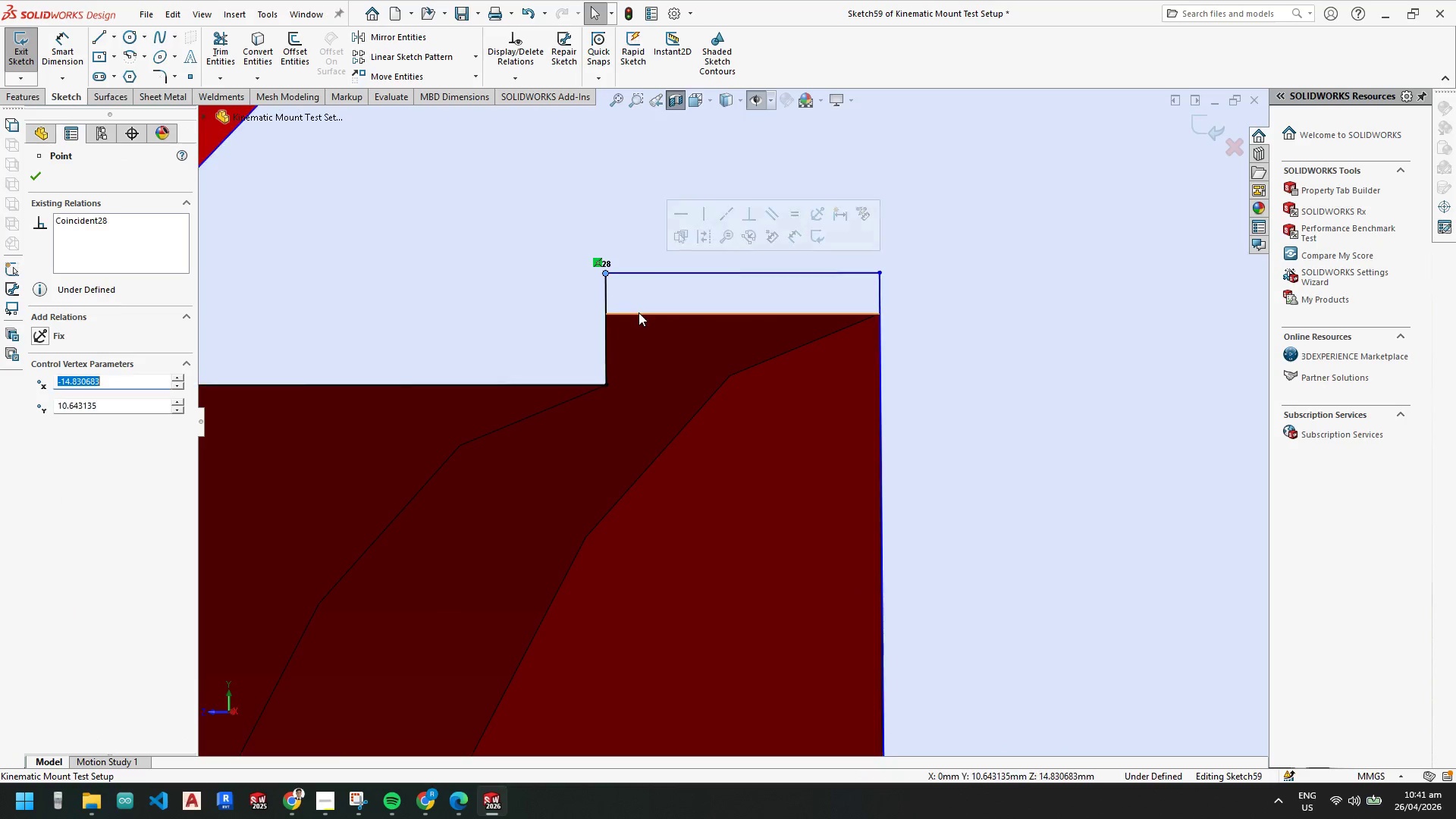 
key(Escape)
 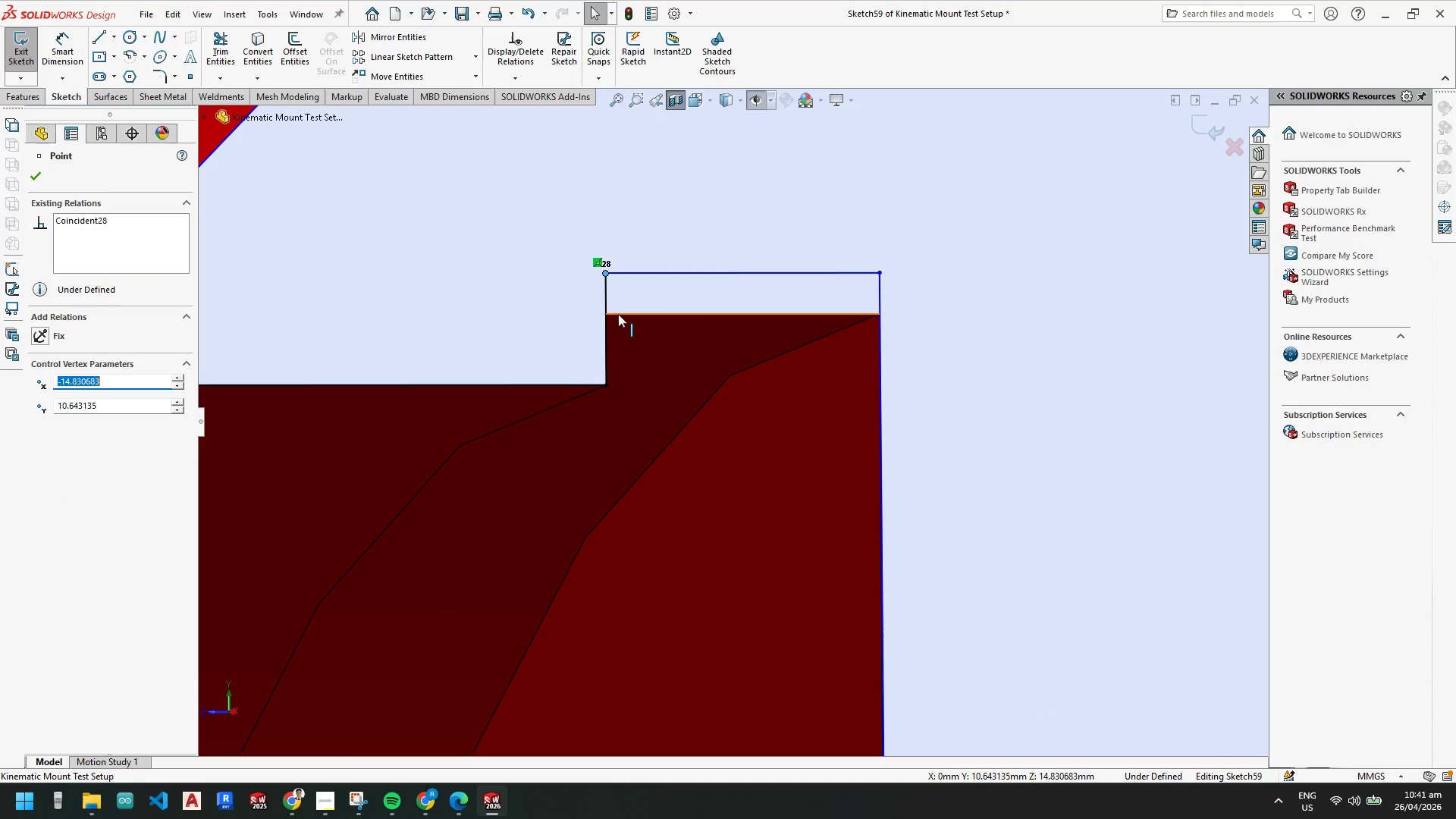 
left_click([618, 313])
 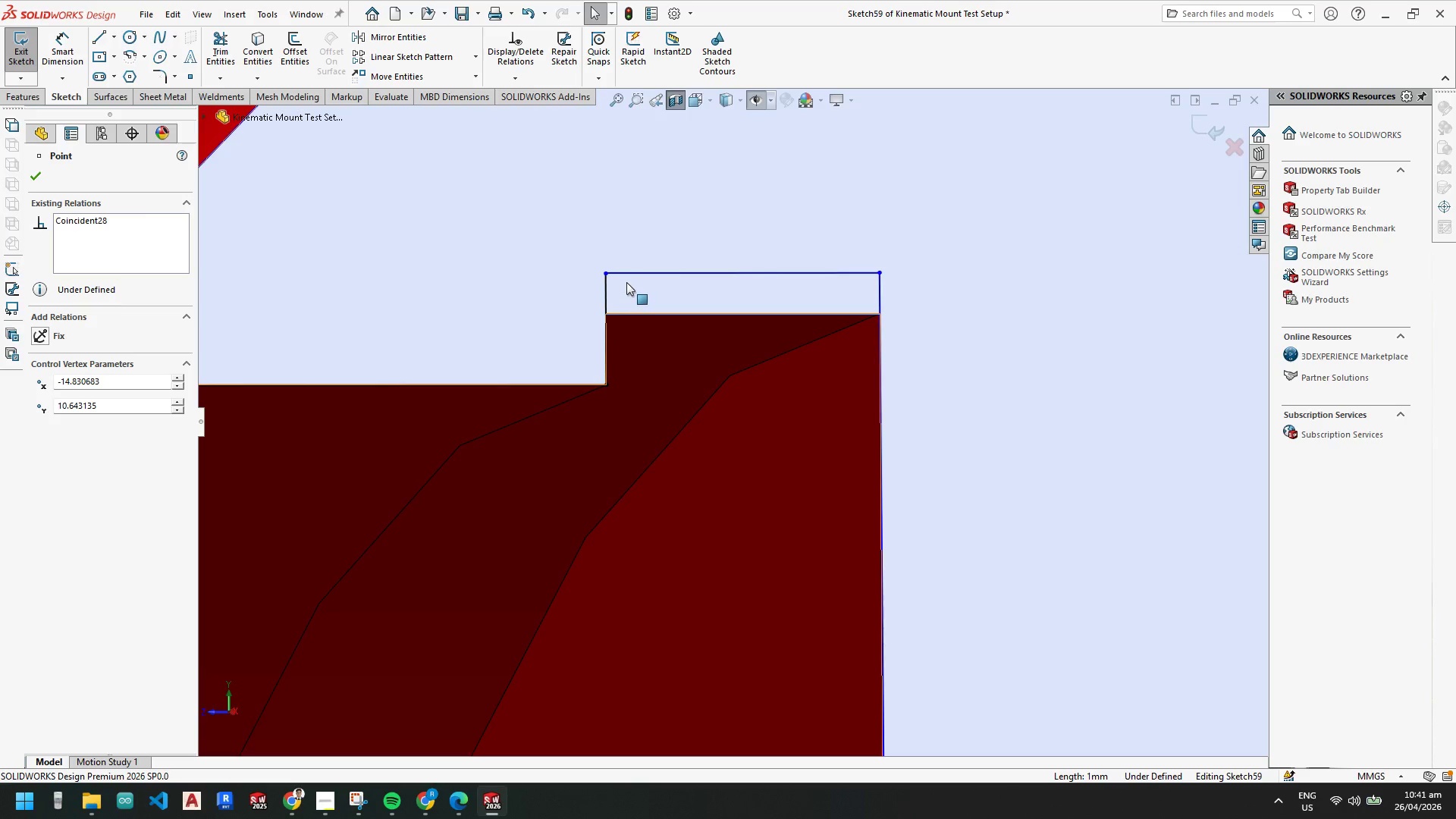 
hold_key(key=ControlLeft, duration=0.41)
left_click([637, 274])
 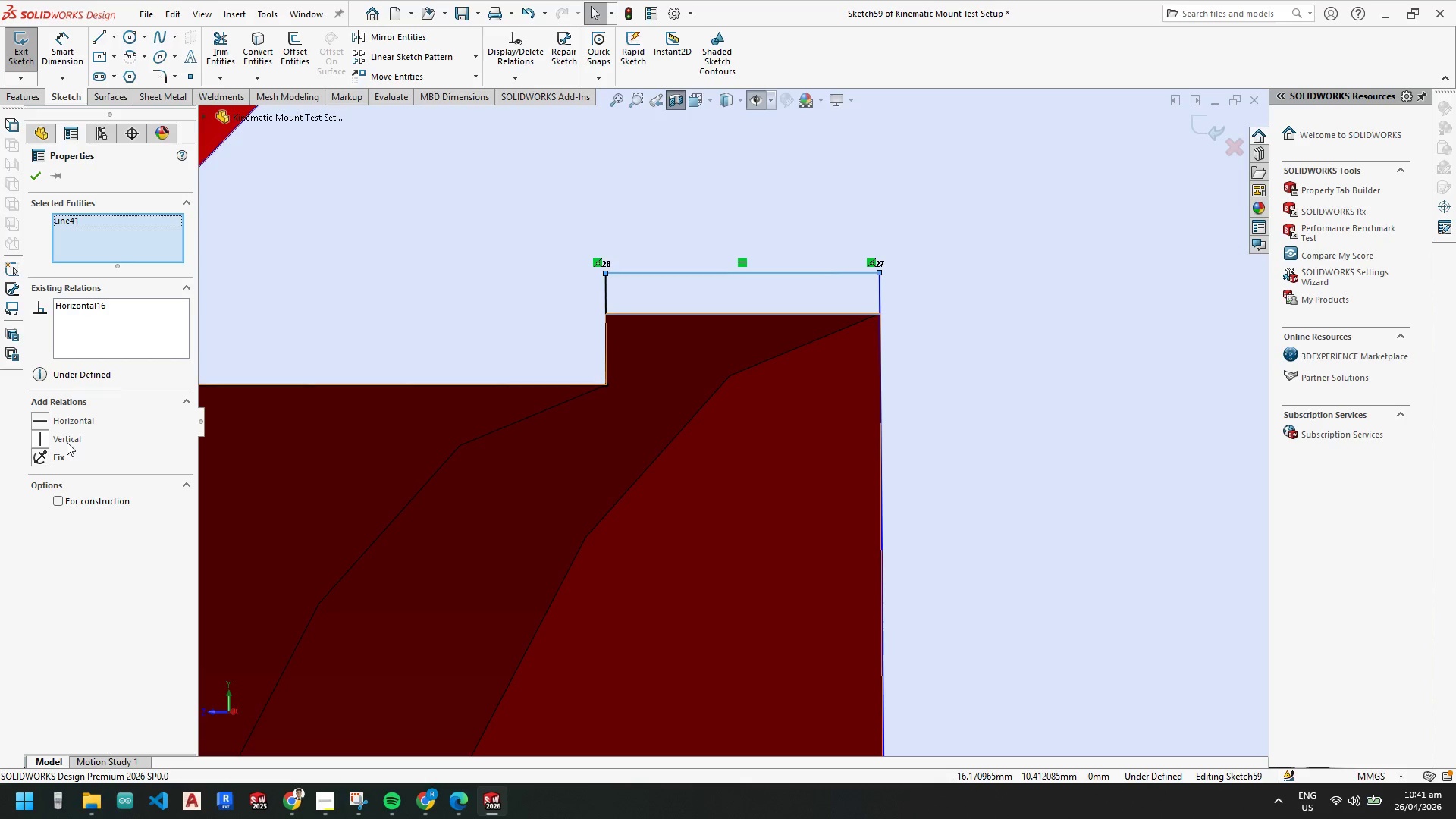 
key(Escape)
 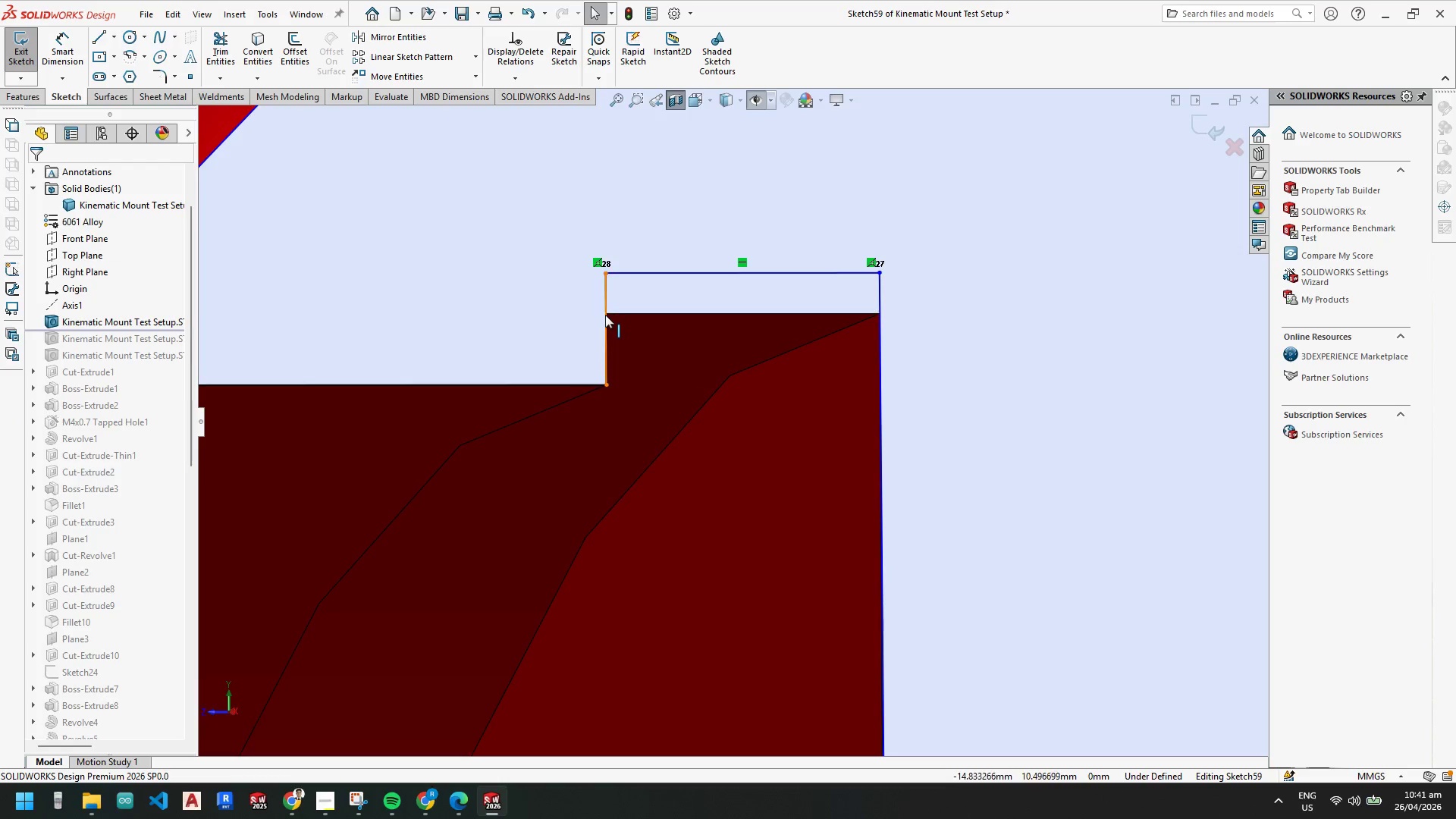 
key(Escape)
 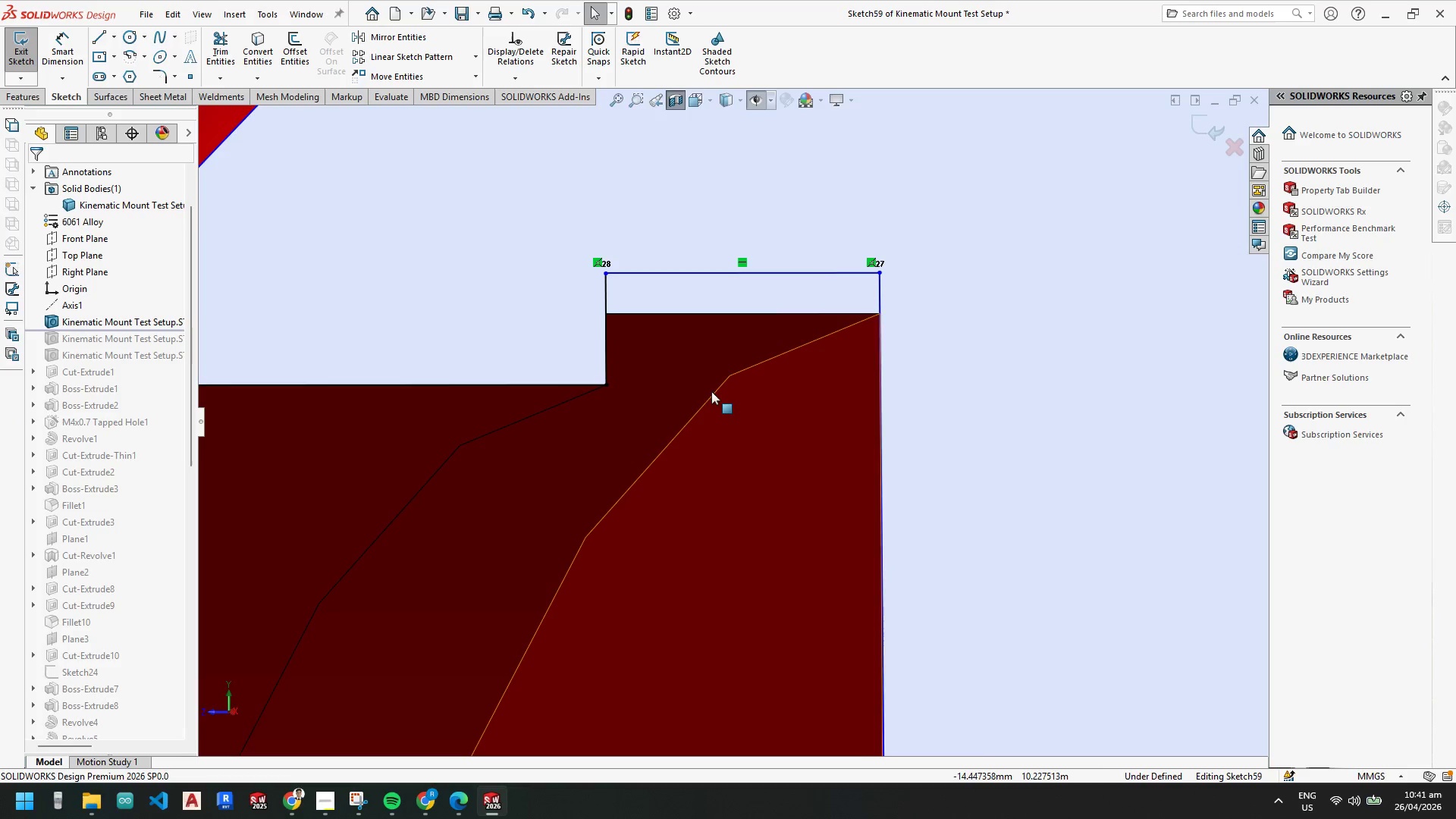 
scroll: coordinate [630, 323], scroll_direction: down, amount: 4.0
 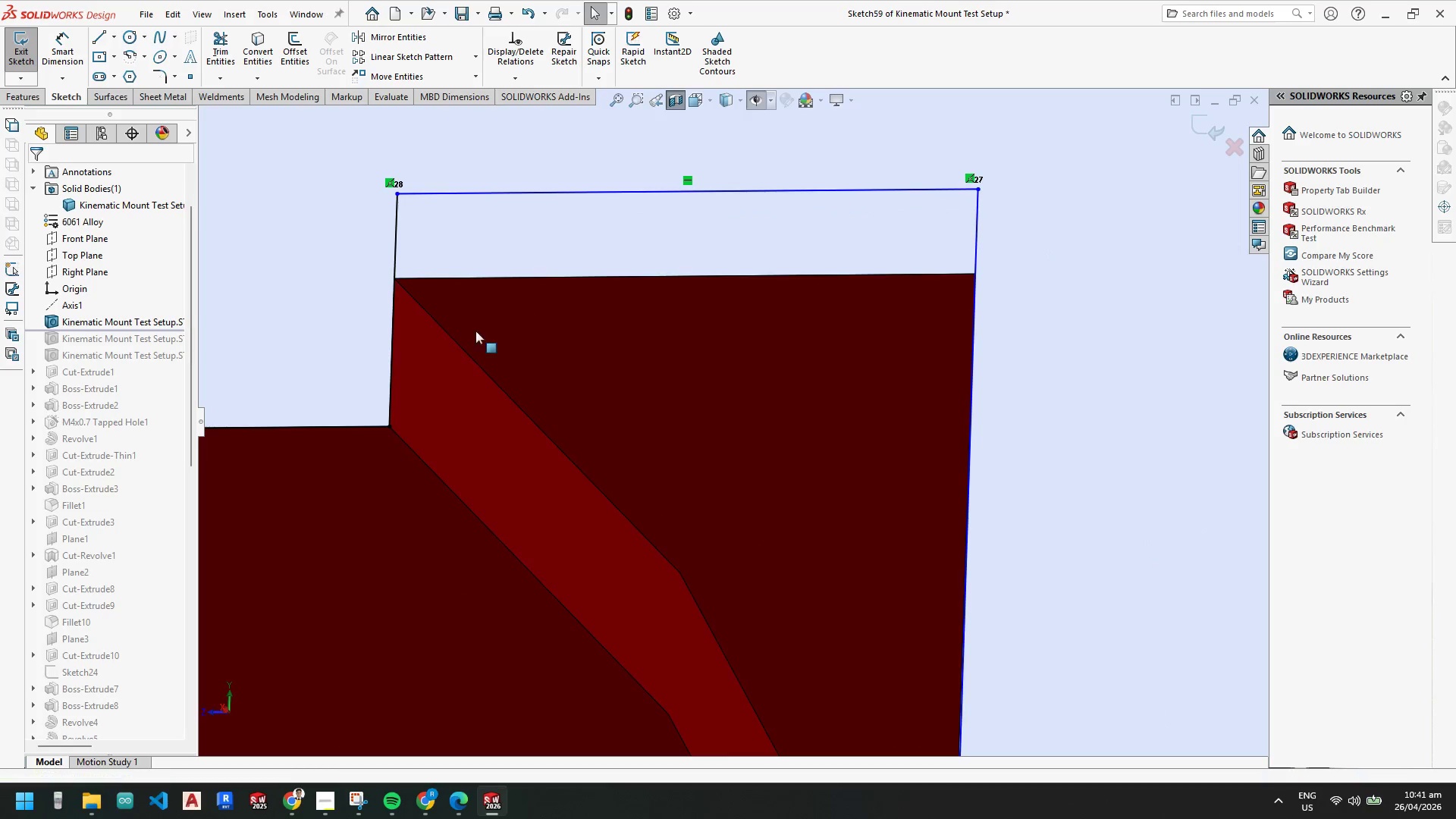 
key(Escape)
 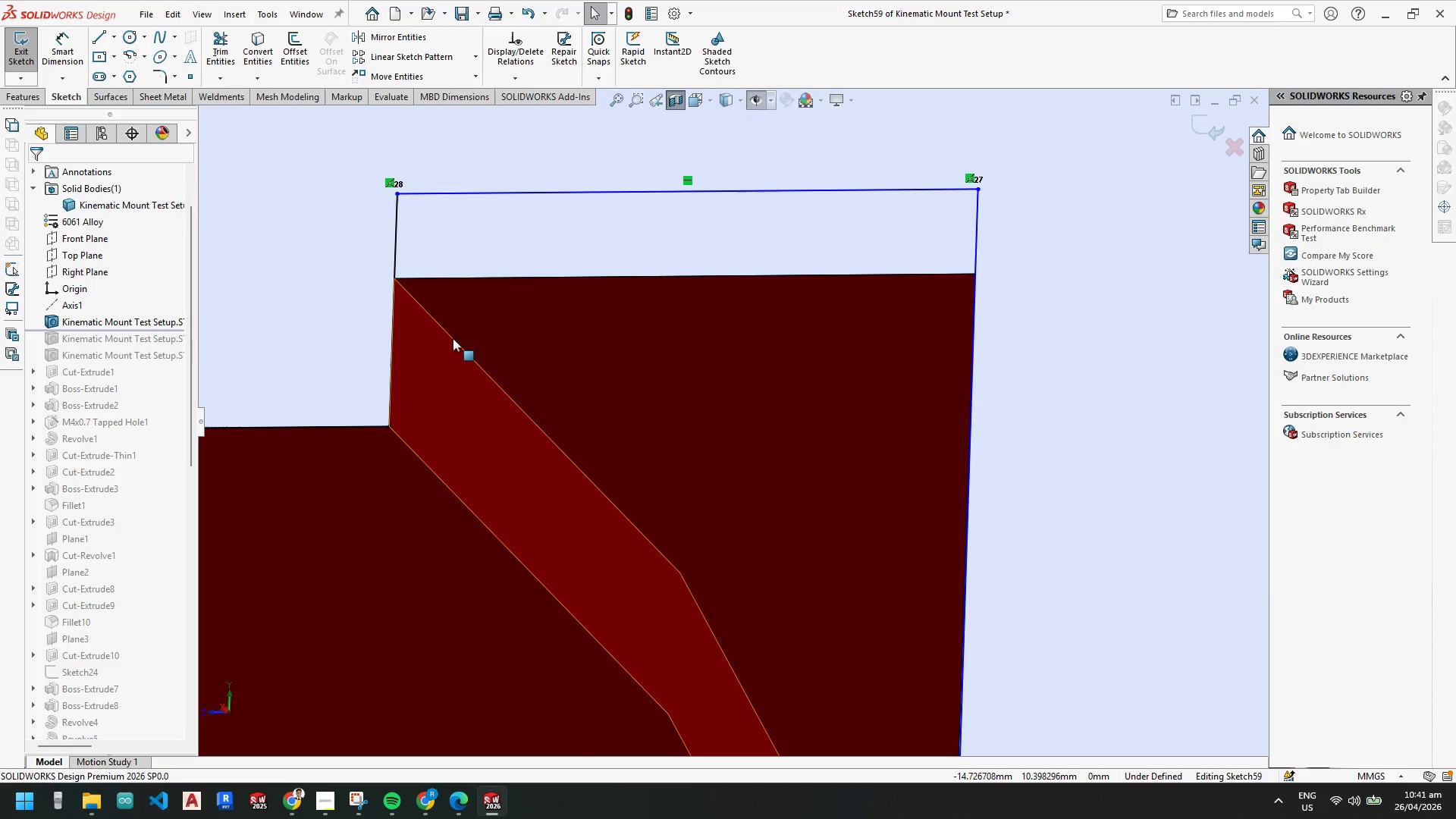 
left_click([454, 337])
 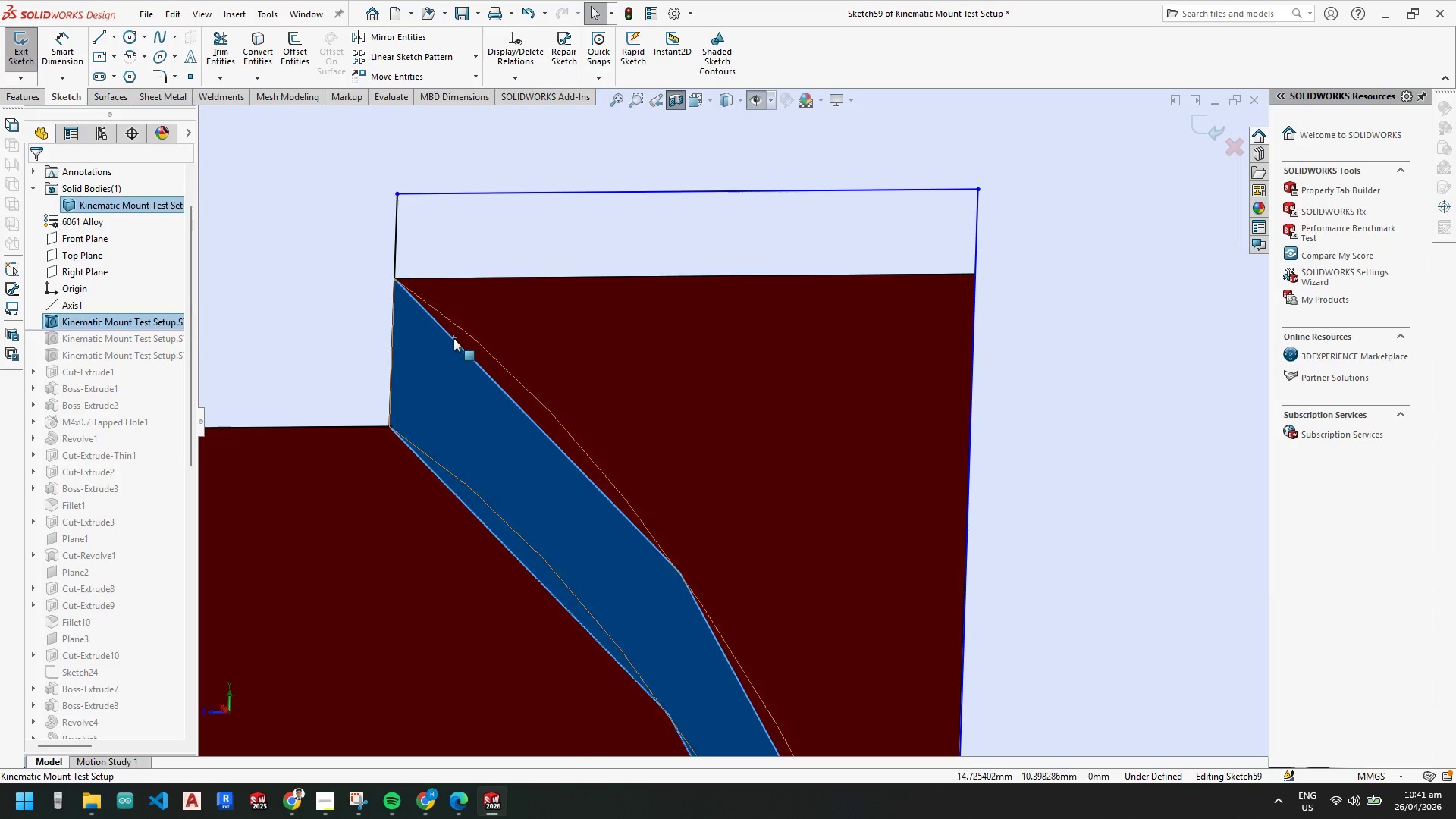 
key(Escape)
 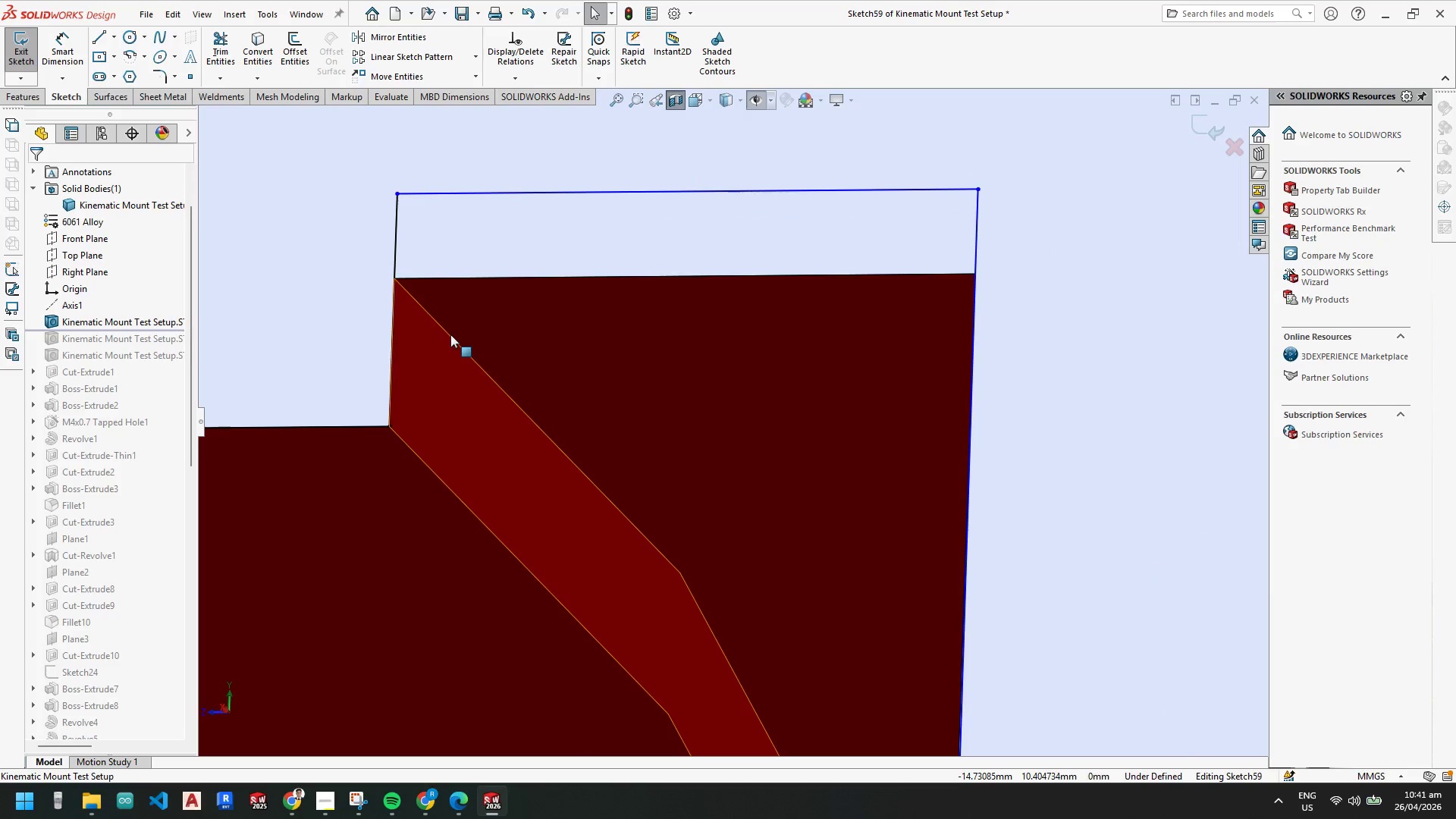 
left_click([450, 334])
 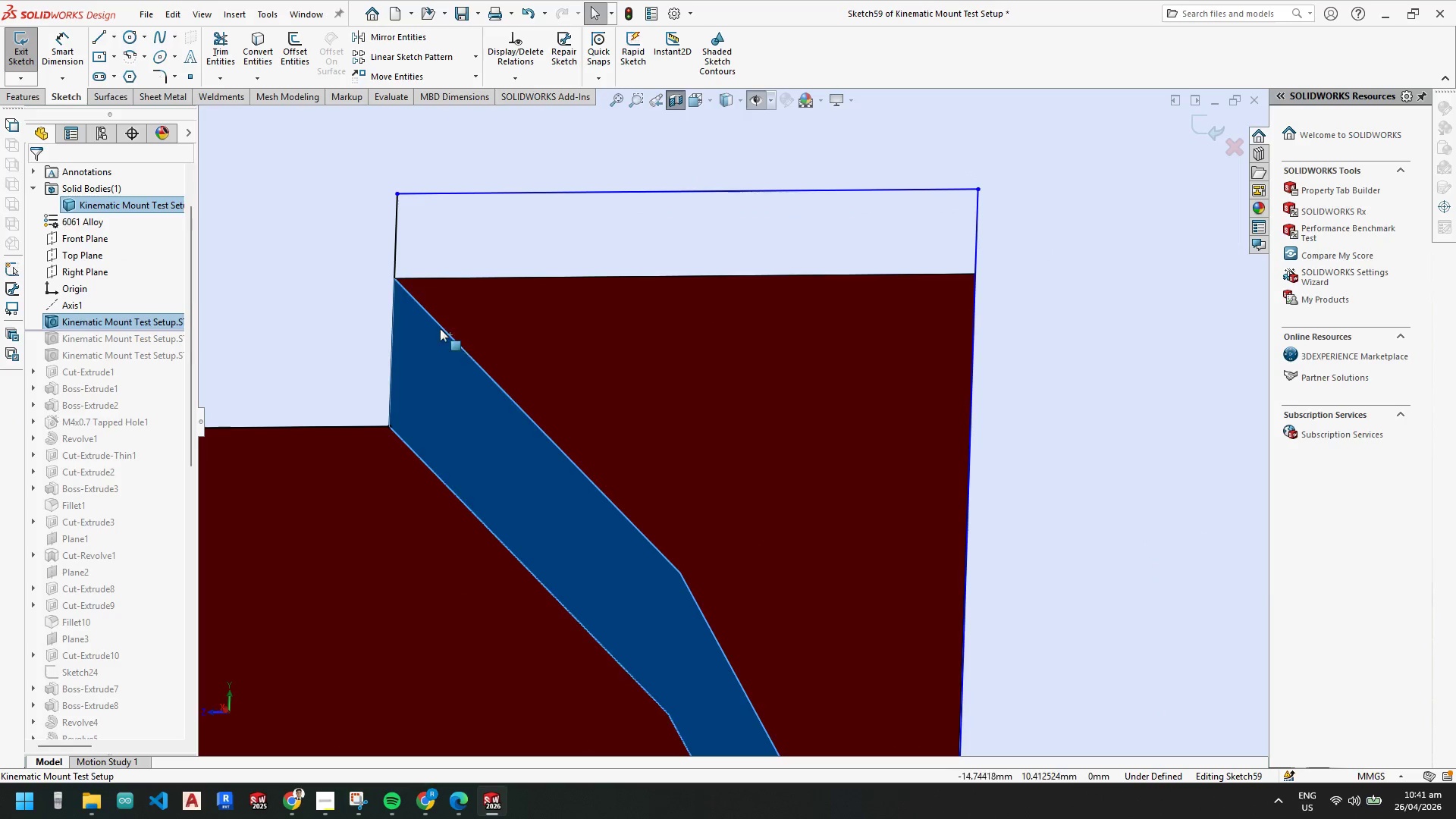 
key(Escape)
 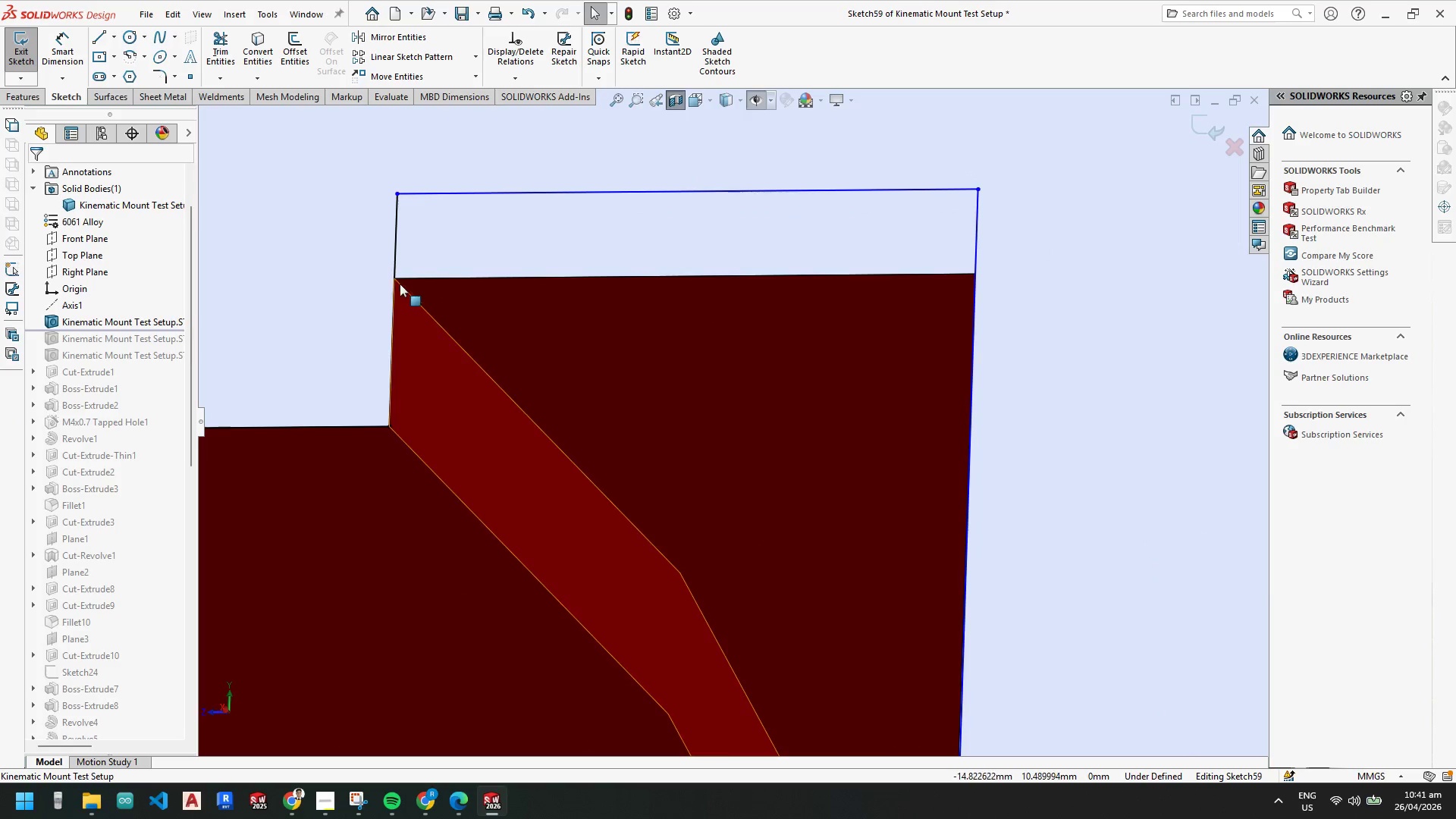 
scroll: coordinate [404, 287], scroll_direction: down, amount: 4.0
 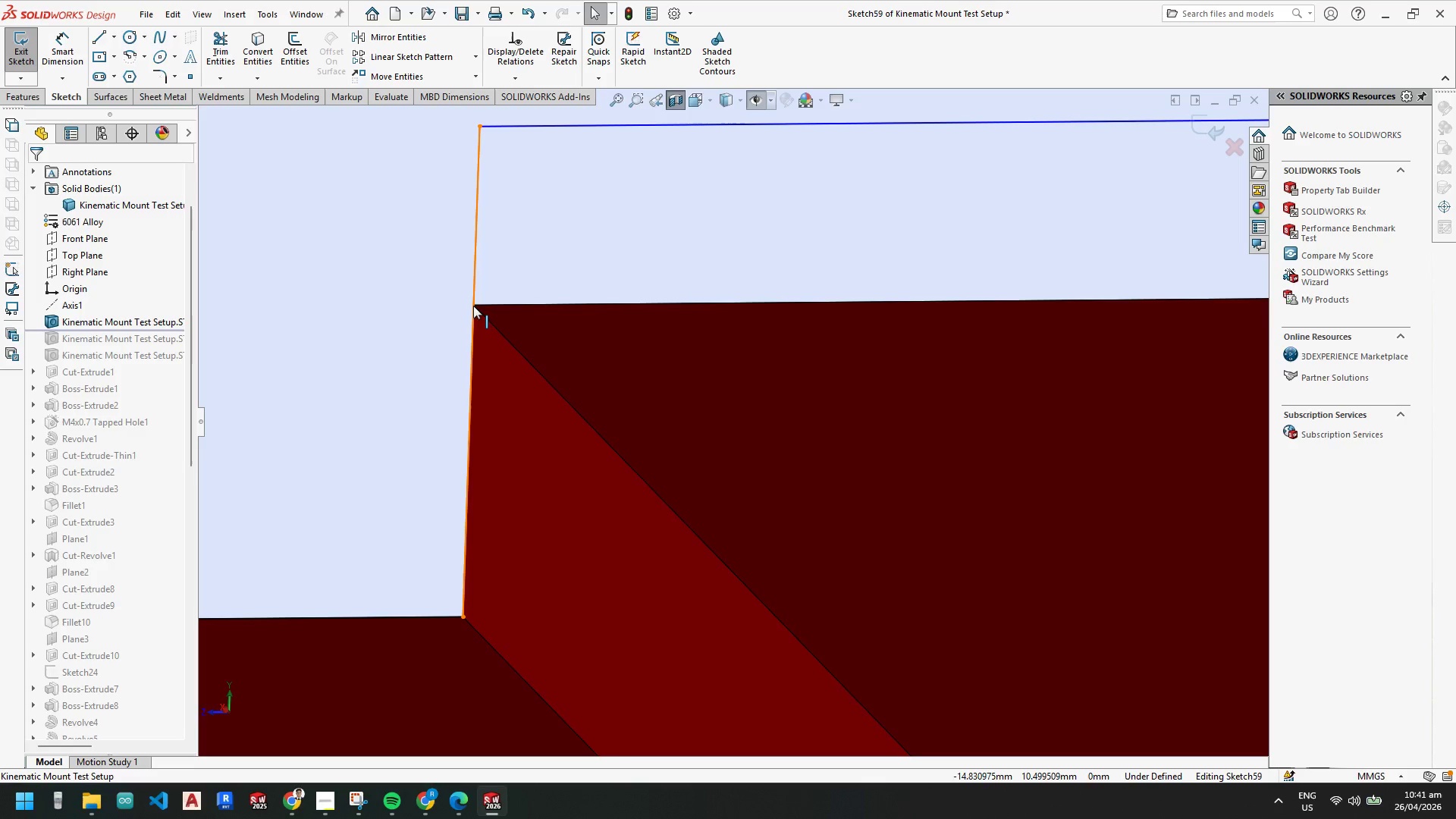 
left_click([486, 323])
 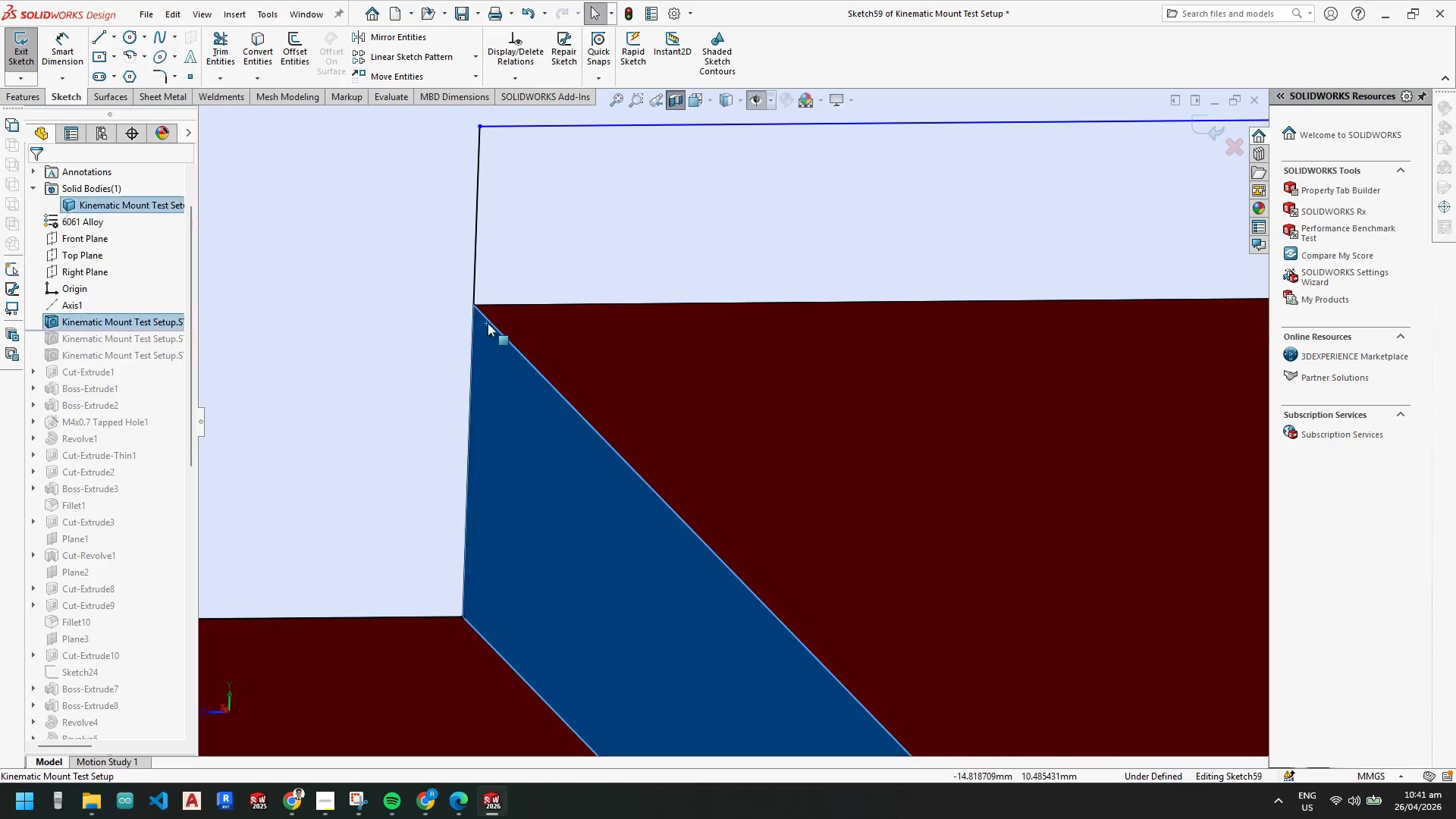 
key(Escape)
 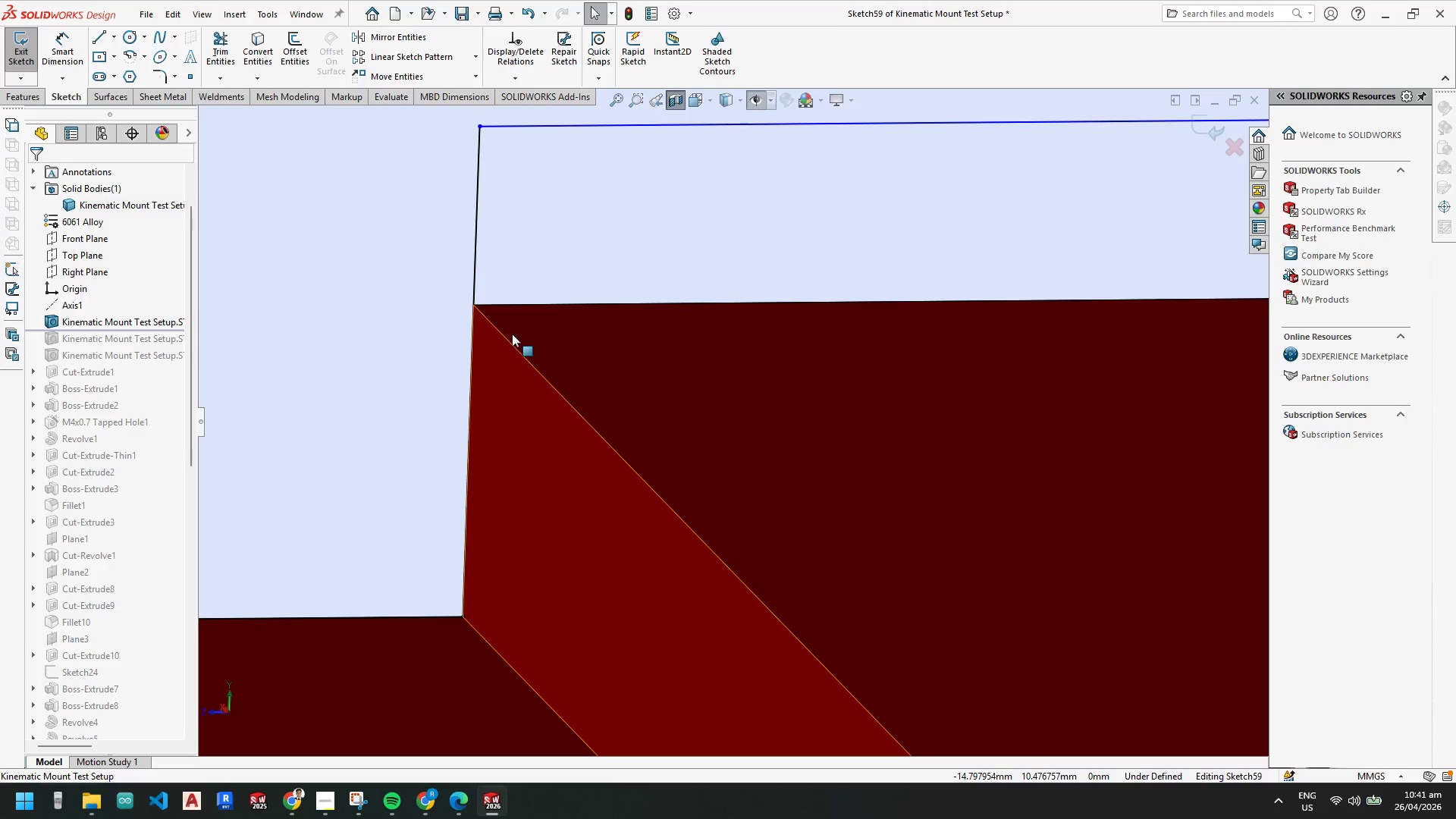 
left_click([508, 335])
 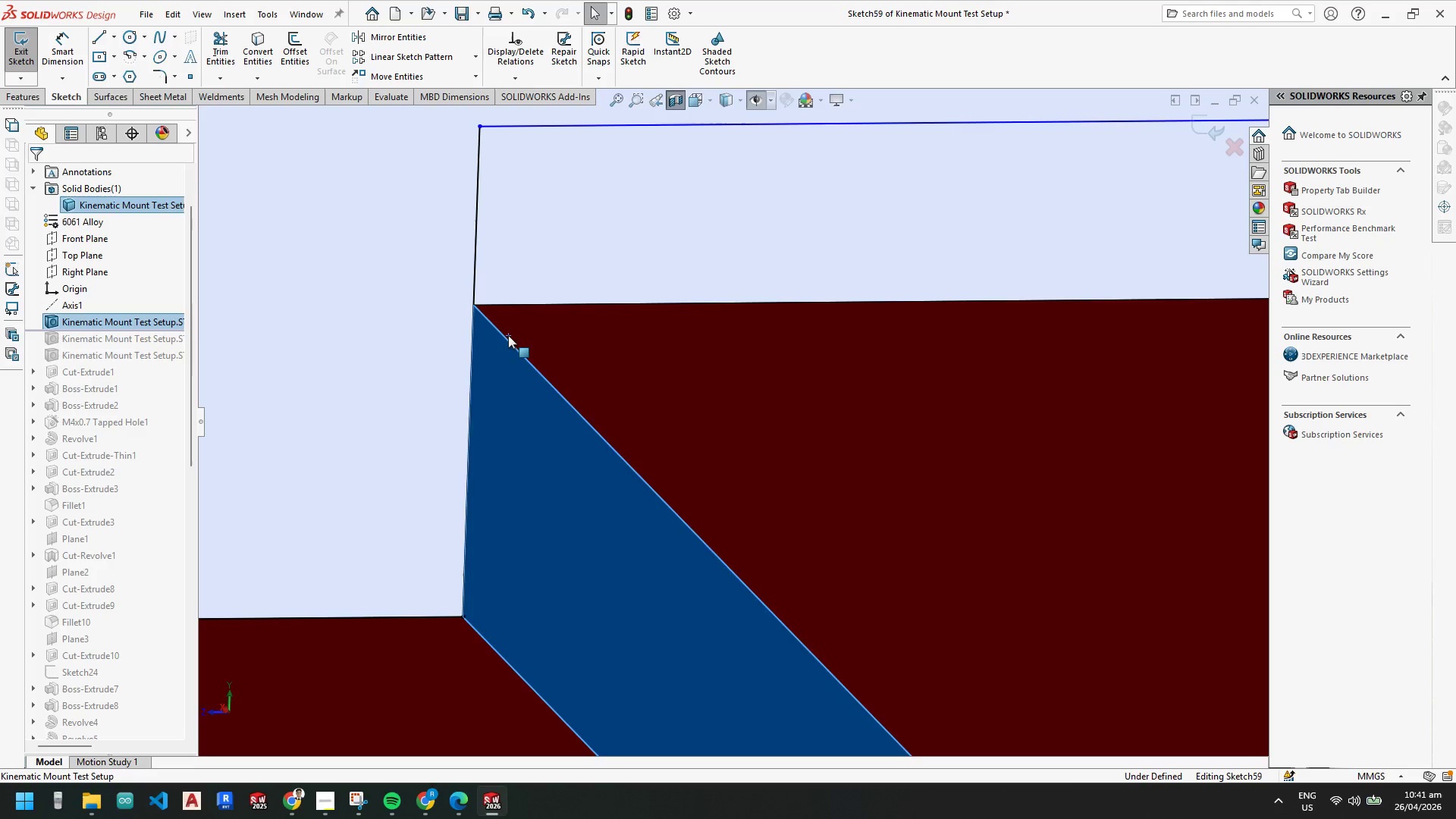 
key(Escape)
 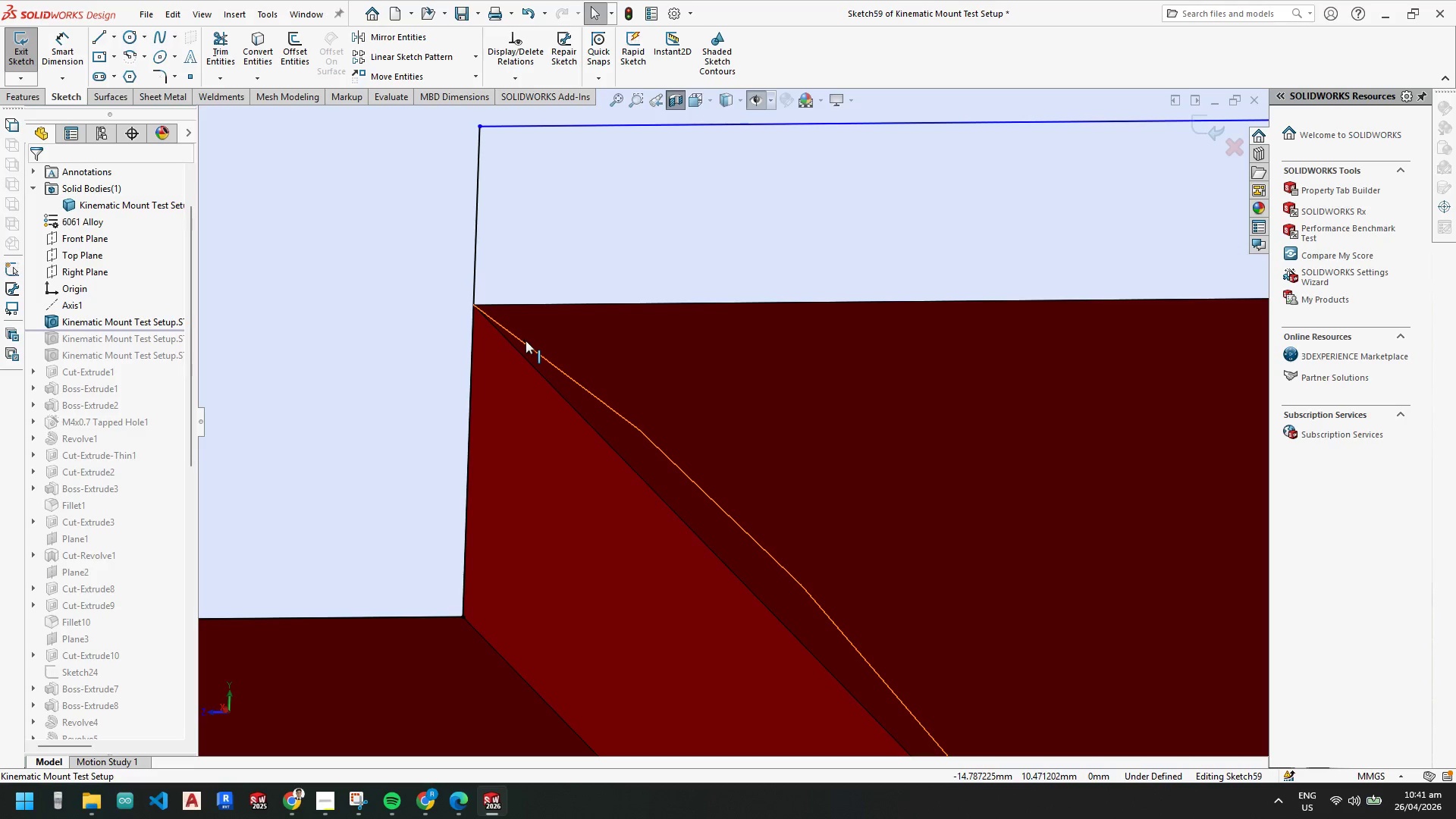 
left_click([526, 340])
 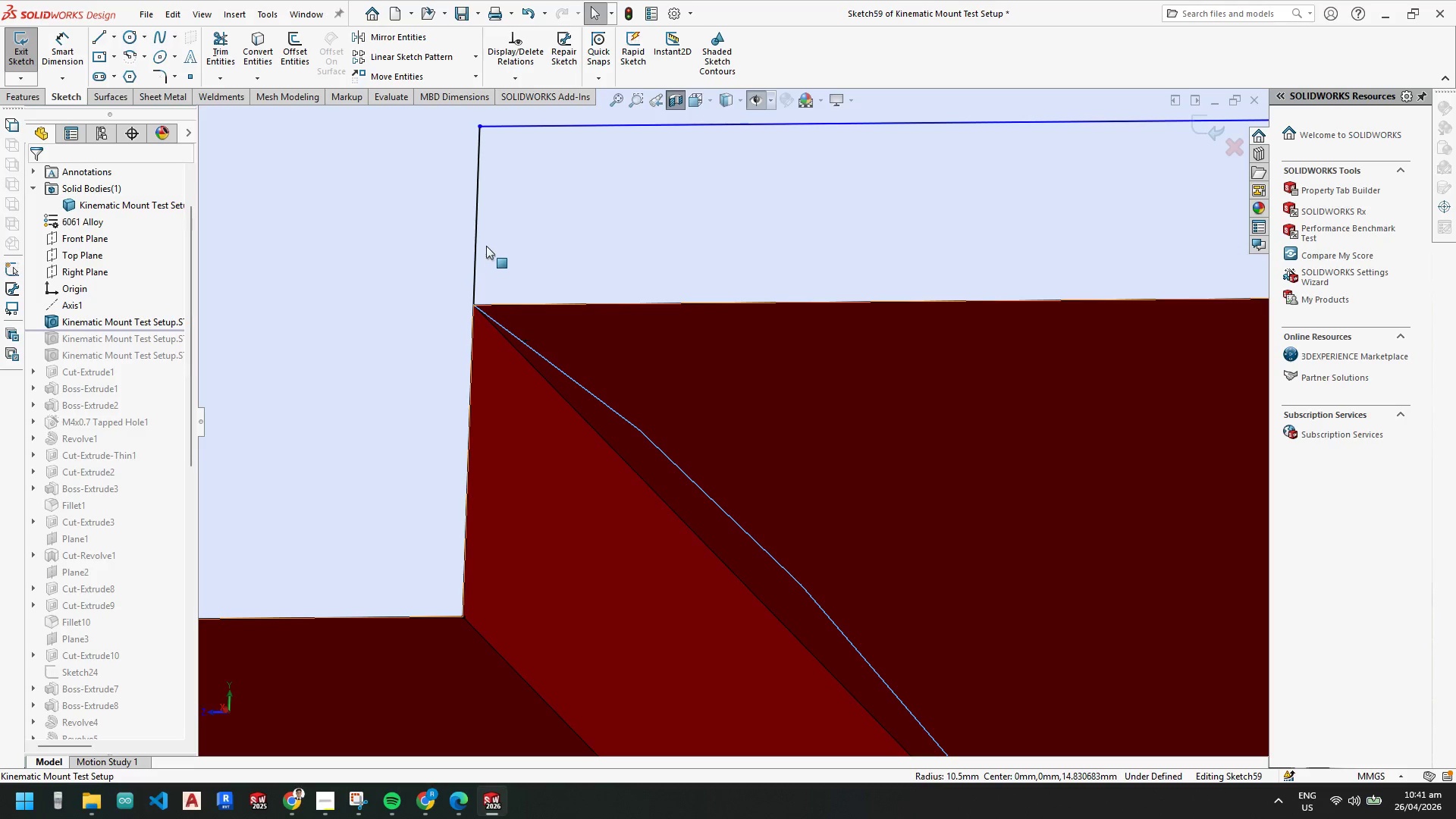 
hold_key(key=ControlLeft, duration=0.86)
left_click([480, 127])
 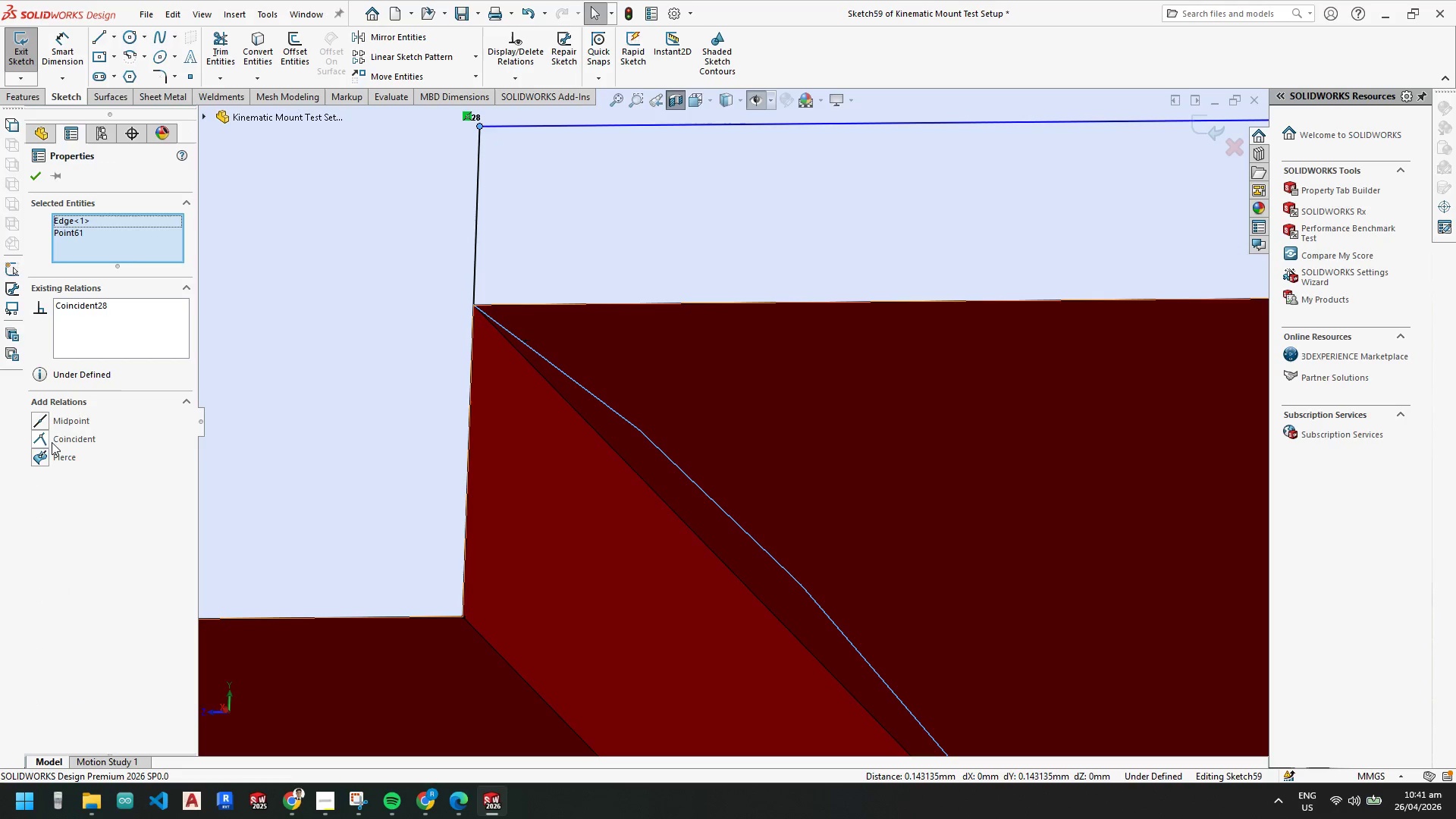 
left_click([46, 439])
 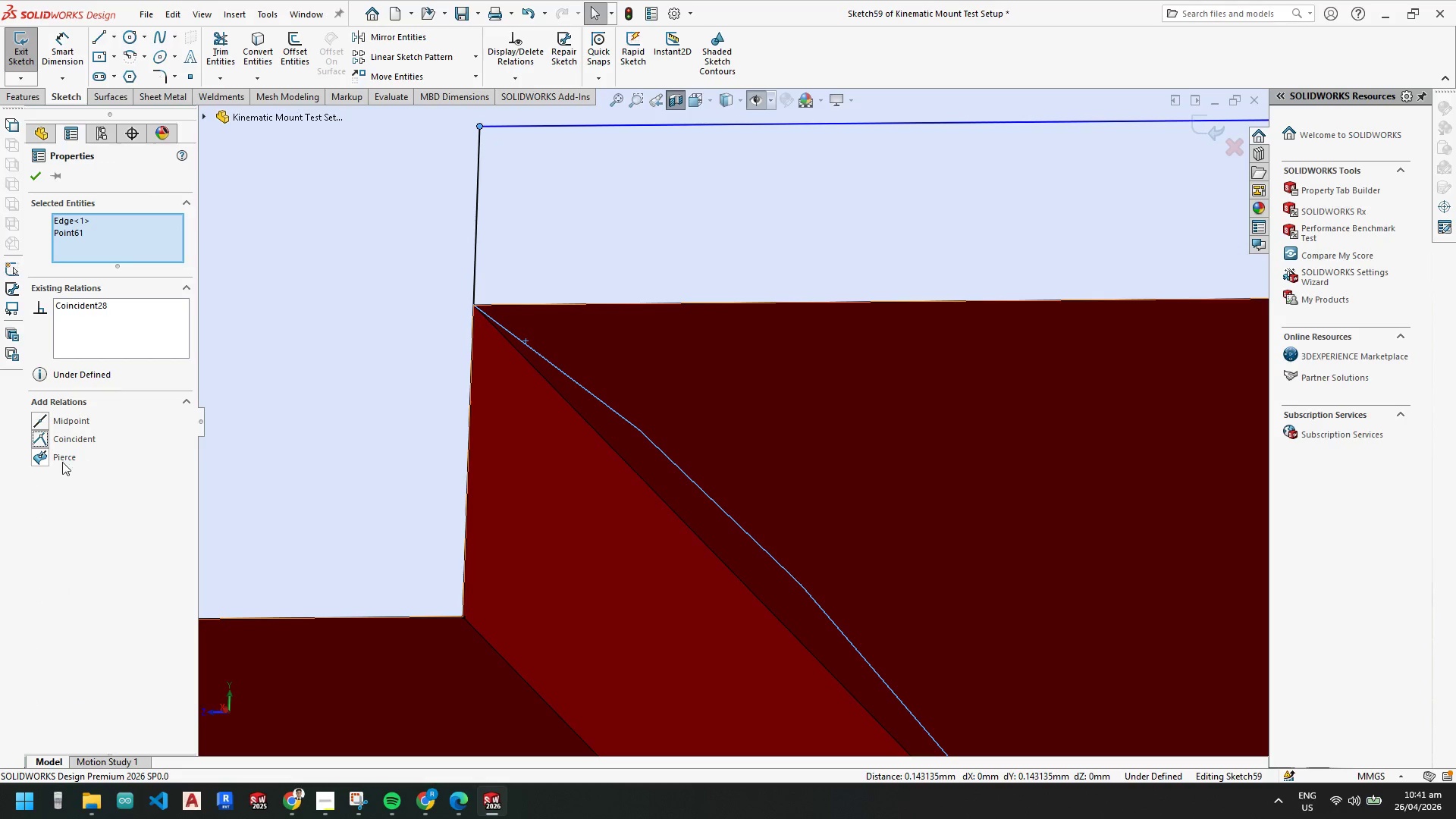 
left_click([39, 456])
 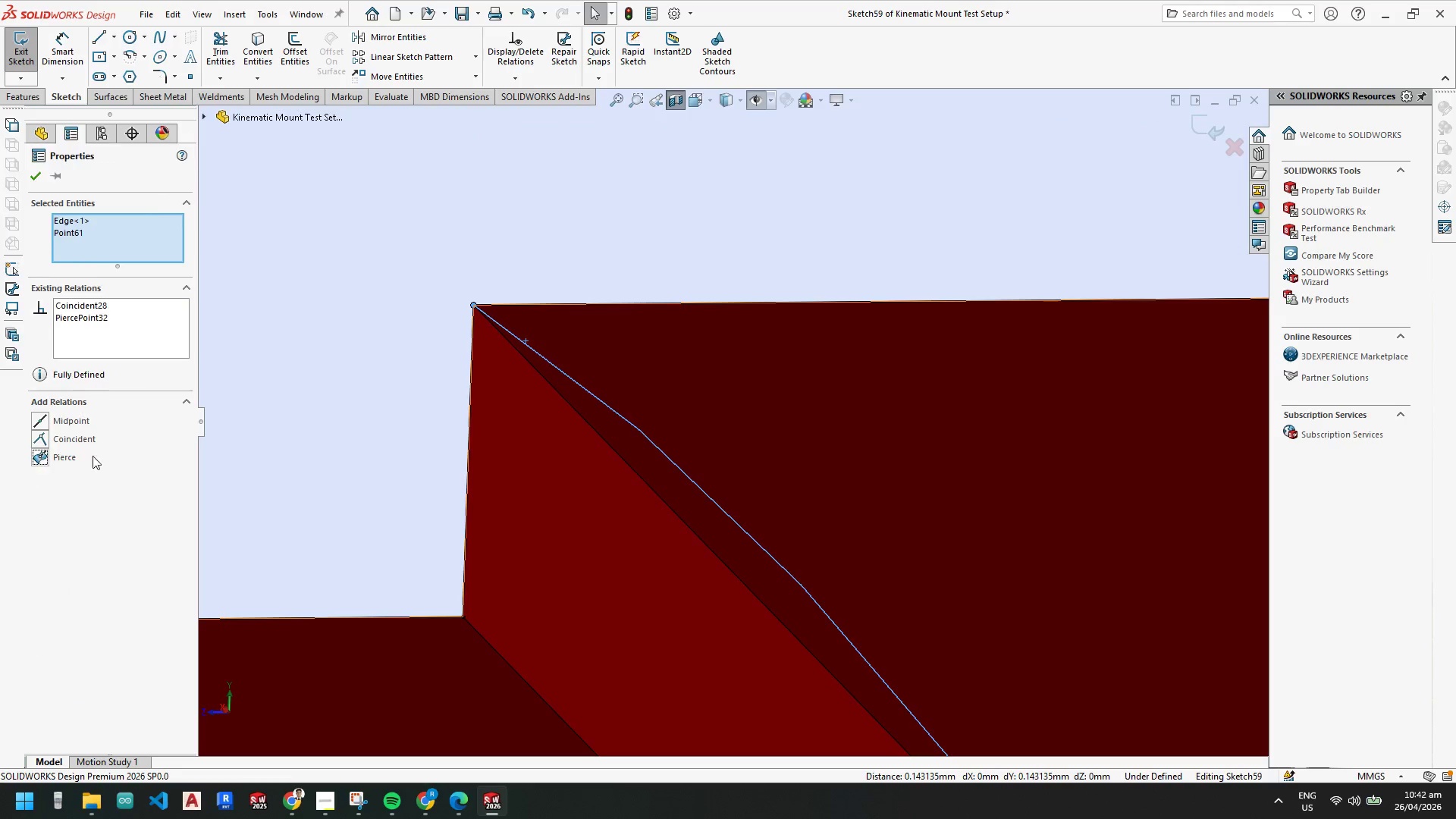 
key(Escape)
 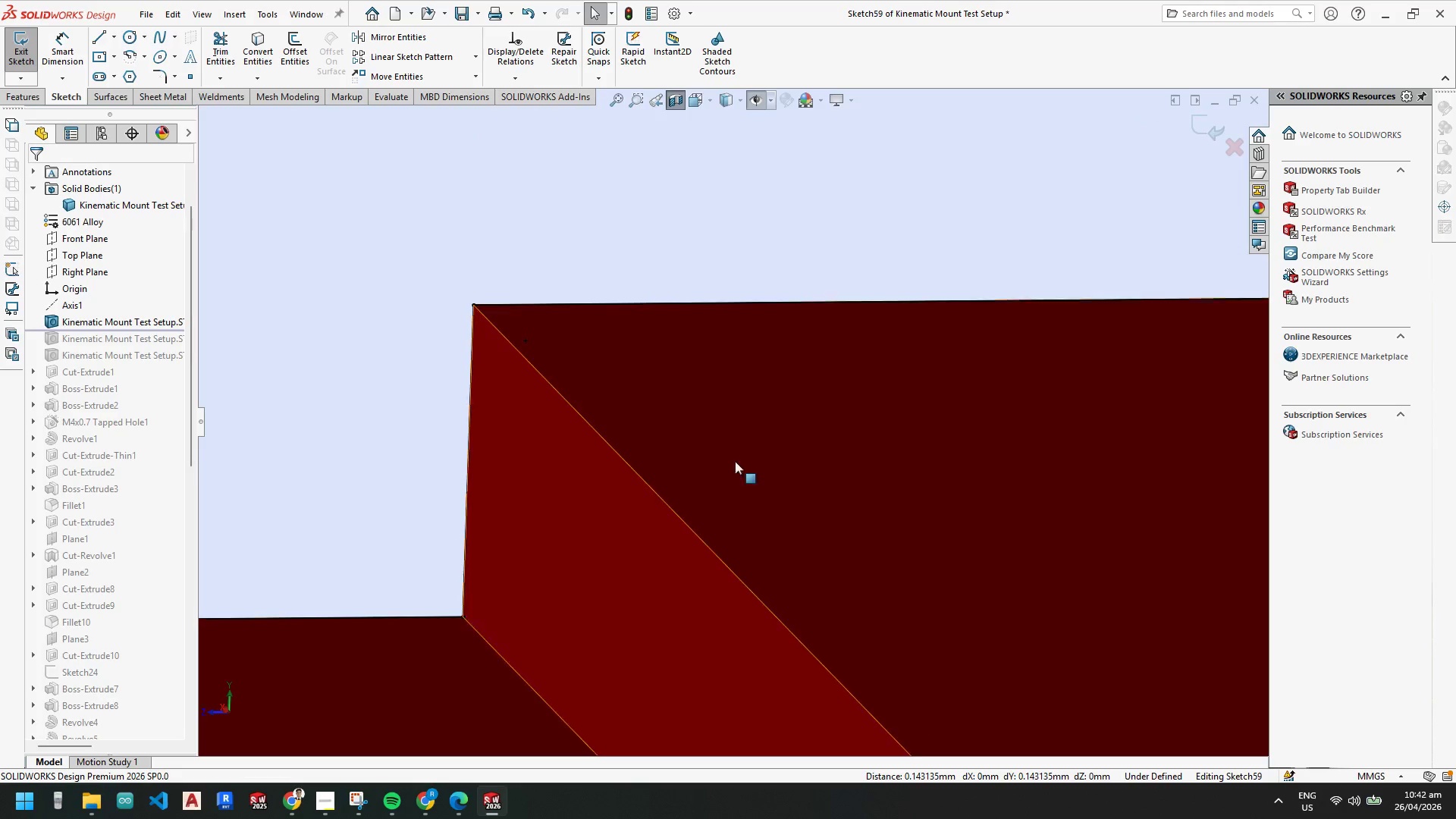 
key(Escape)
 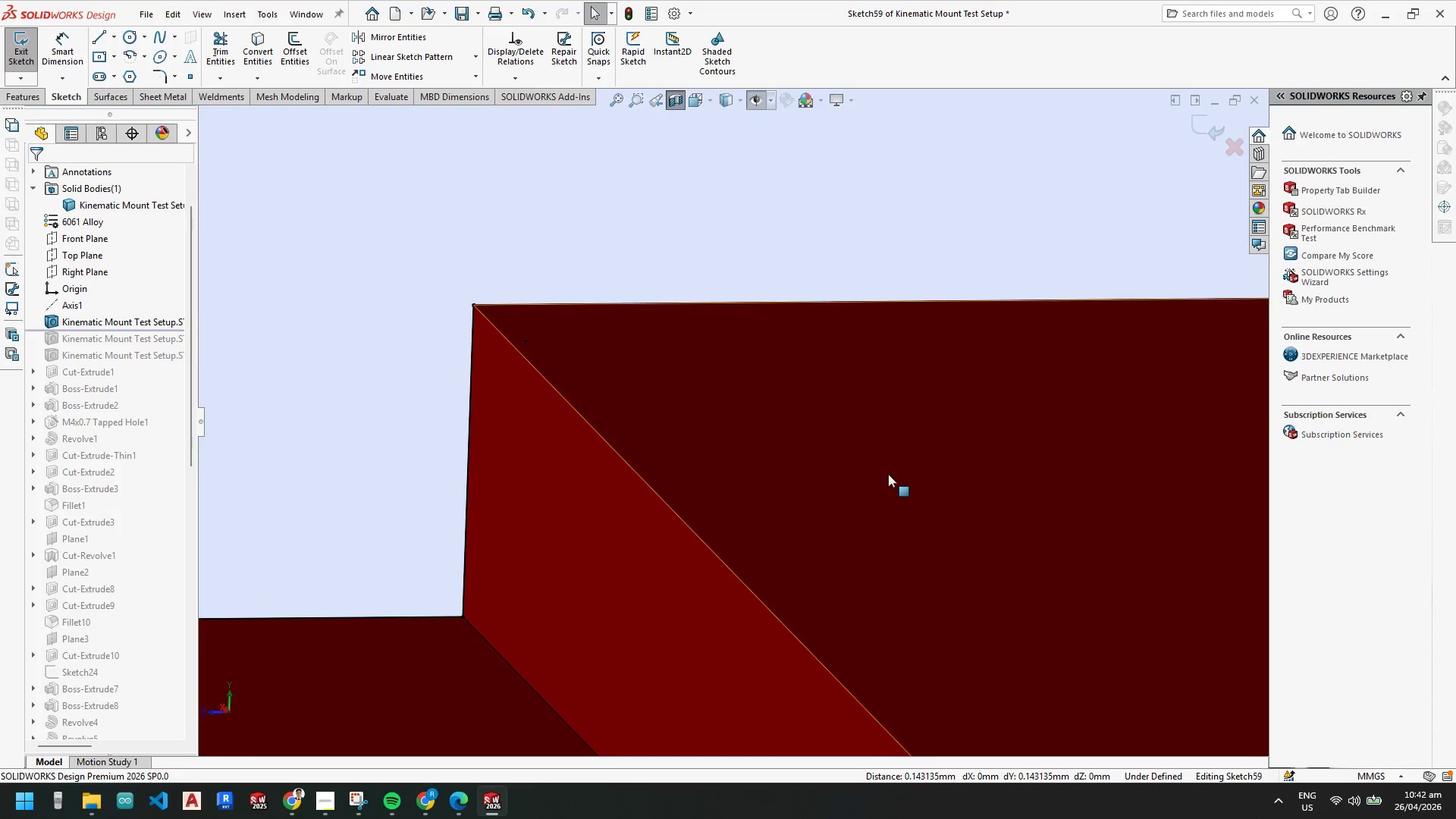 
scroll: coordinate [860, 656], scroll_direction: up, amount: 17.0
 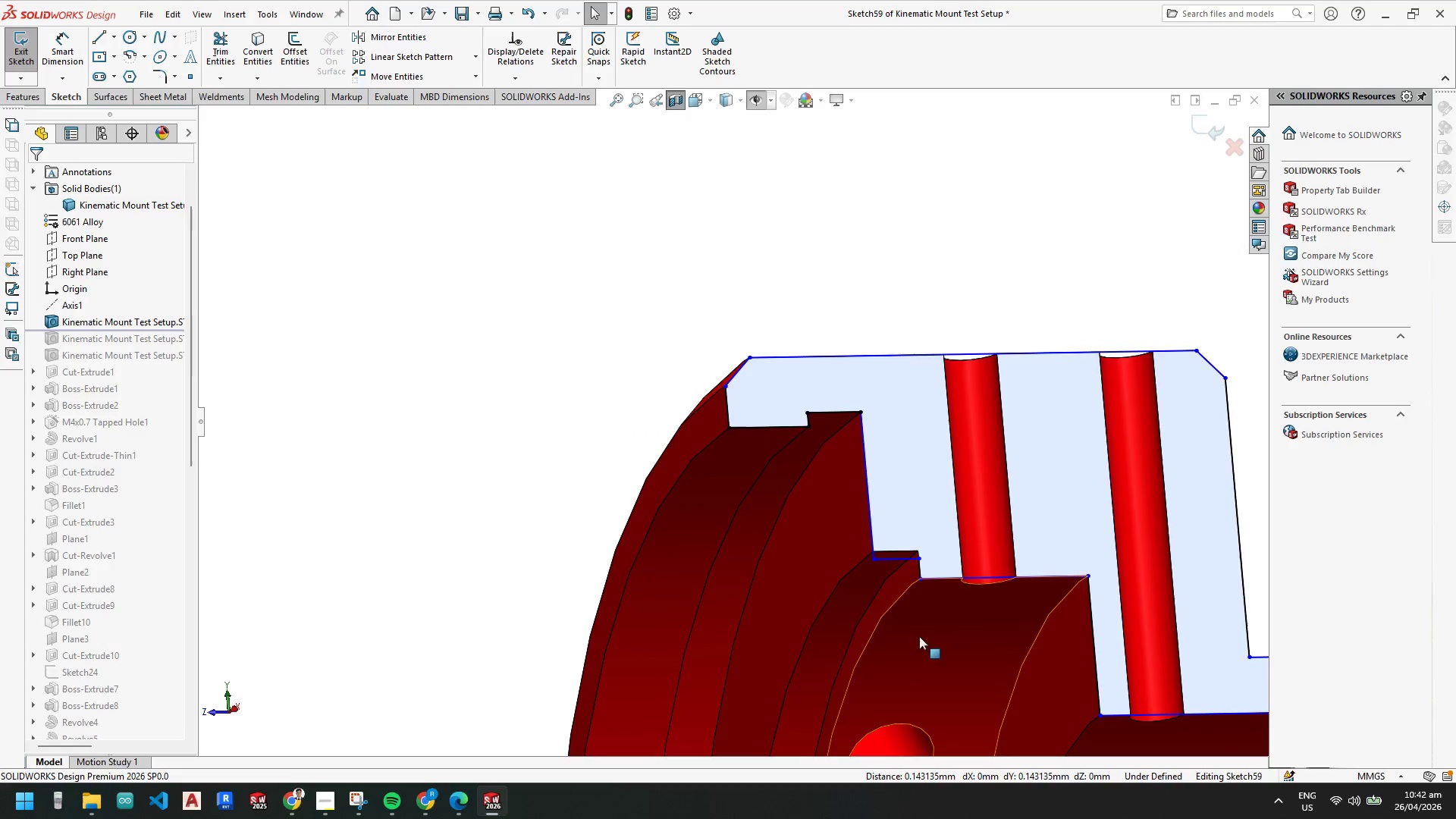 
scroll: coordinate [882, 573], scroll_direction: down, amount: 5.0
 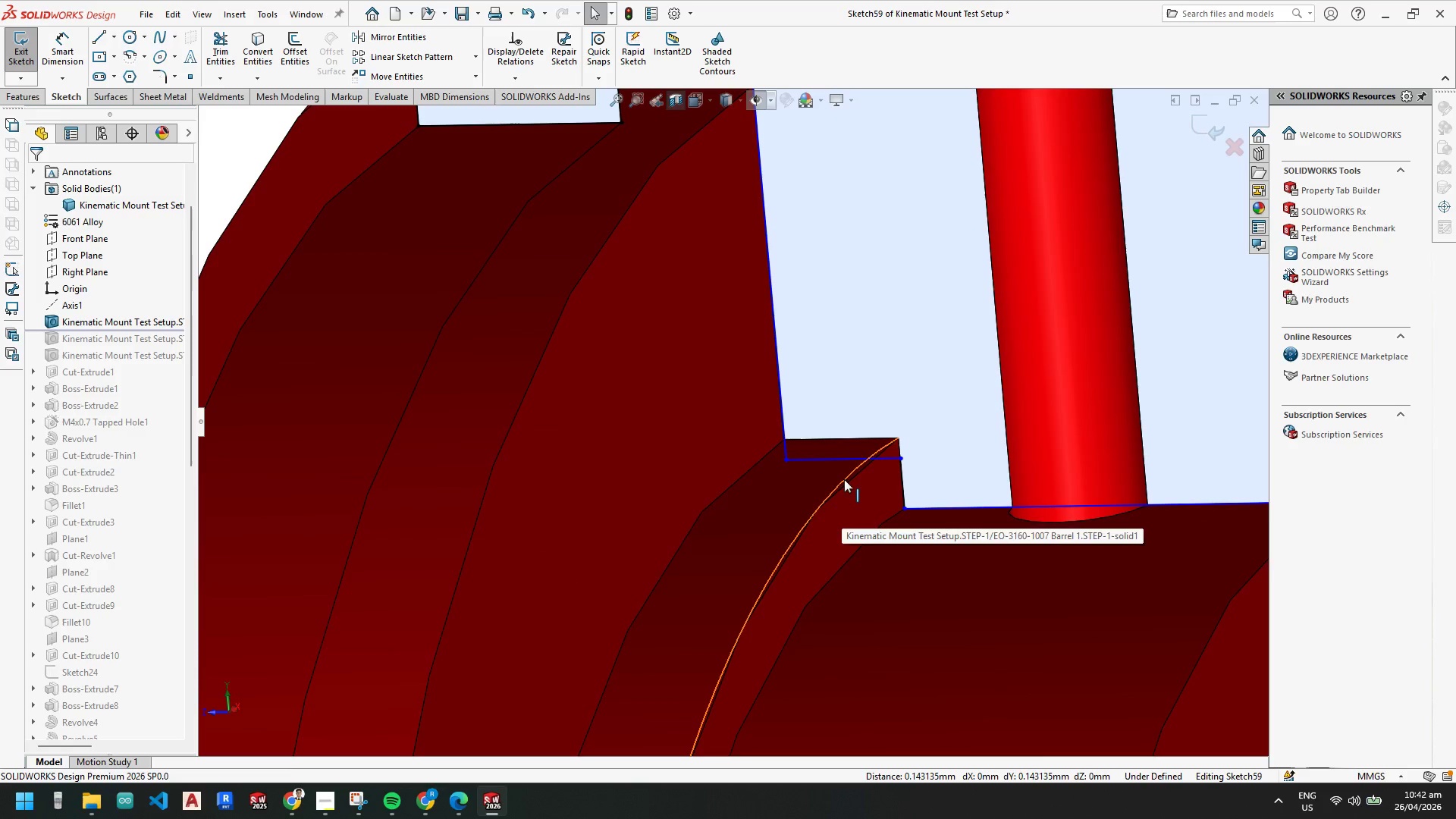 
left_click([844, 479])
 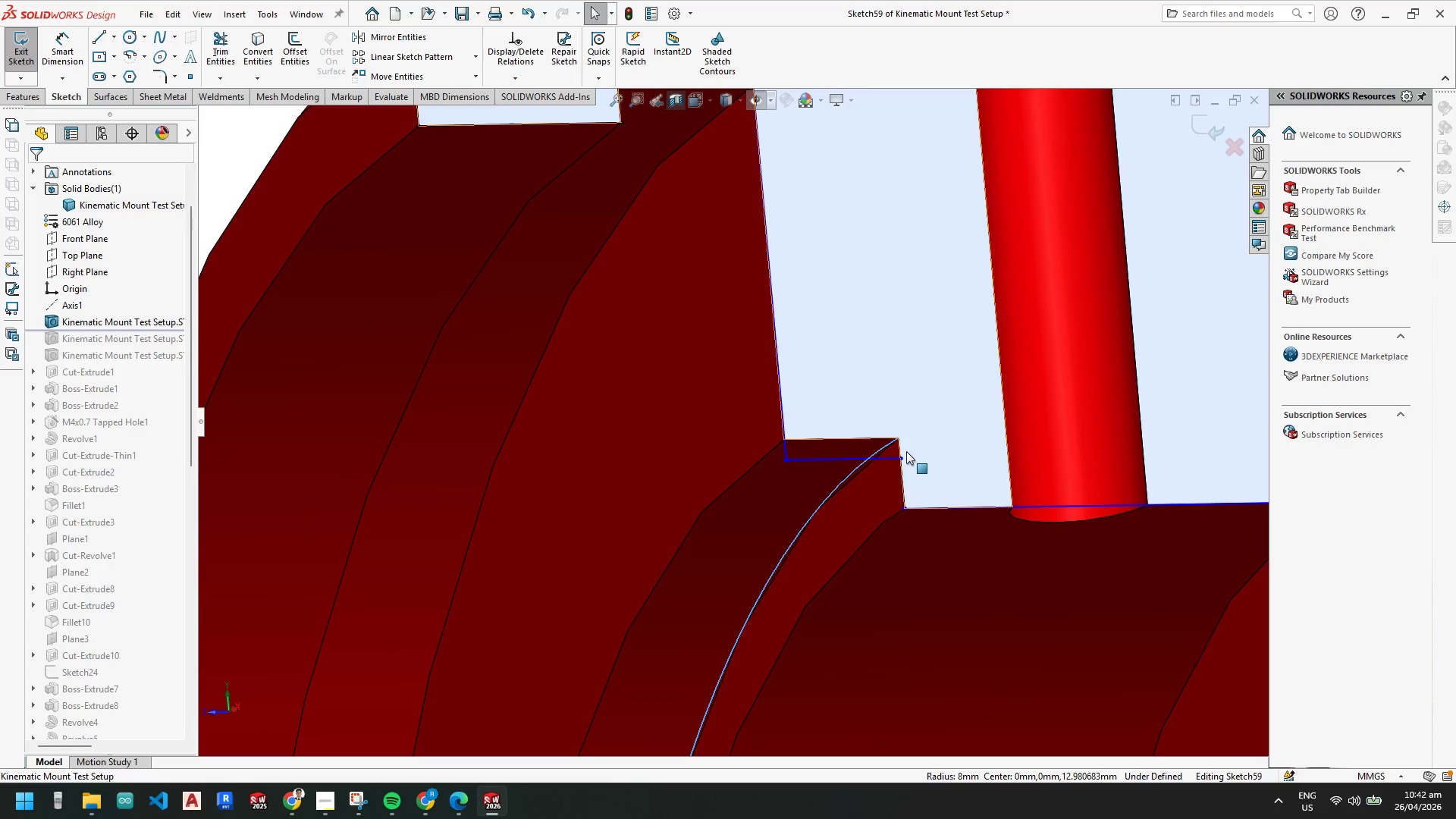 
hold_key(key=ControlLeft, duration=0.94)
left_click([902, 456])
 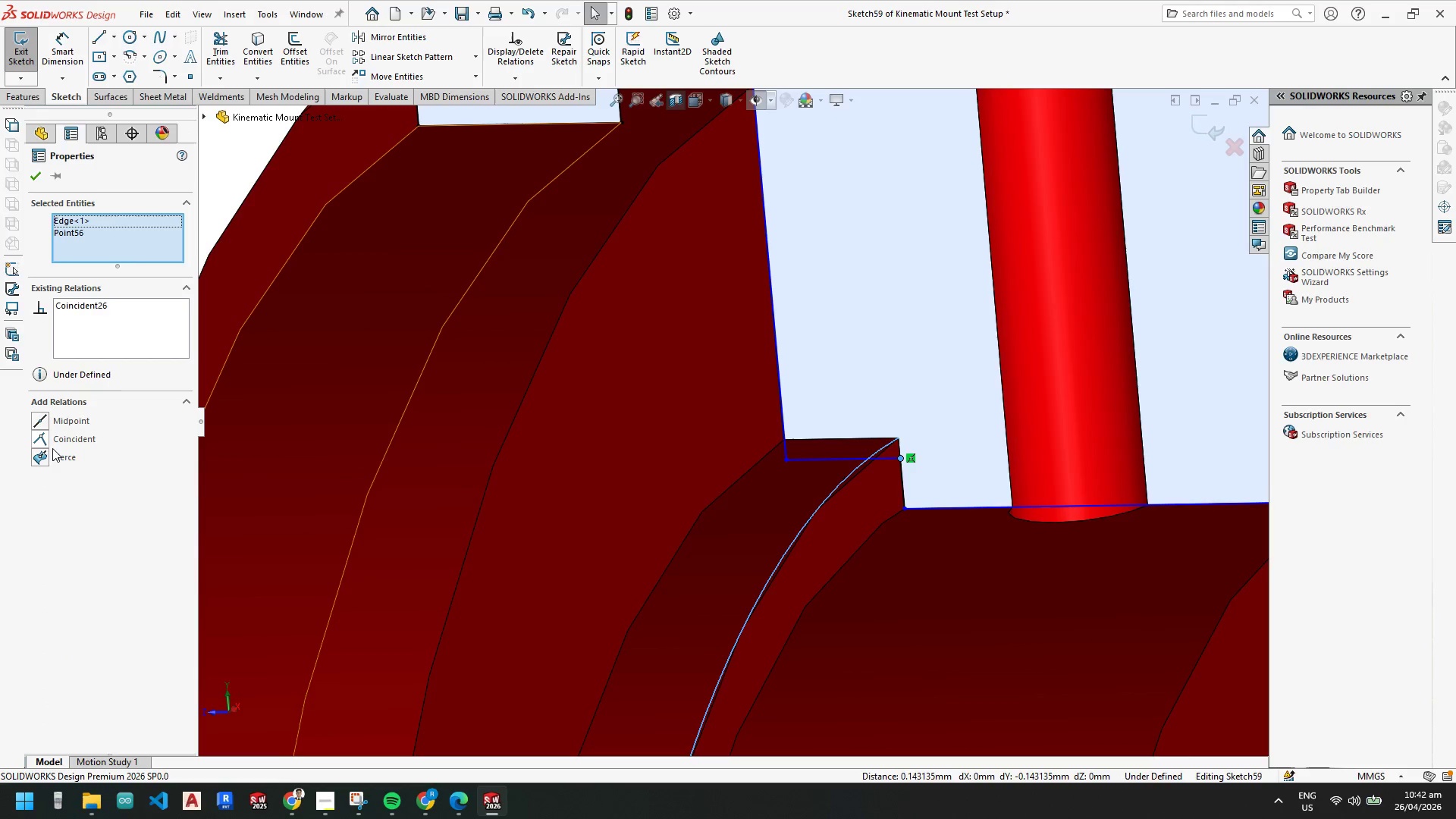 
left_click([46, 459])
 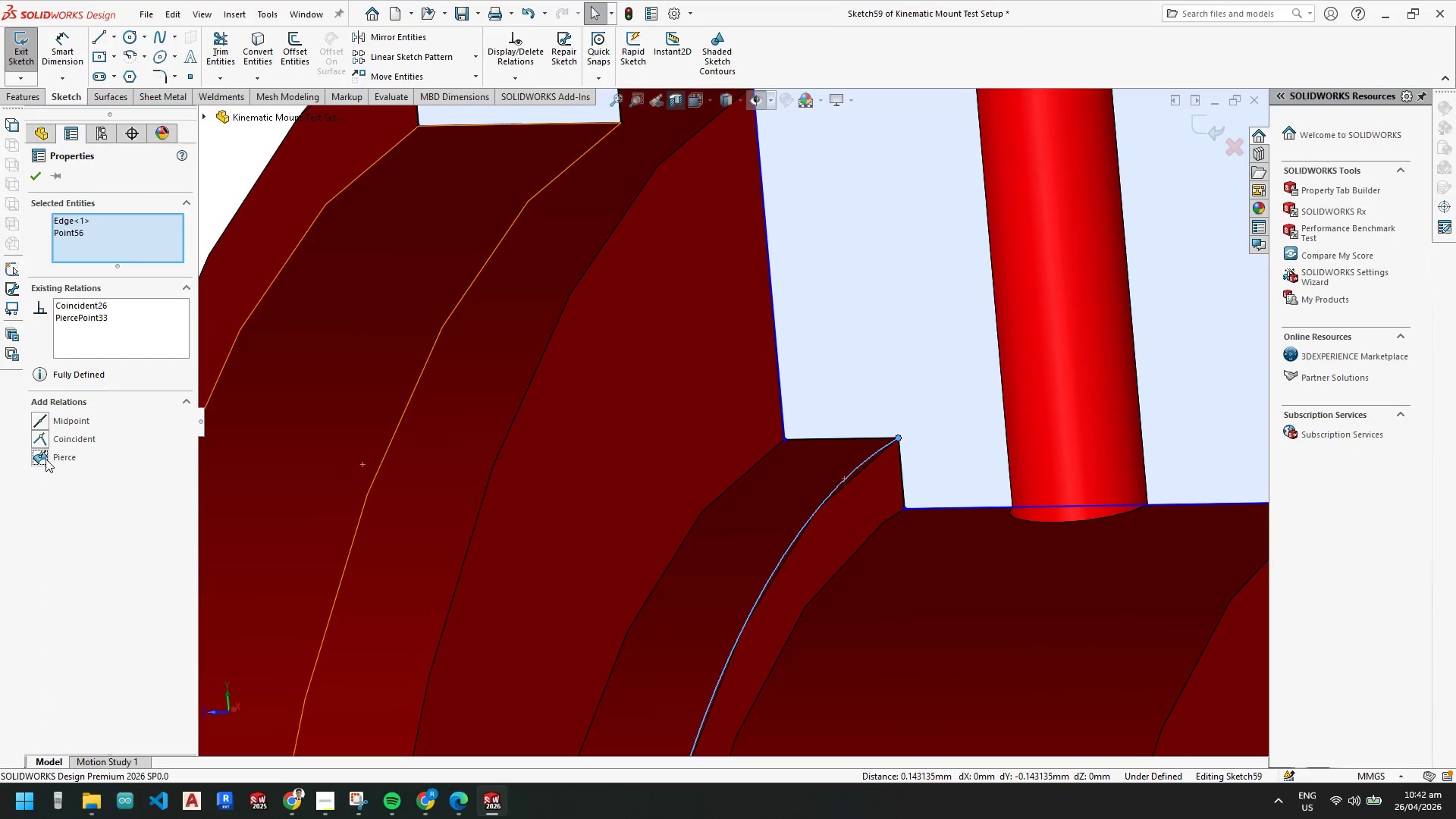 
key(Escape)
 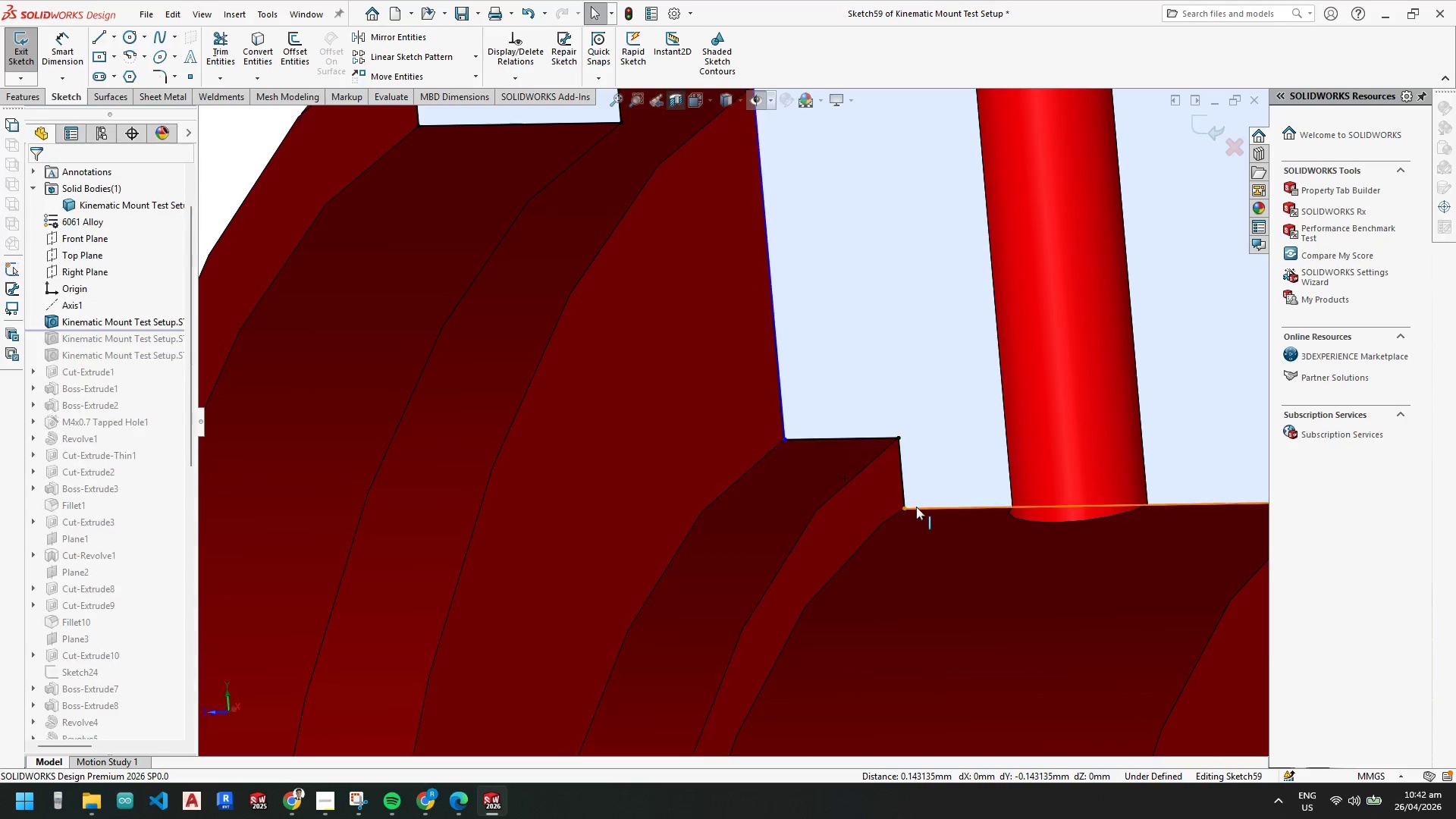 
key(Escape)
 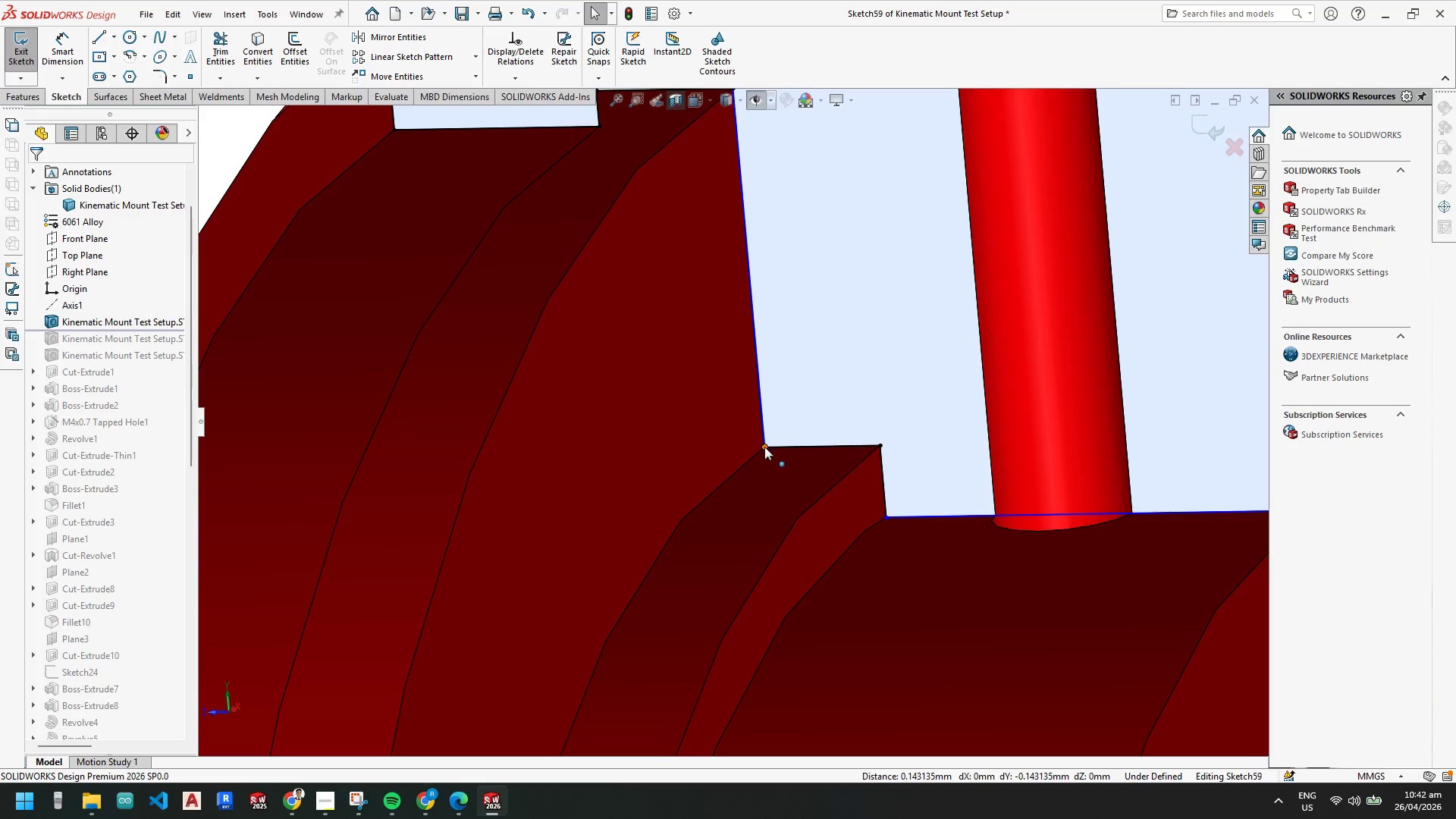 
scroll: coordinate [754, 414], scroll_direction: none, amount: 0.0
 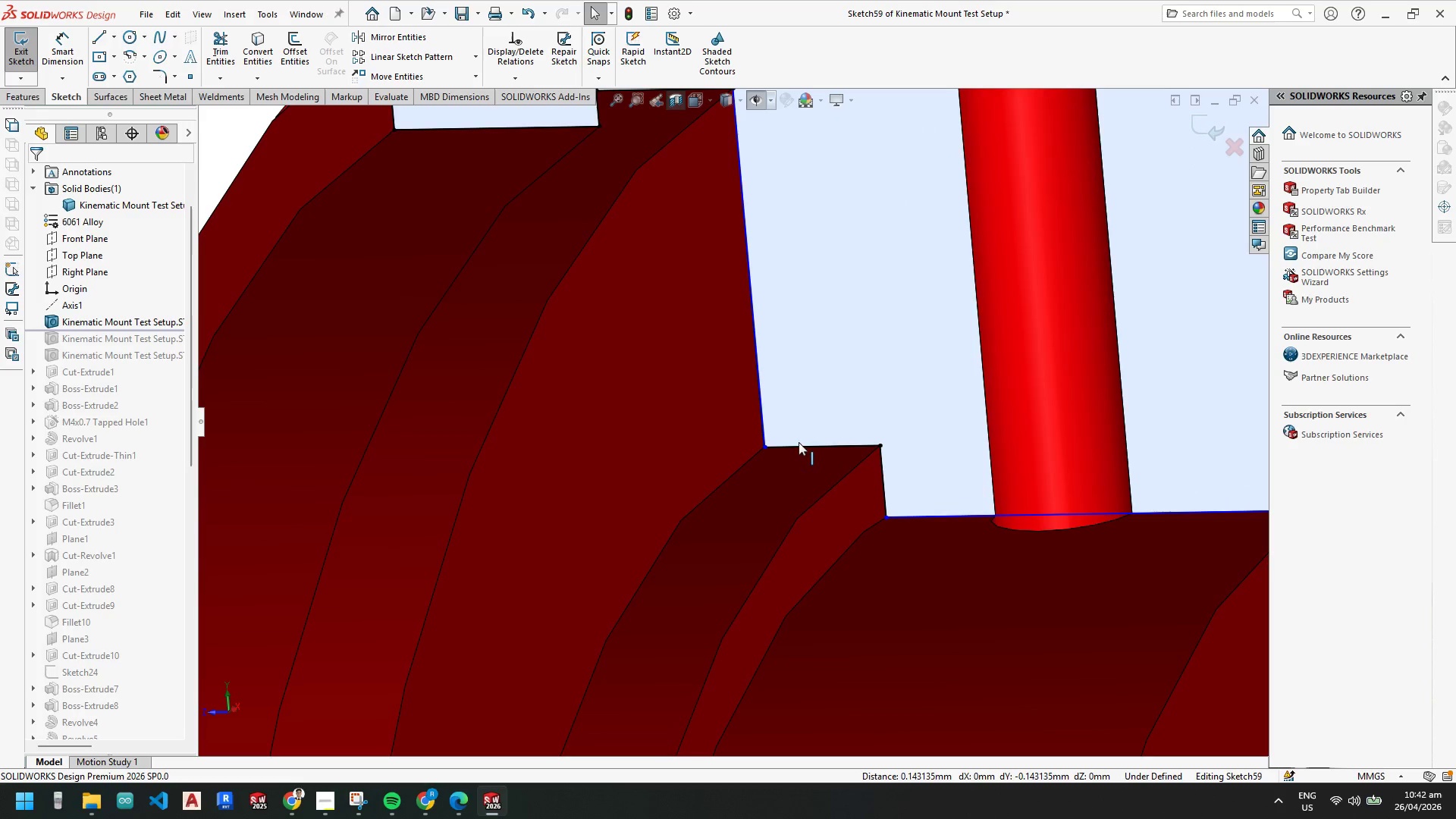 
left_click_drag(start_coordinate=[764, 447], to_coordinate=[699, 519])
 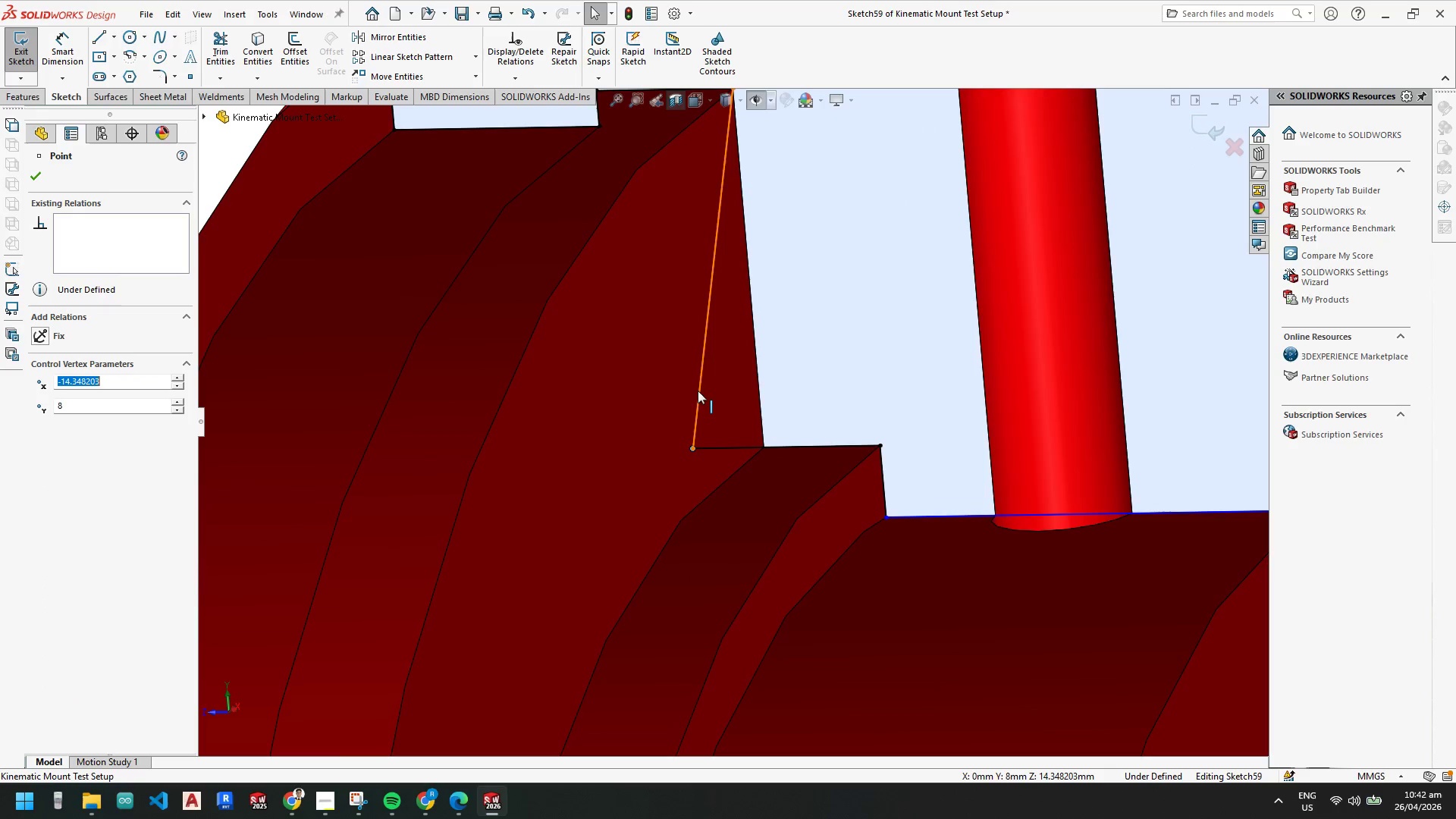 
key(Escape)
 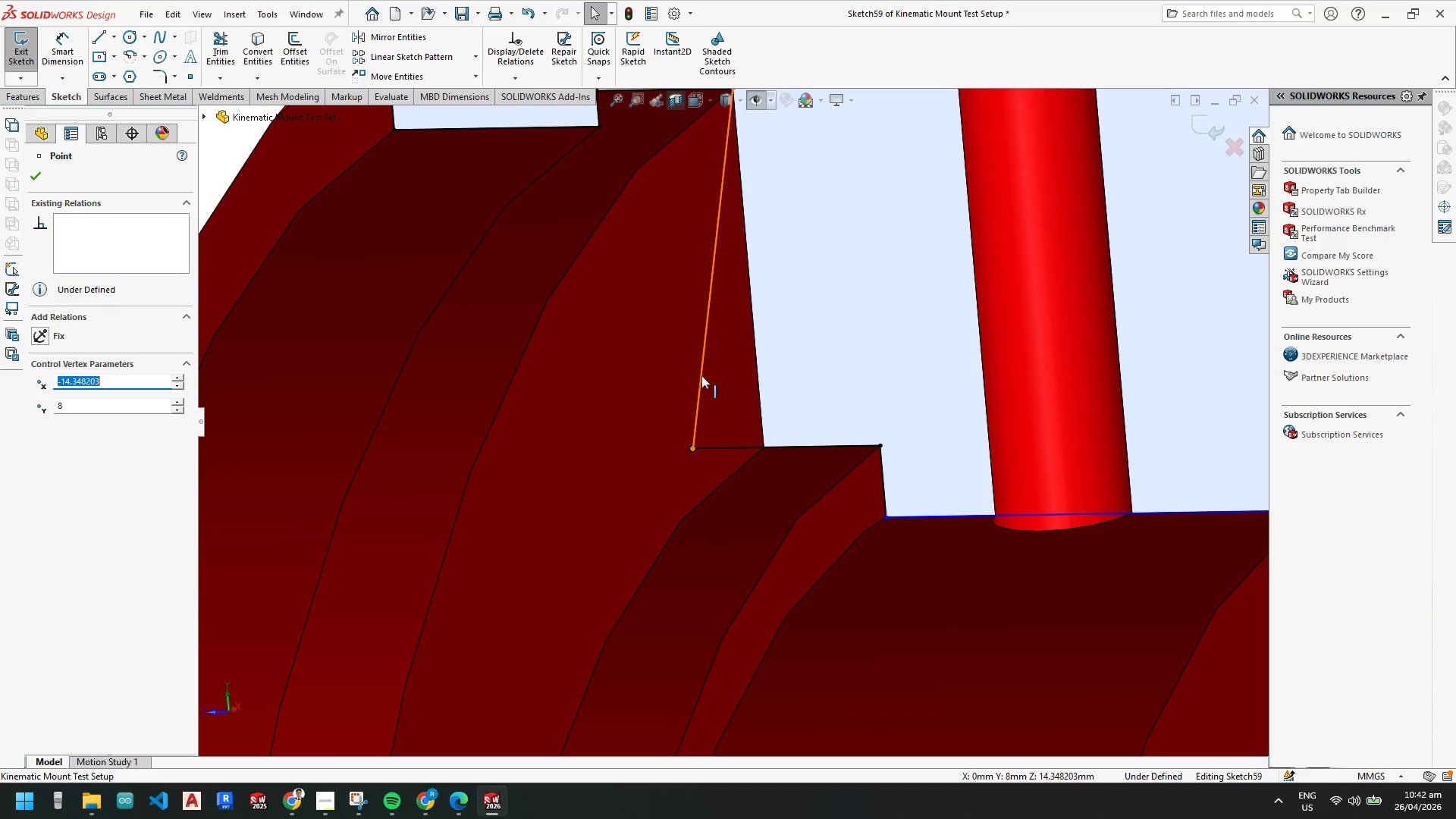 
left_click([701, 375])
 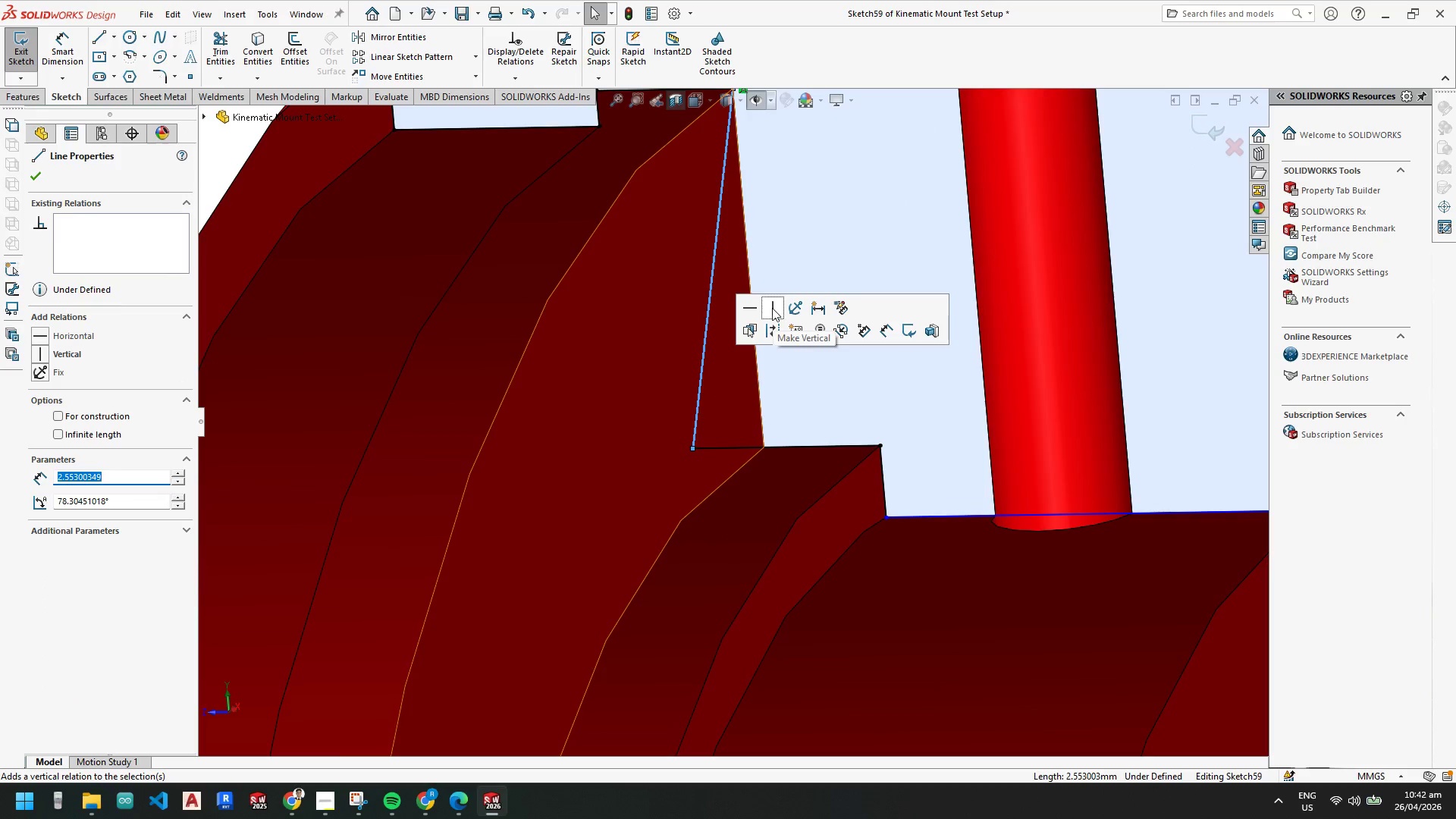 
key(Escape)
 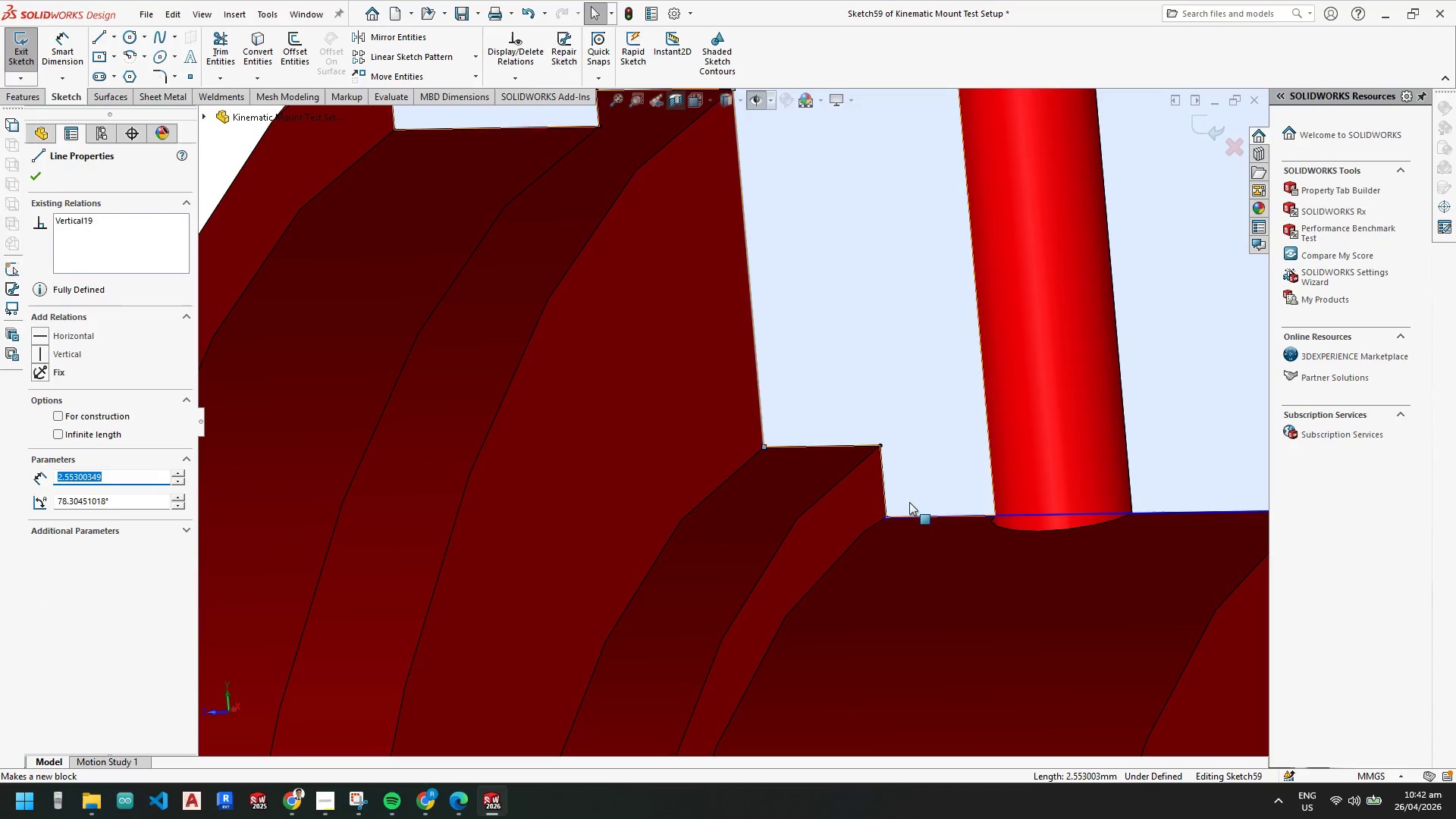 
key(Escape)
 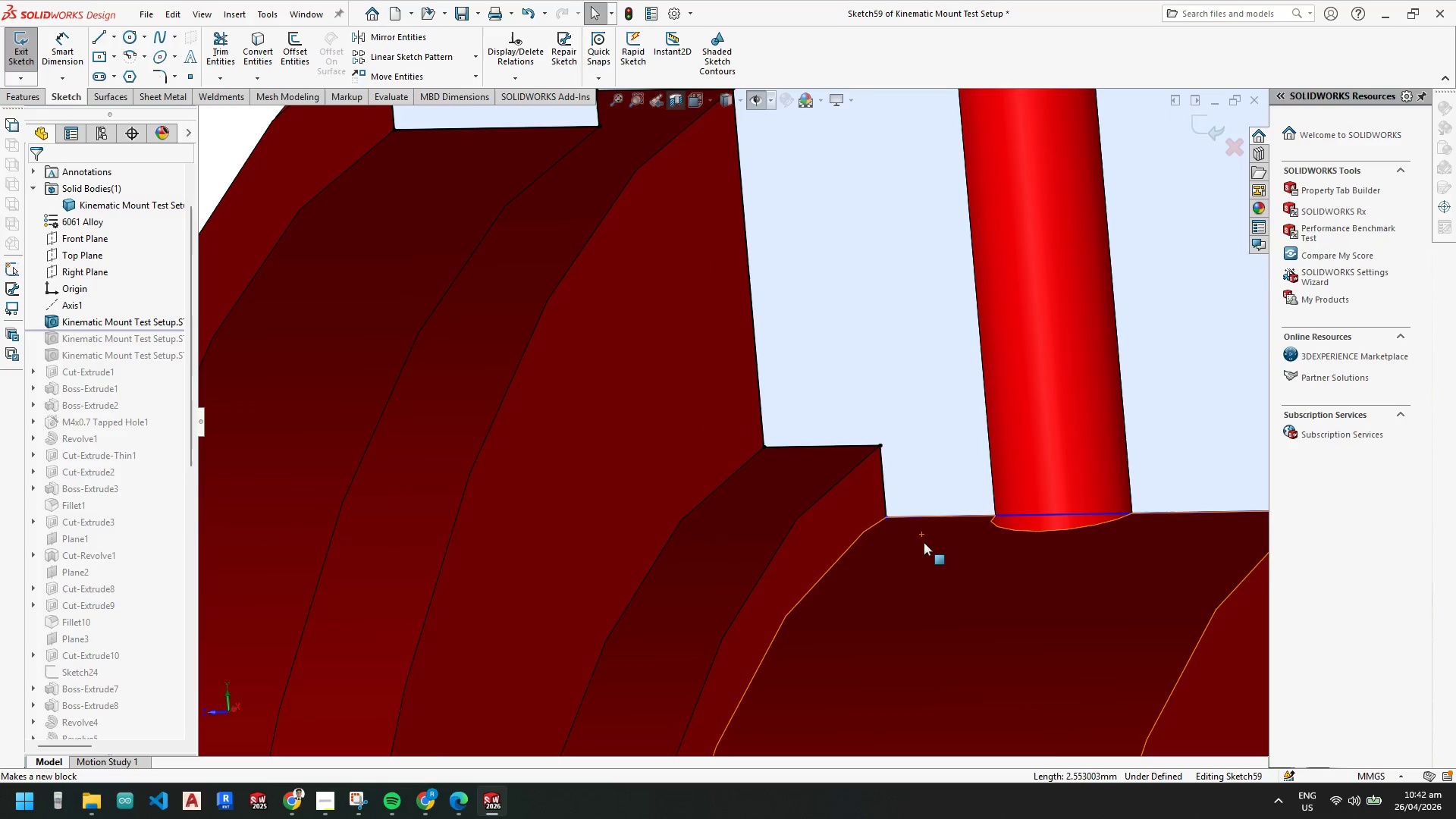 
scroll: coordinate [905, 488], scroll_direction: none, amount: 0.0
 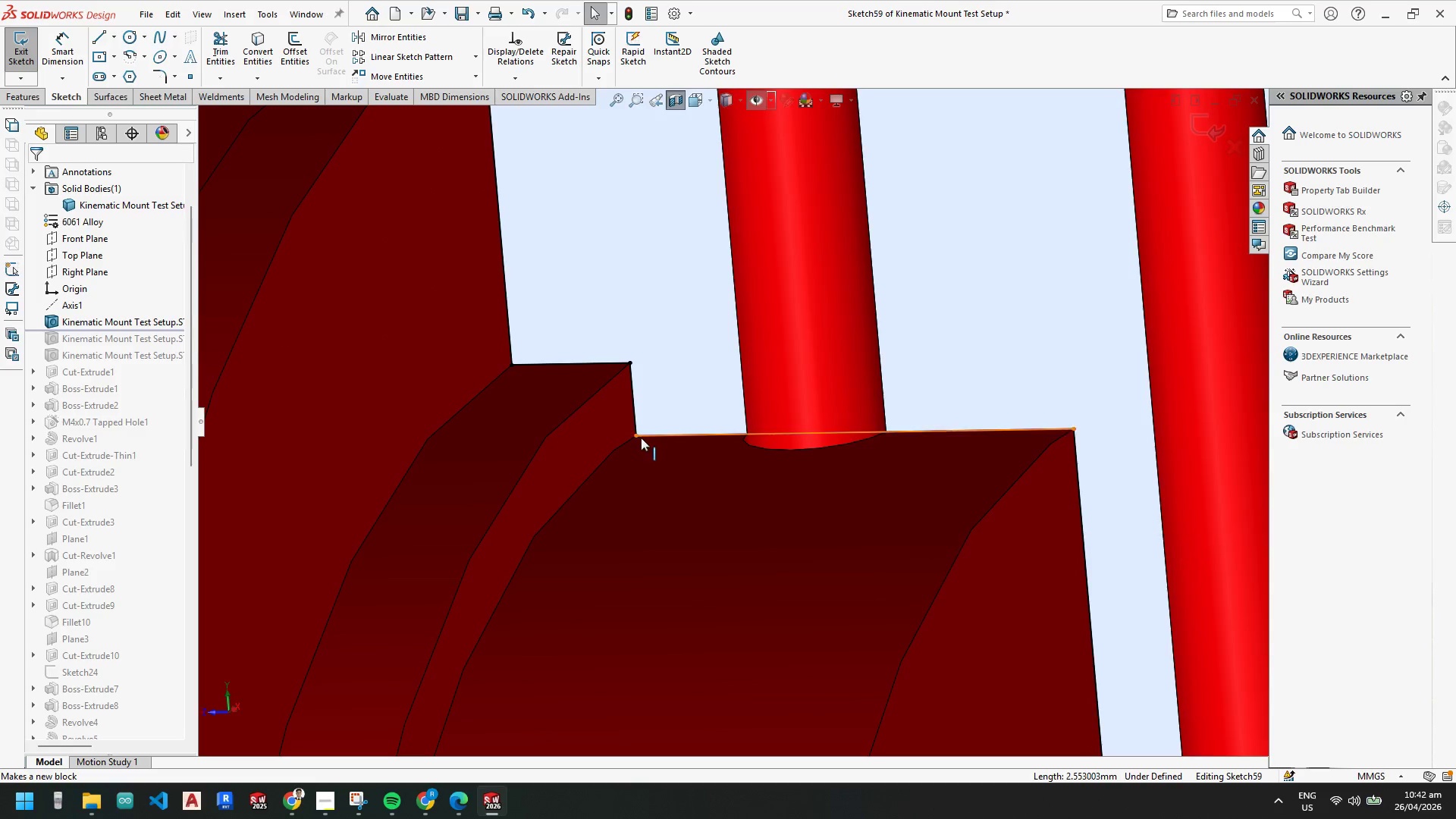 
left_click_drag(start_coordinate=[638, 436], to_coordinate=[637, 538])
 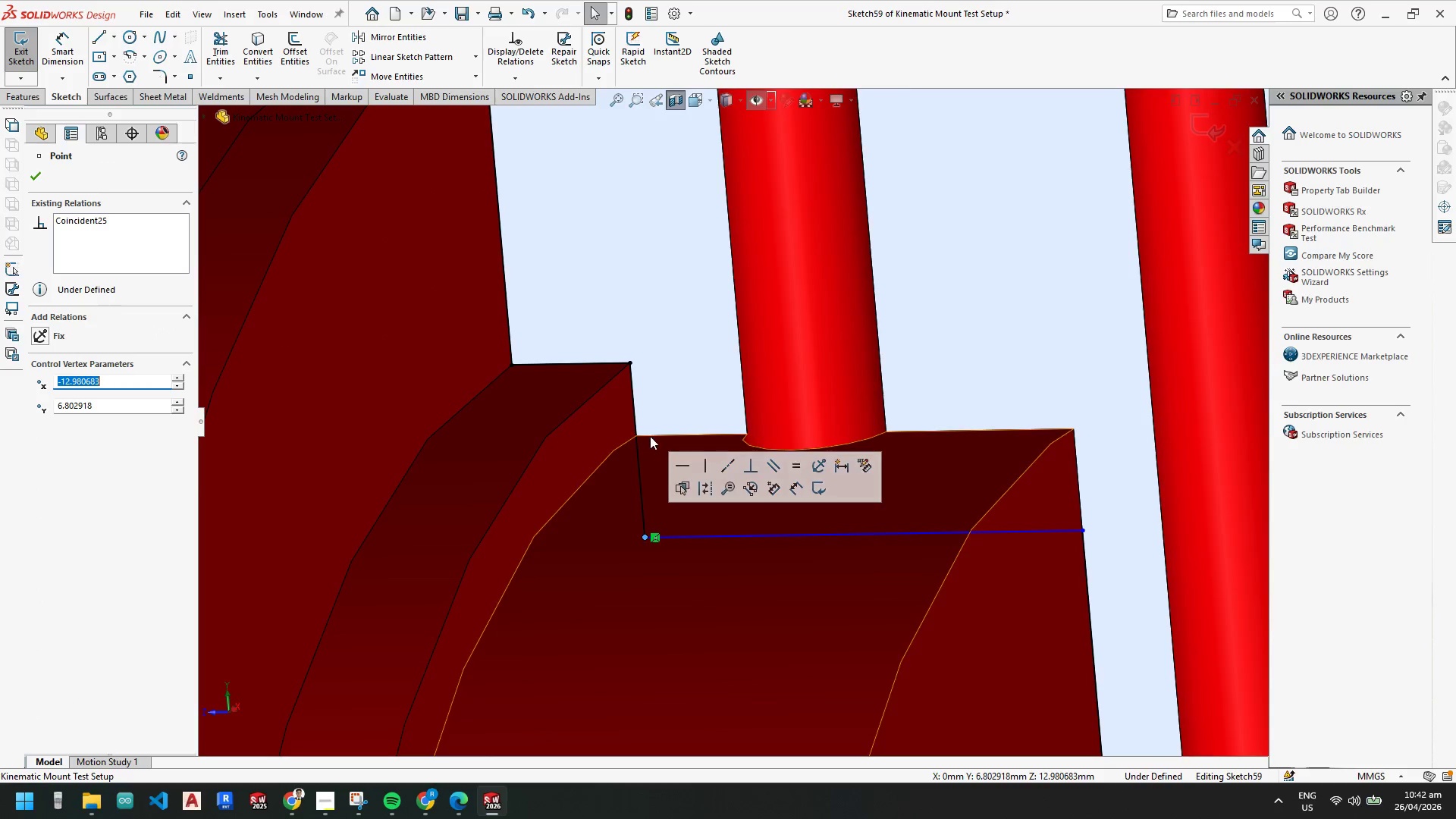 
key(Escape)
 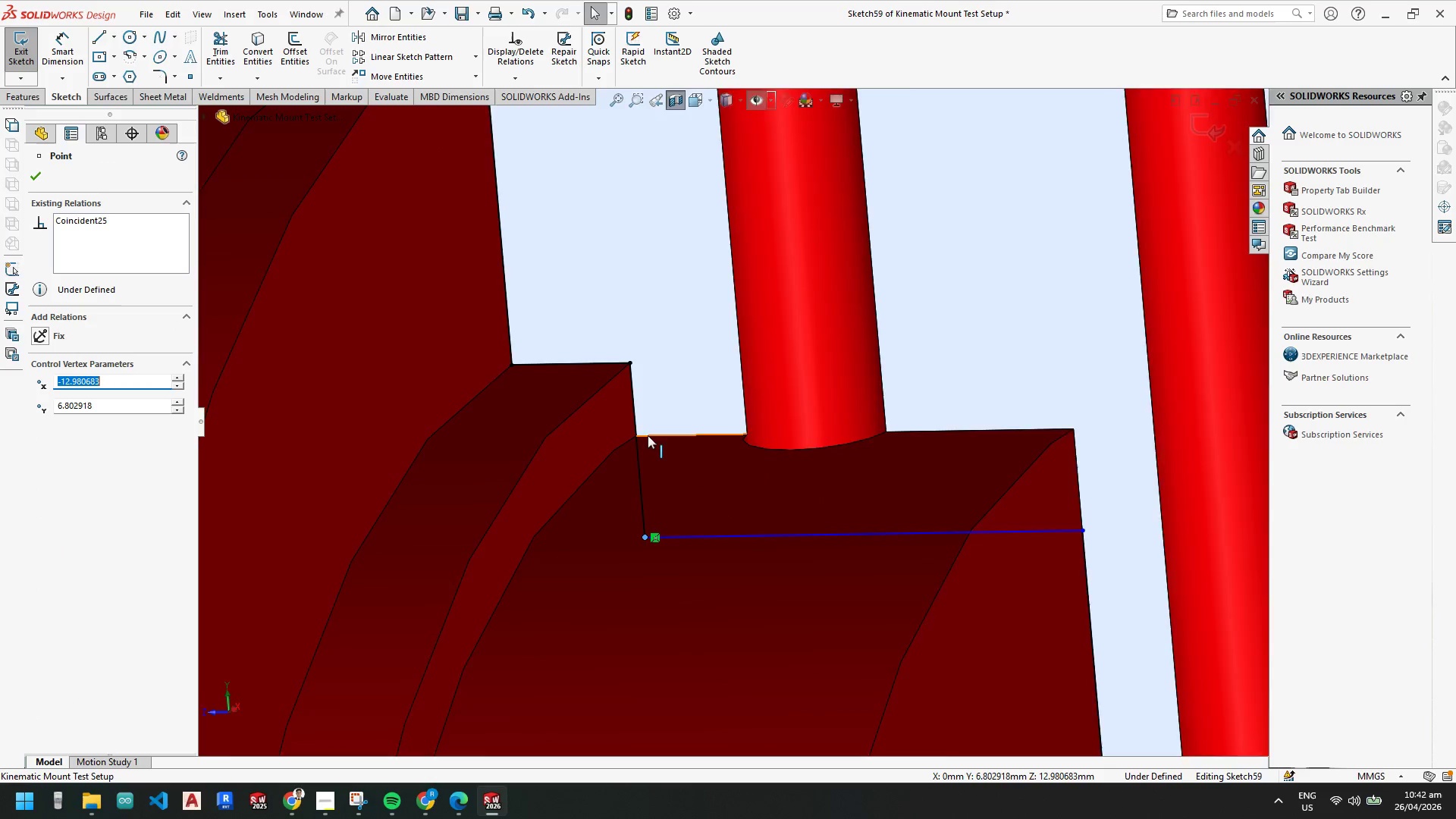 
scroll: coordinate [646, 438], scroll_direction: down, amount: 1.0
 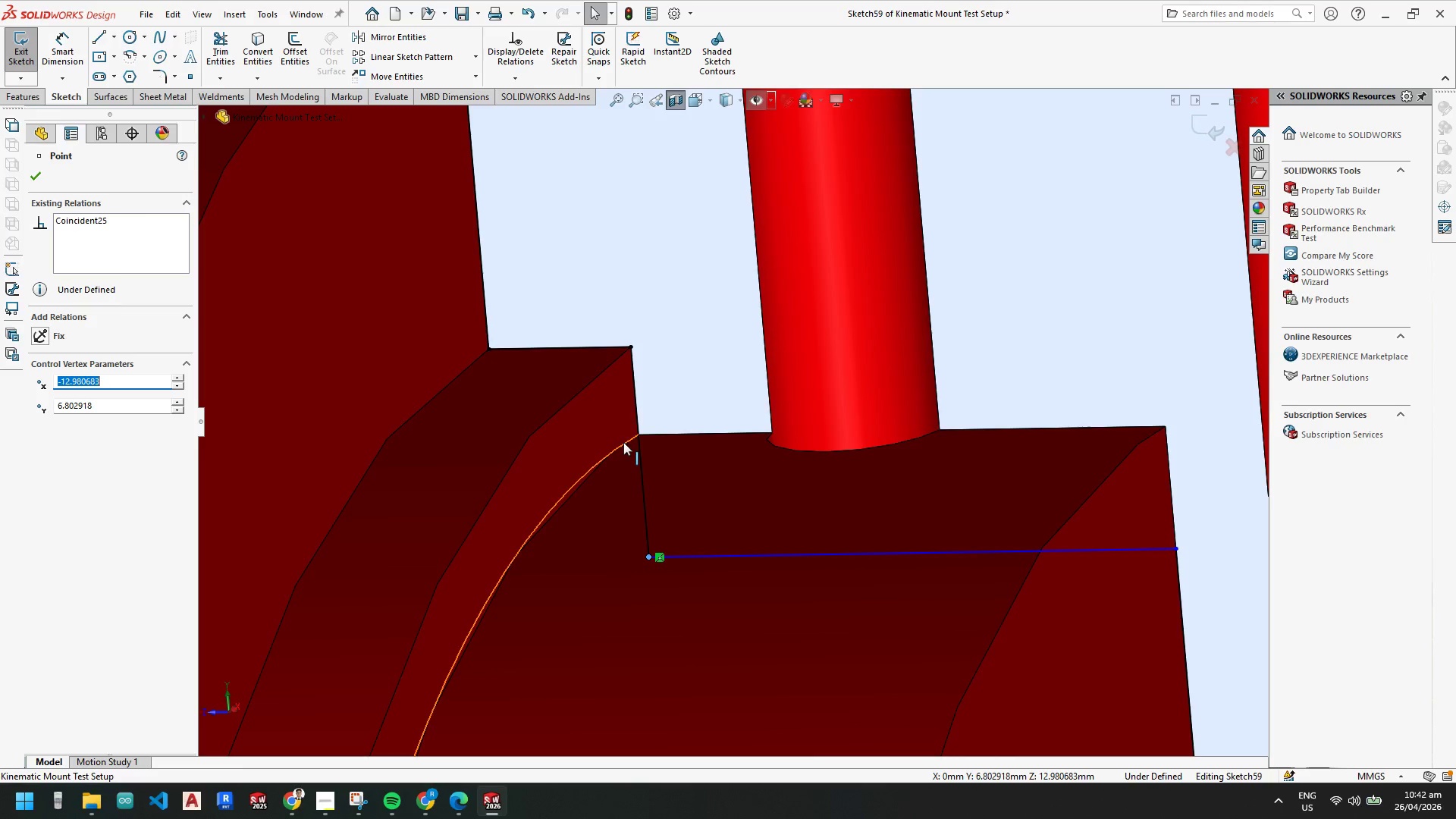 
left_click([623, 443])
 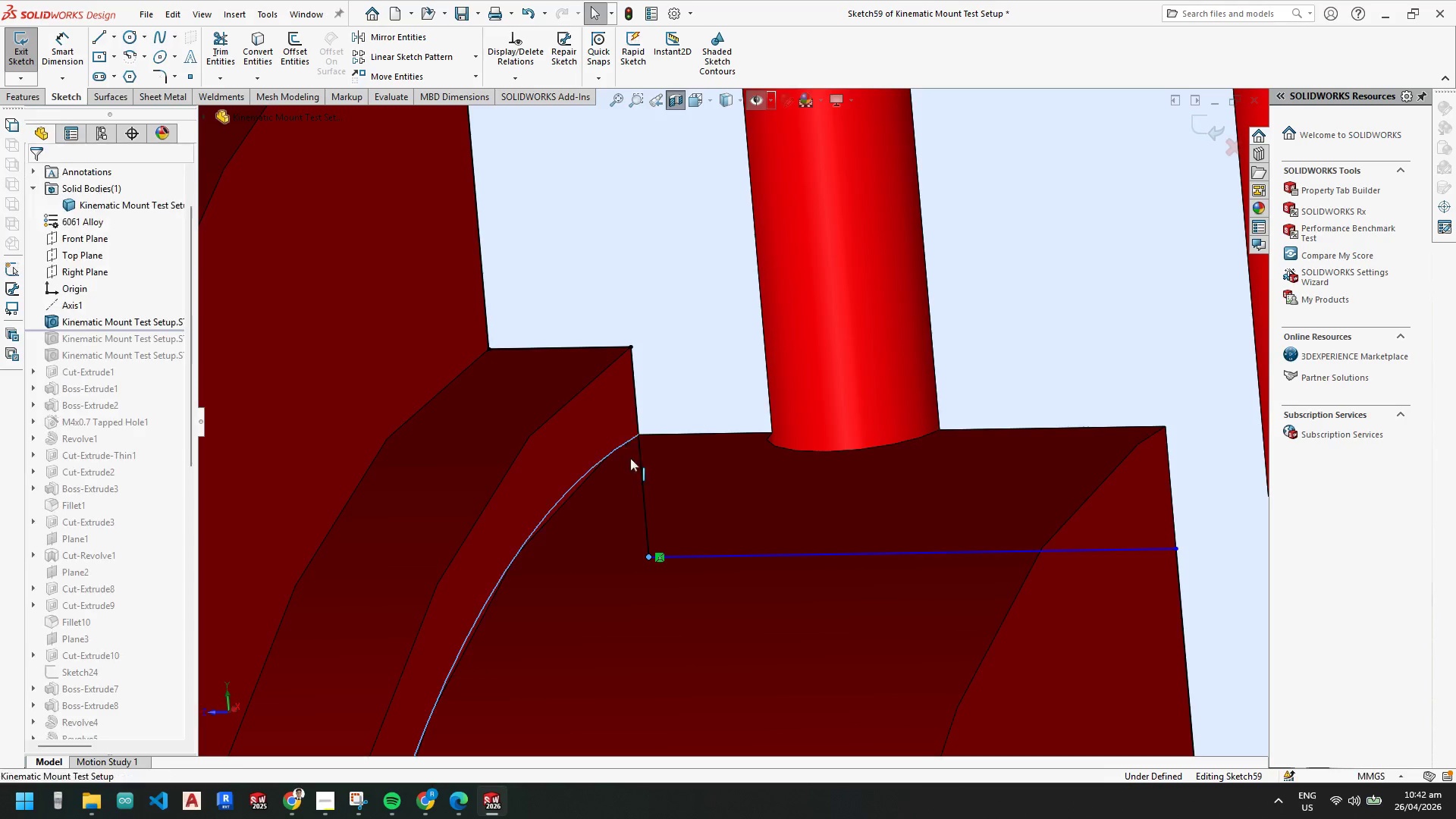 
hold_key(key=ControlLeft, duration=1.39)
left_click([648, 557])
 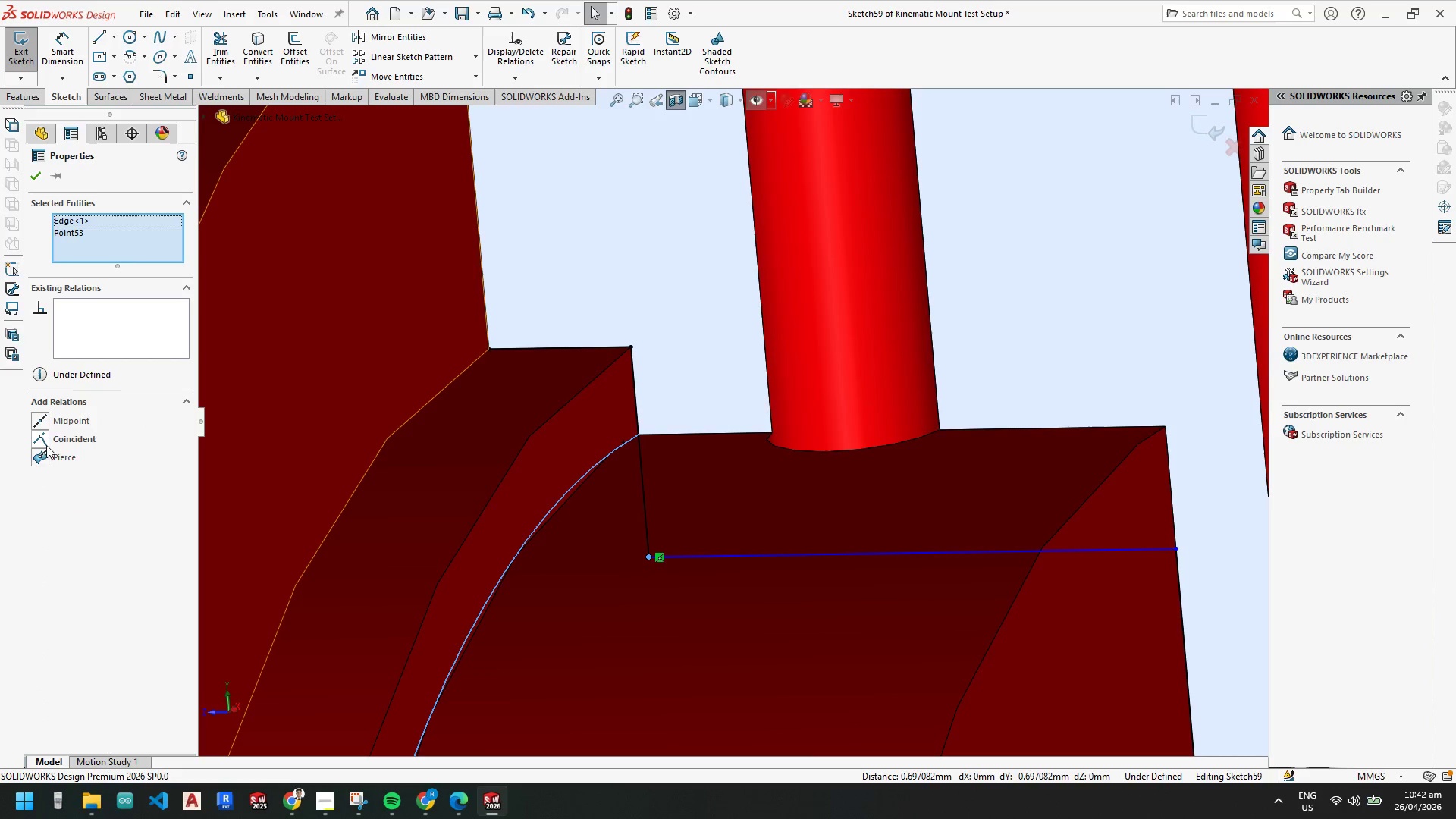 
left_click([46, 441])
 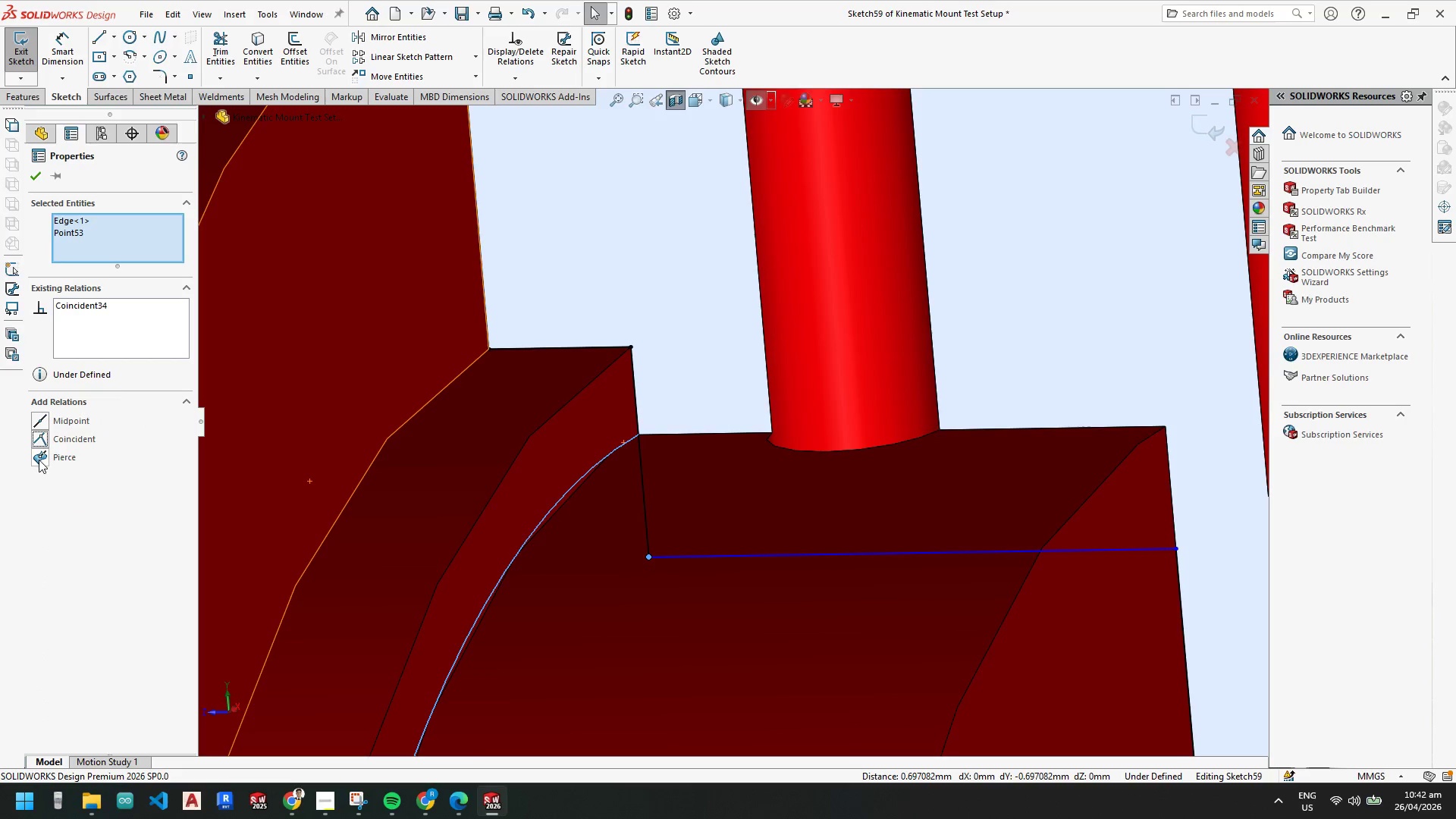 
left_click([39, 460])
 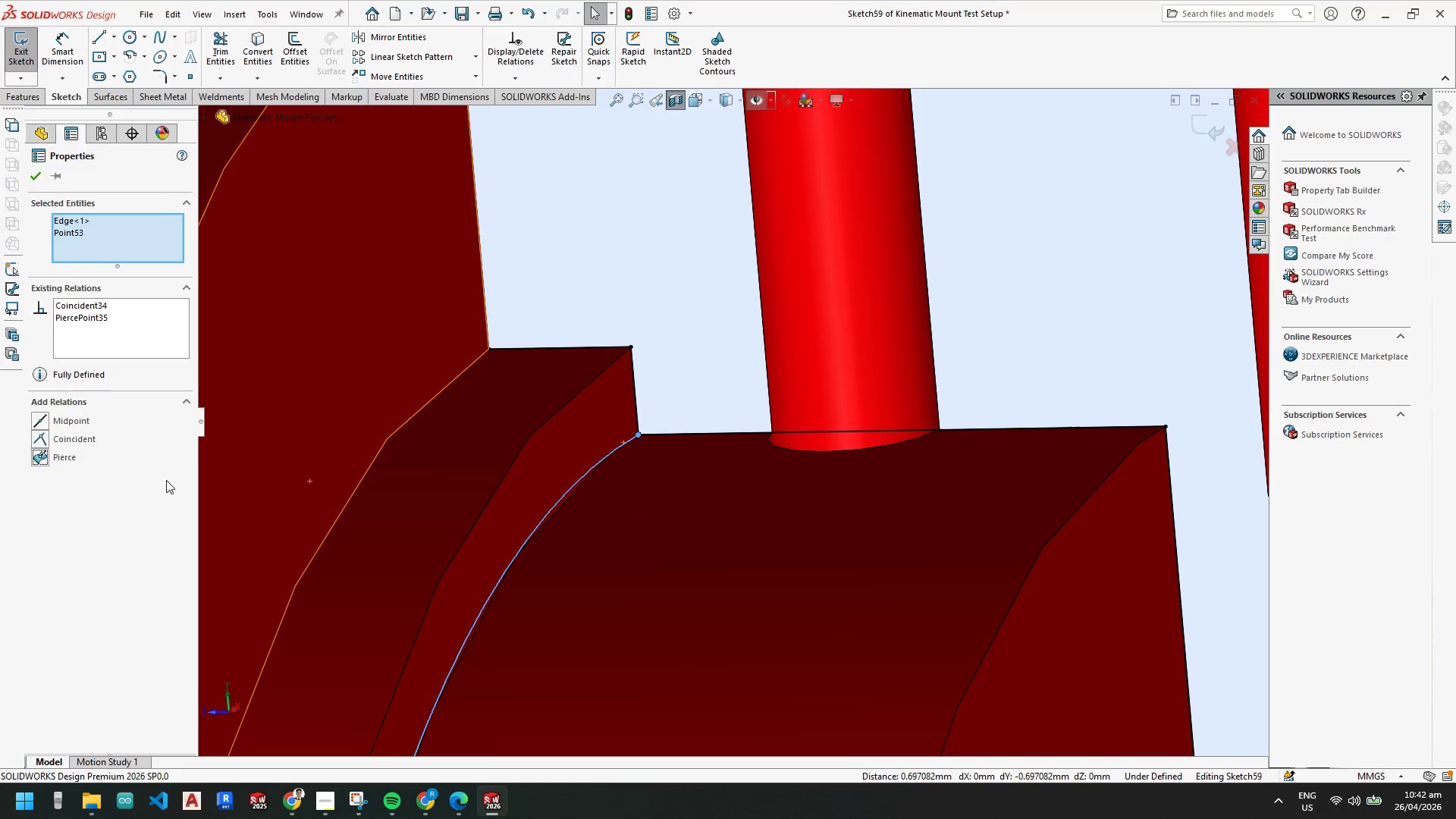 
key(Escape)
 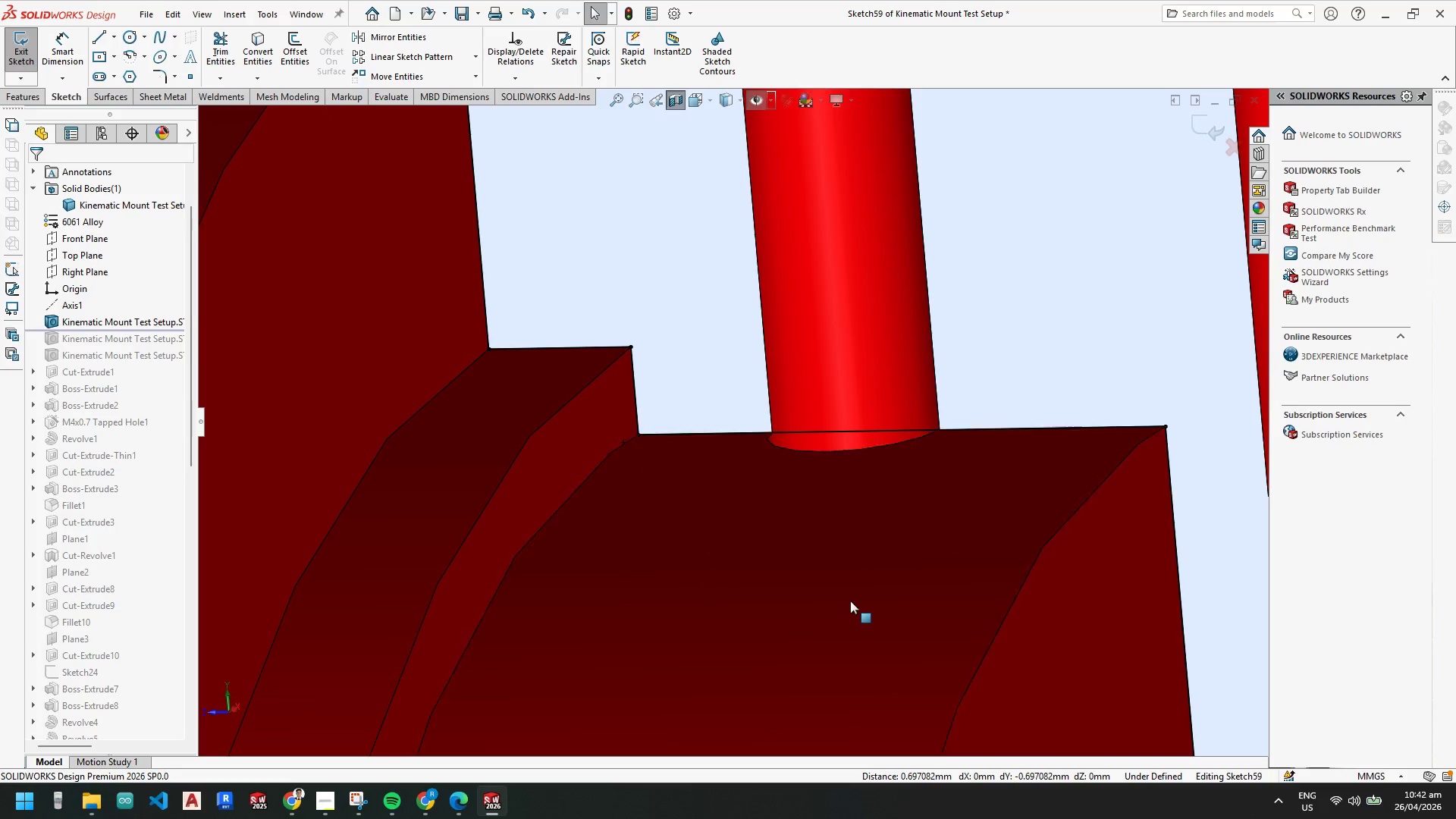 
key(Escape)
 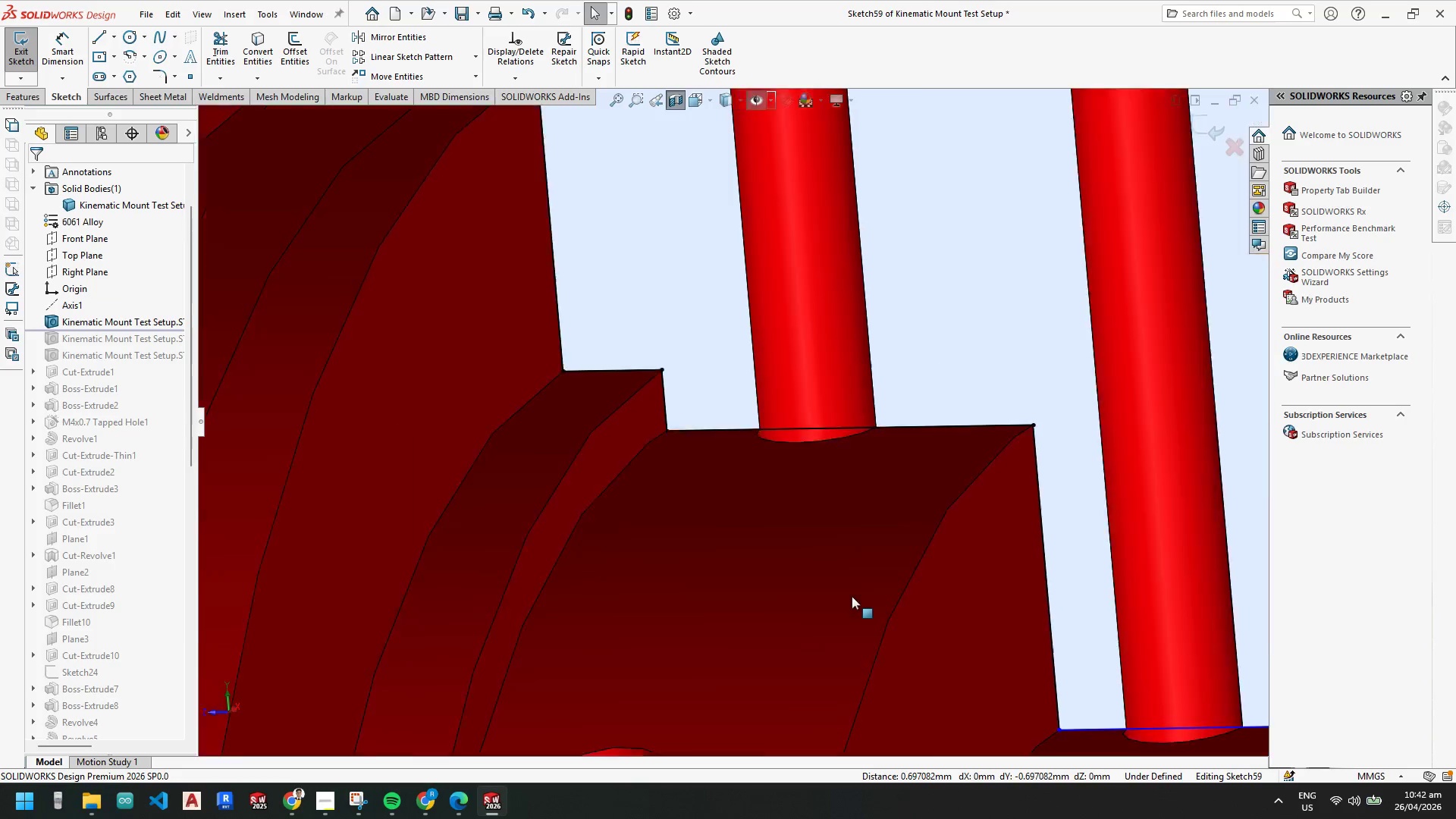 
scroll: coordinate [764, 598], scroll_direction: down, amount: 1.0
 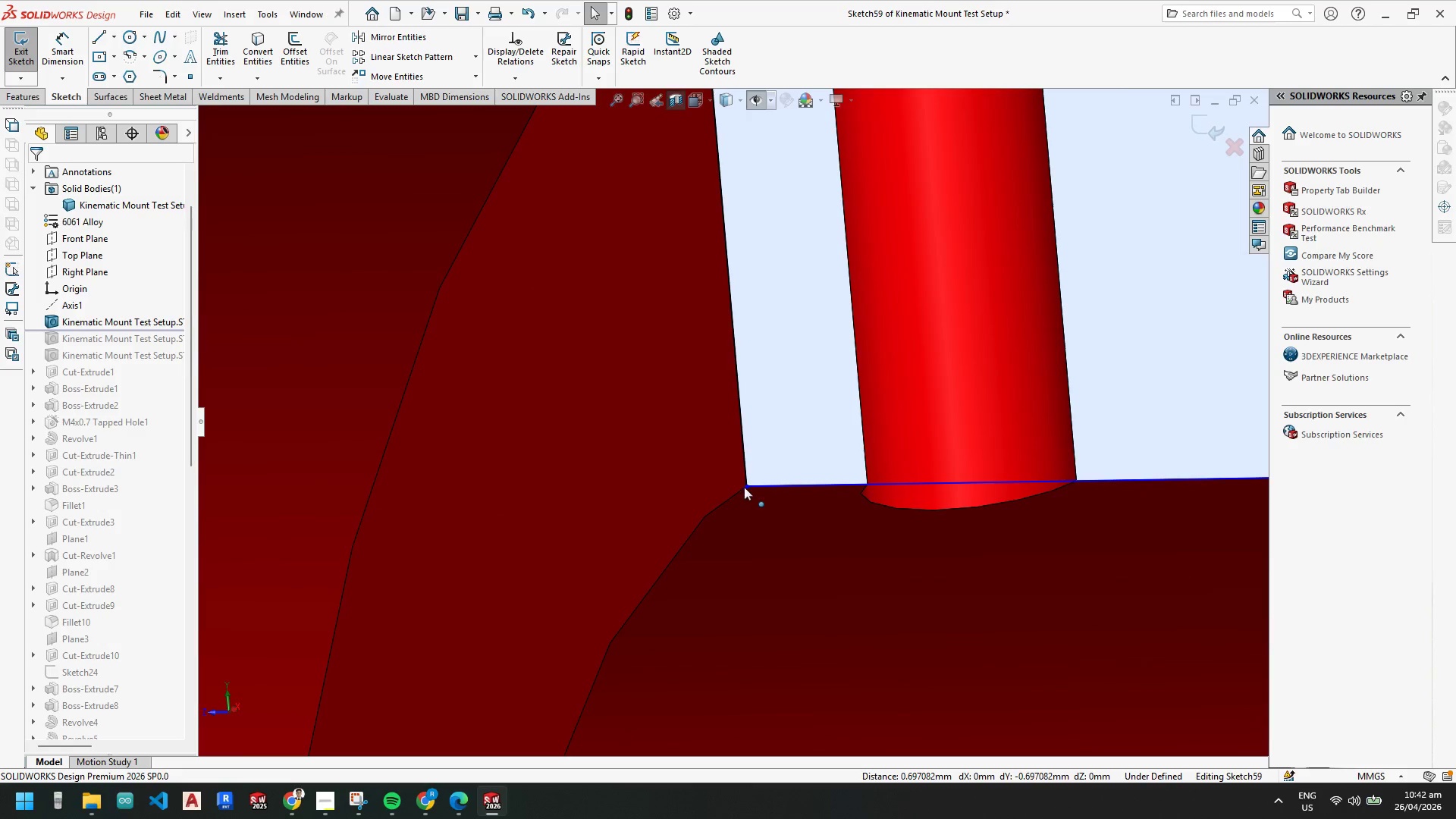 
left_click_drag(start_coordinate=[745, 488], to_coordinate=[727, 601])
 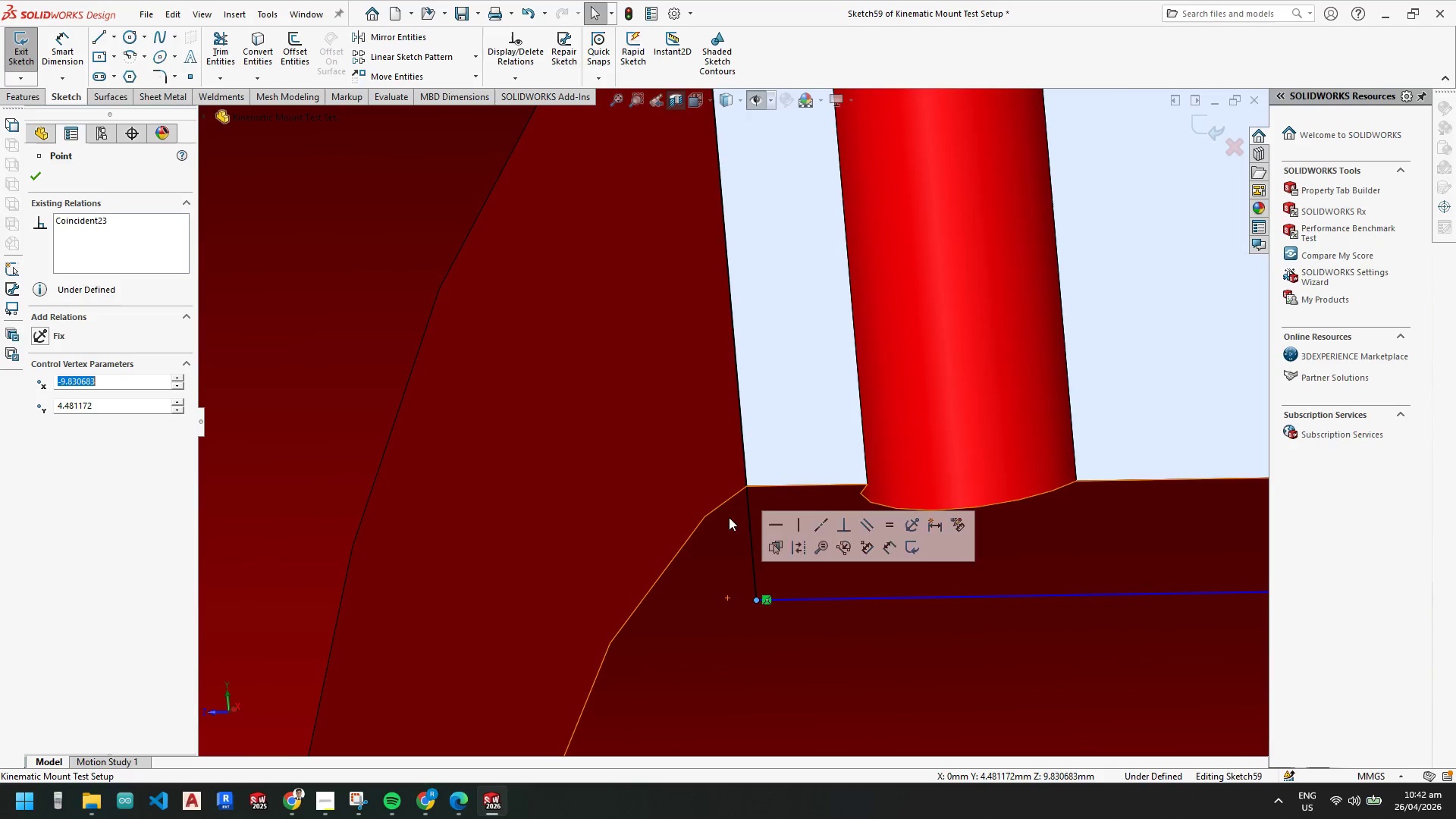 
key(Escape)
 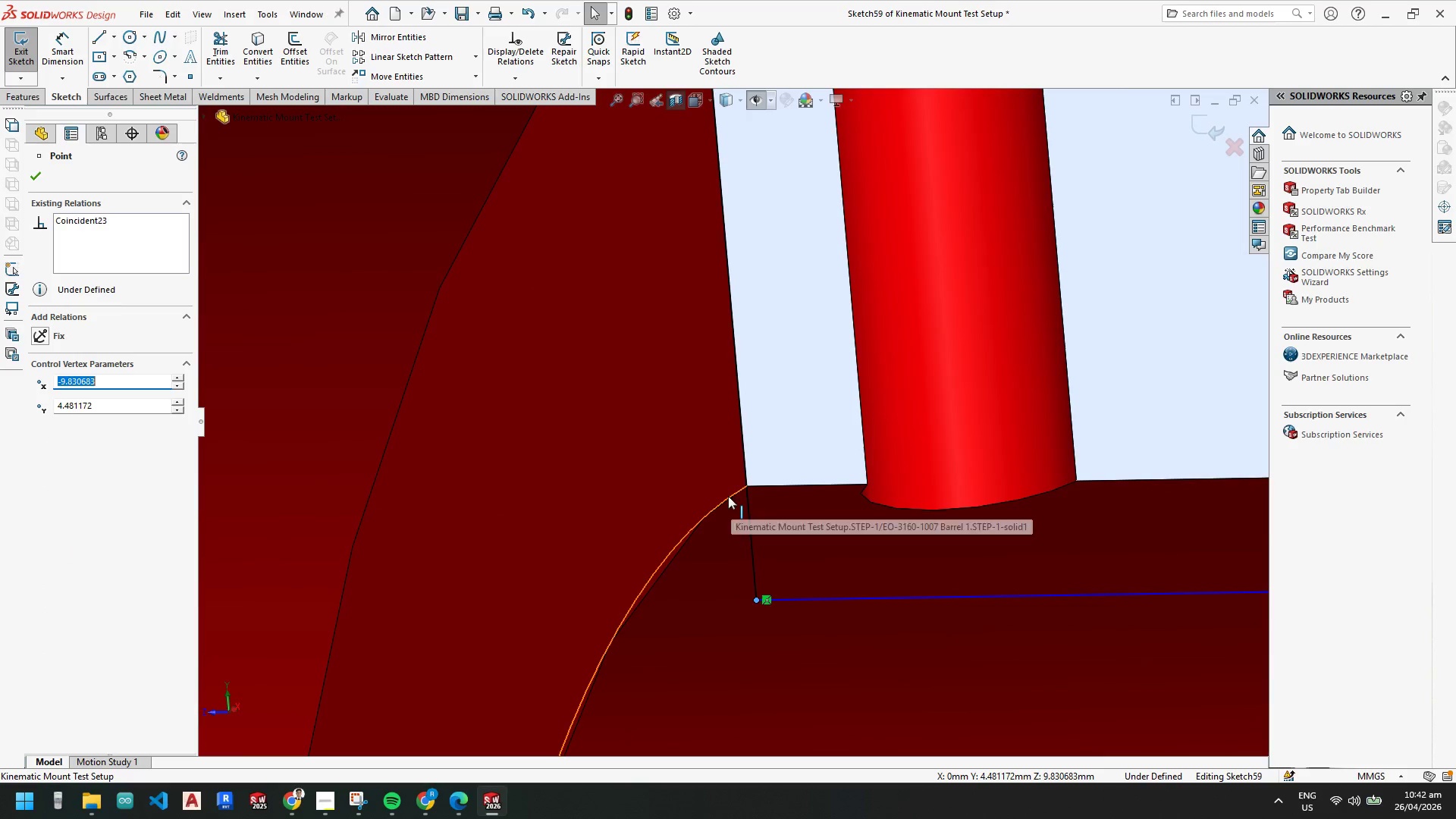 
left_click([728, 496])
 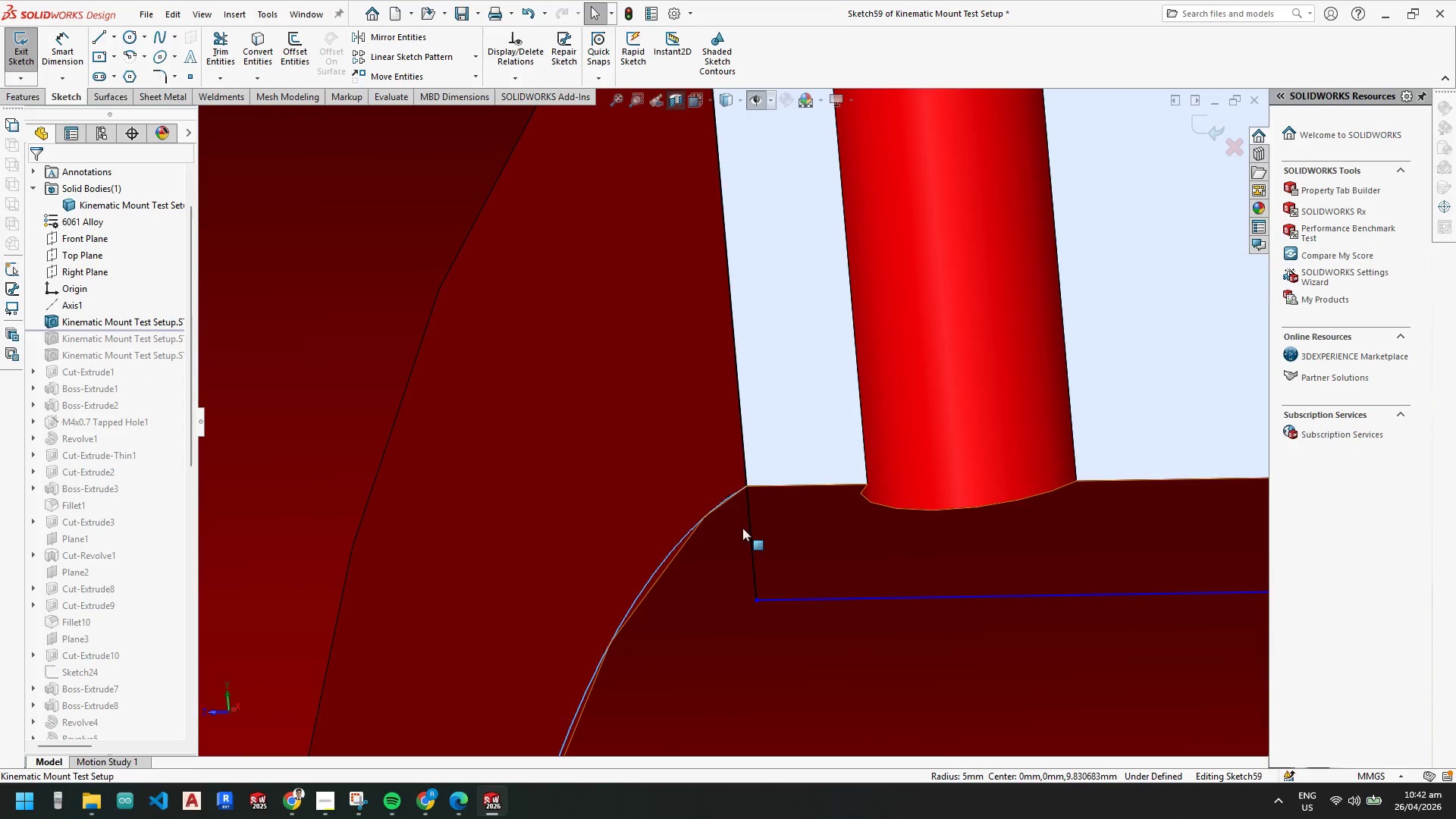 
hold_key(key=ControlLeft, duration=1.0)
left_click([755, 599])
 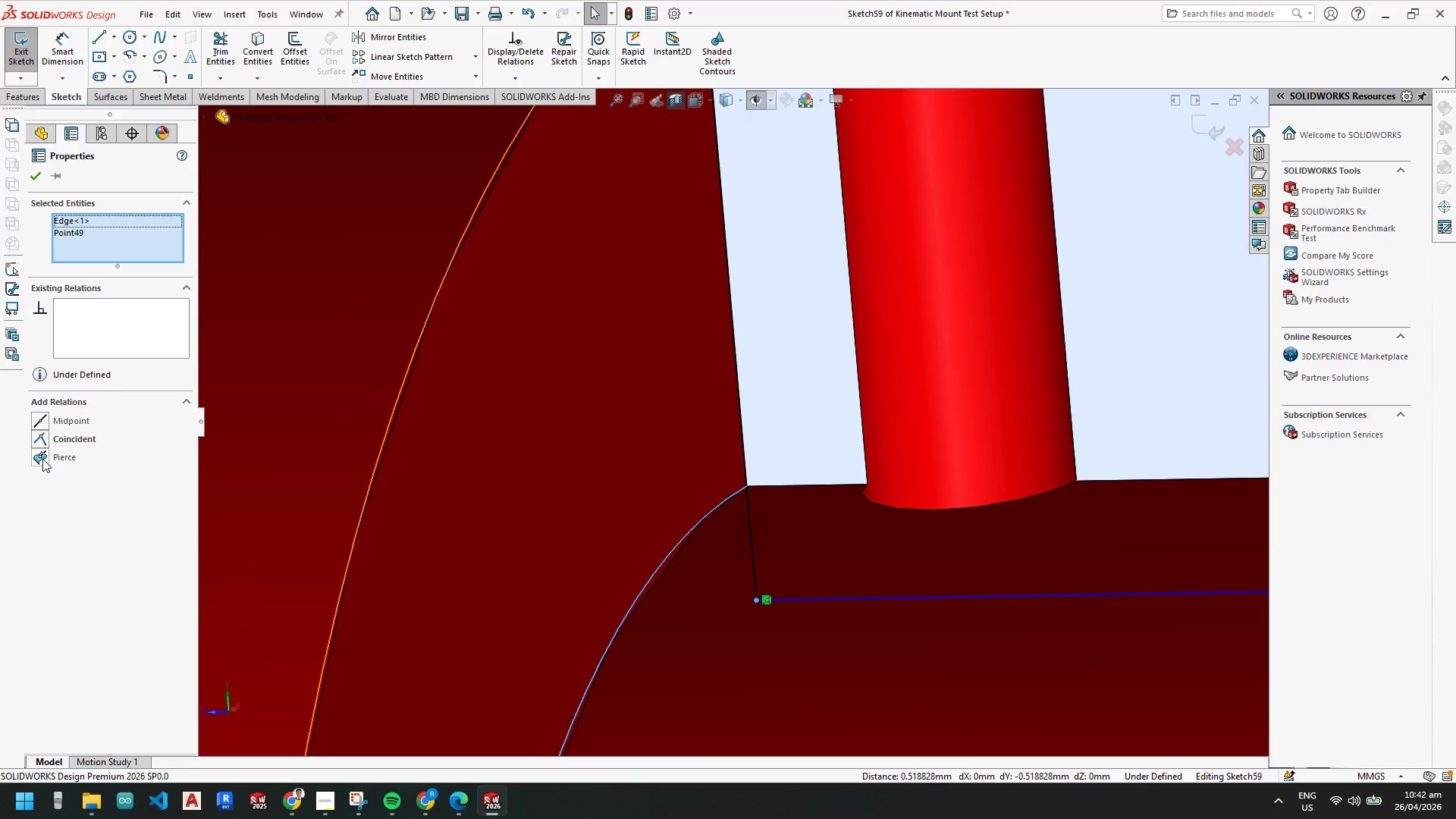 
left_click([42, 459])
 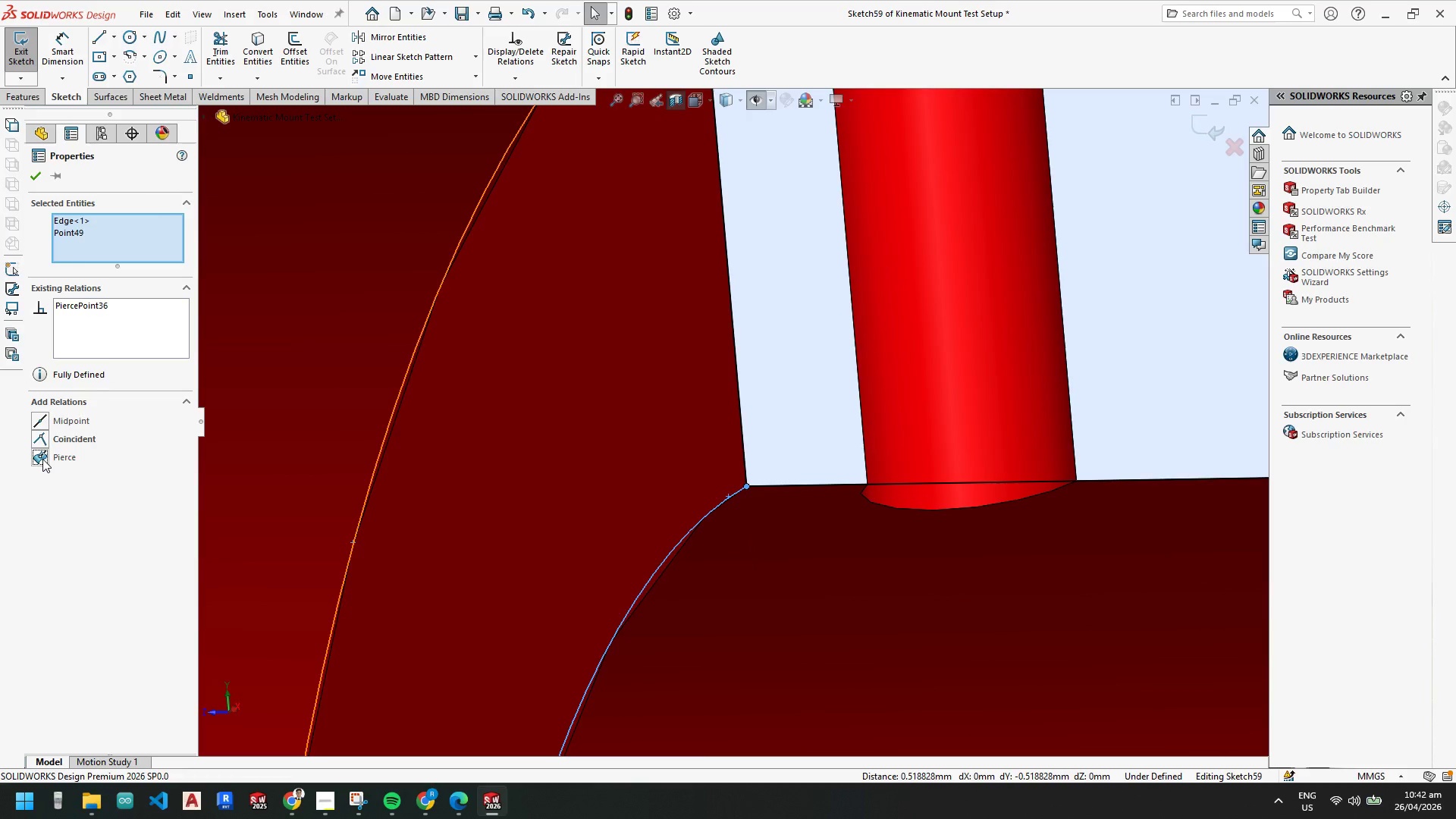 
key(Escape)
 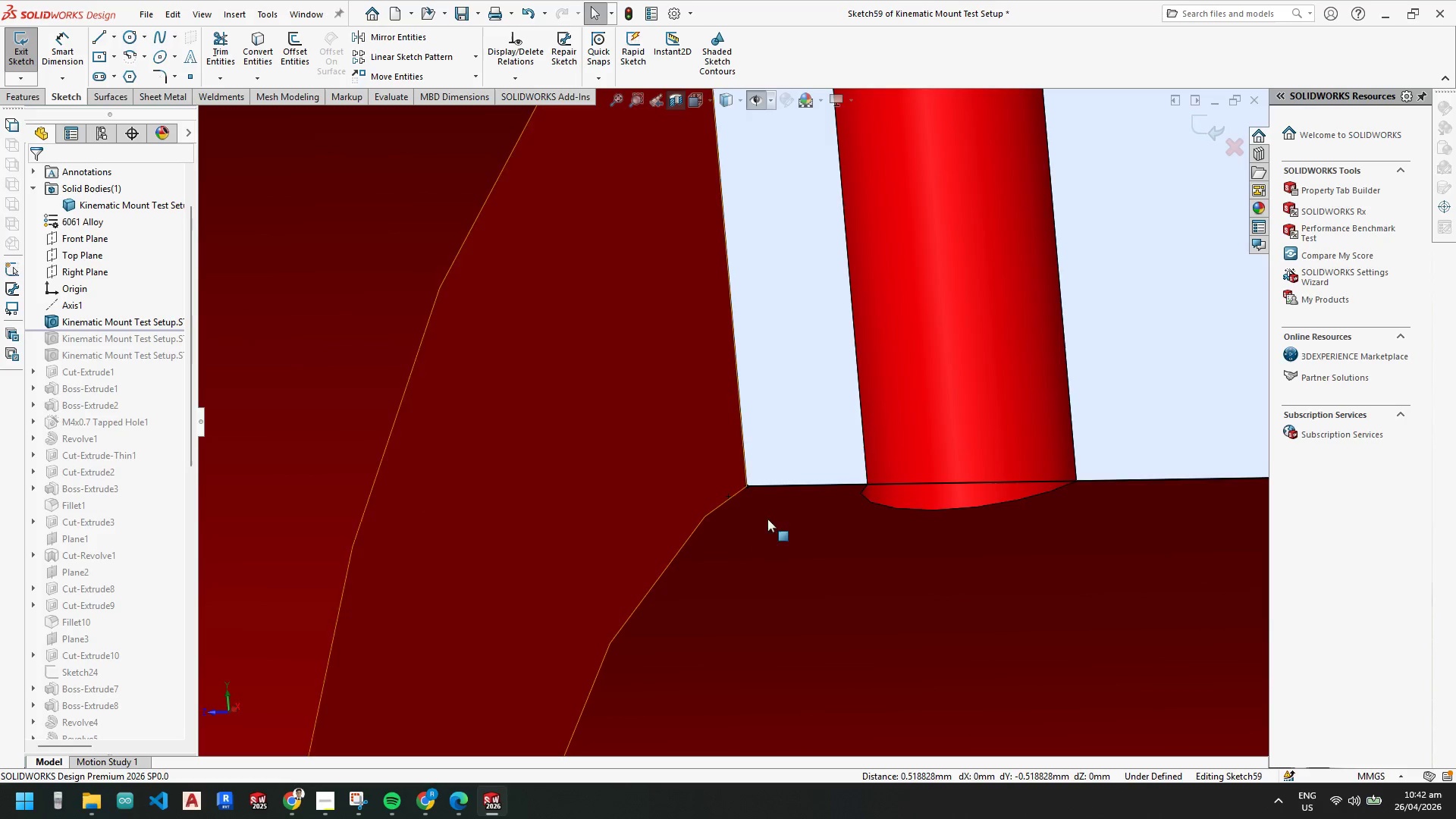 
key(Escape)
 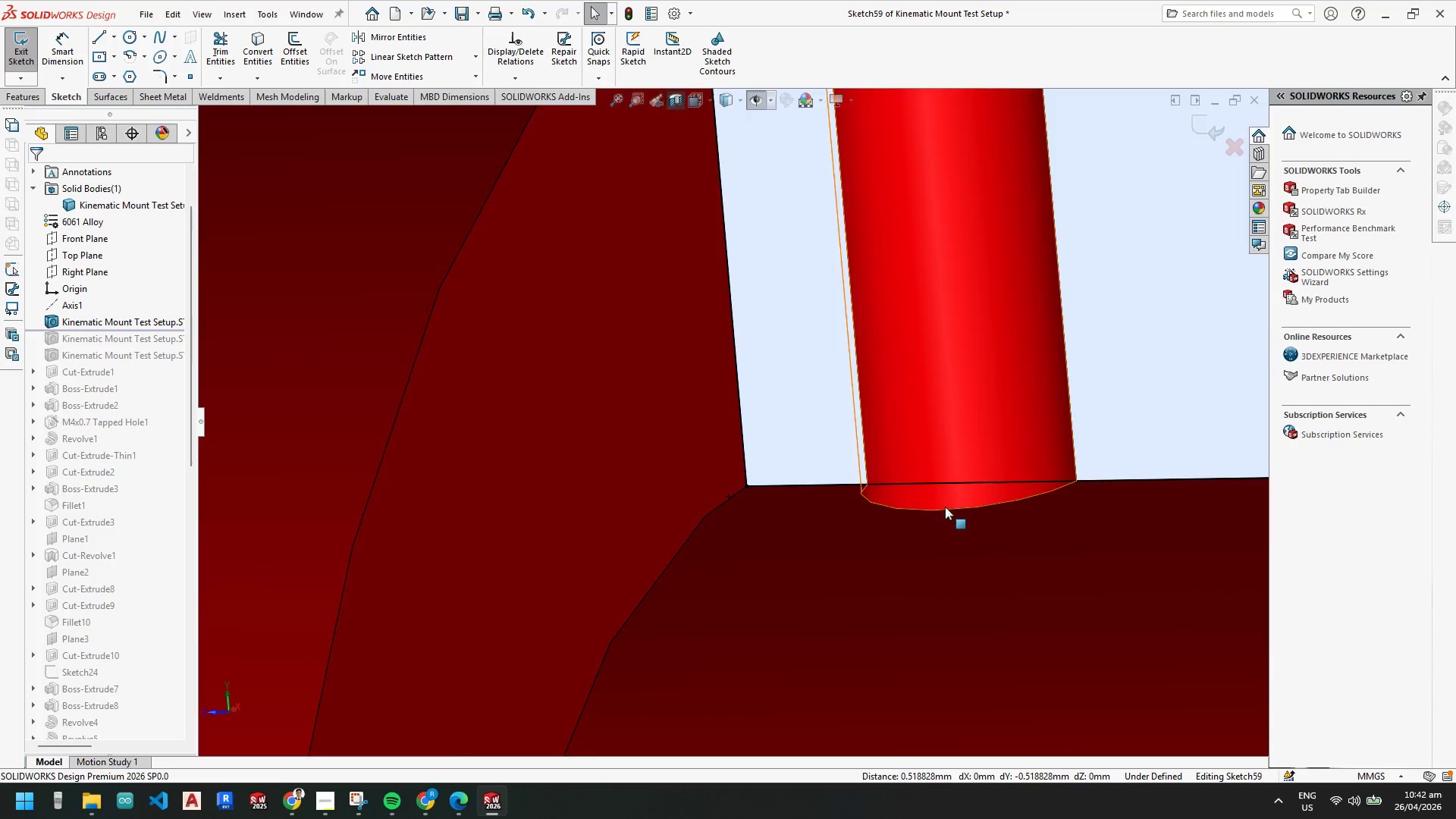 
scroll: coordinate [996, 479], scroll_direction: up, amount: 9.0
 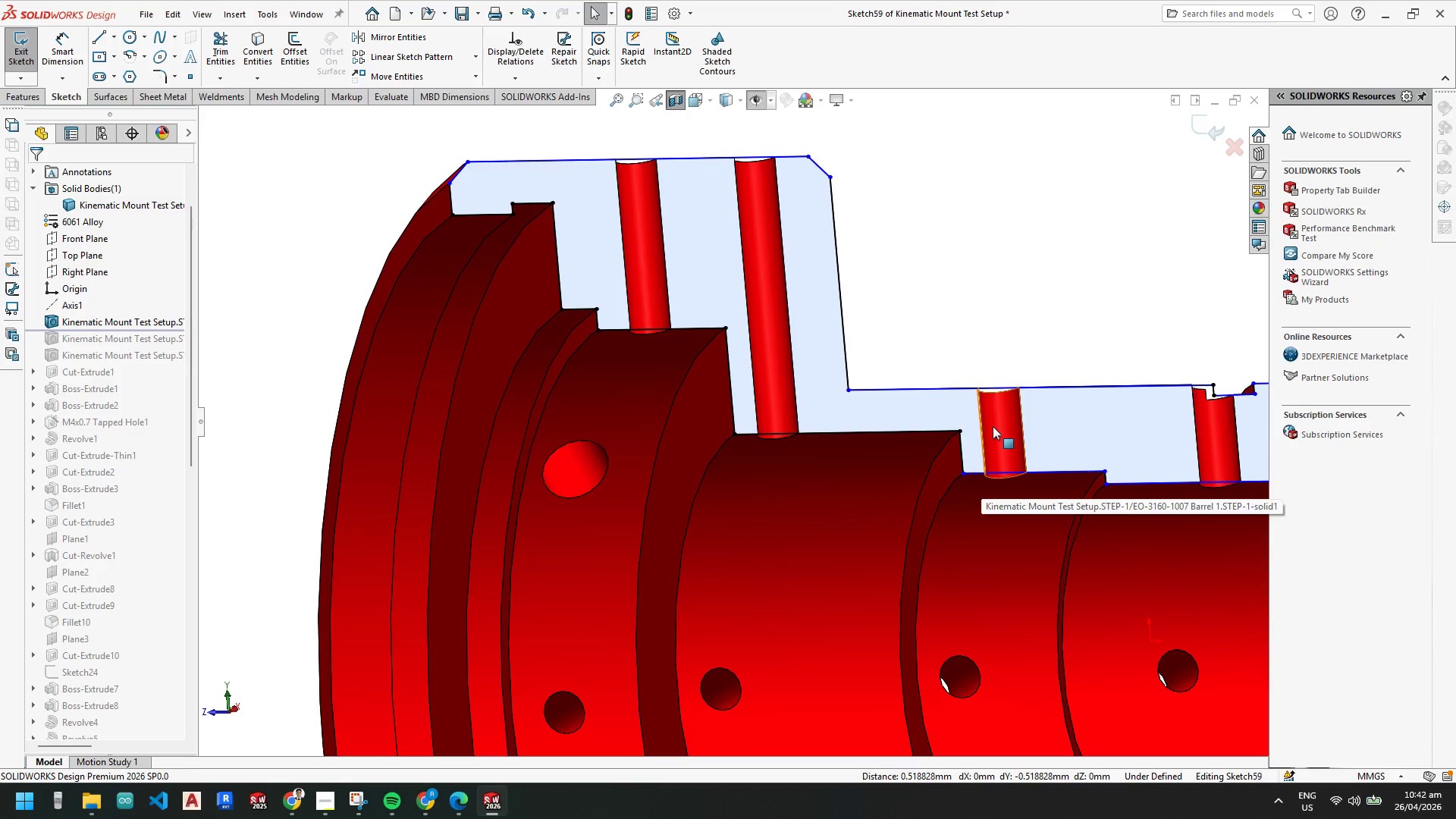 
scroll: coordinate [999, 442], scroll_direction: down, amount: 3.0
 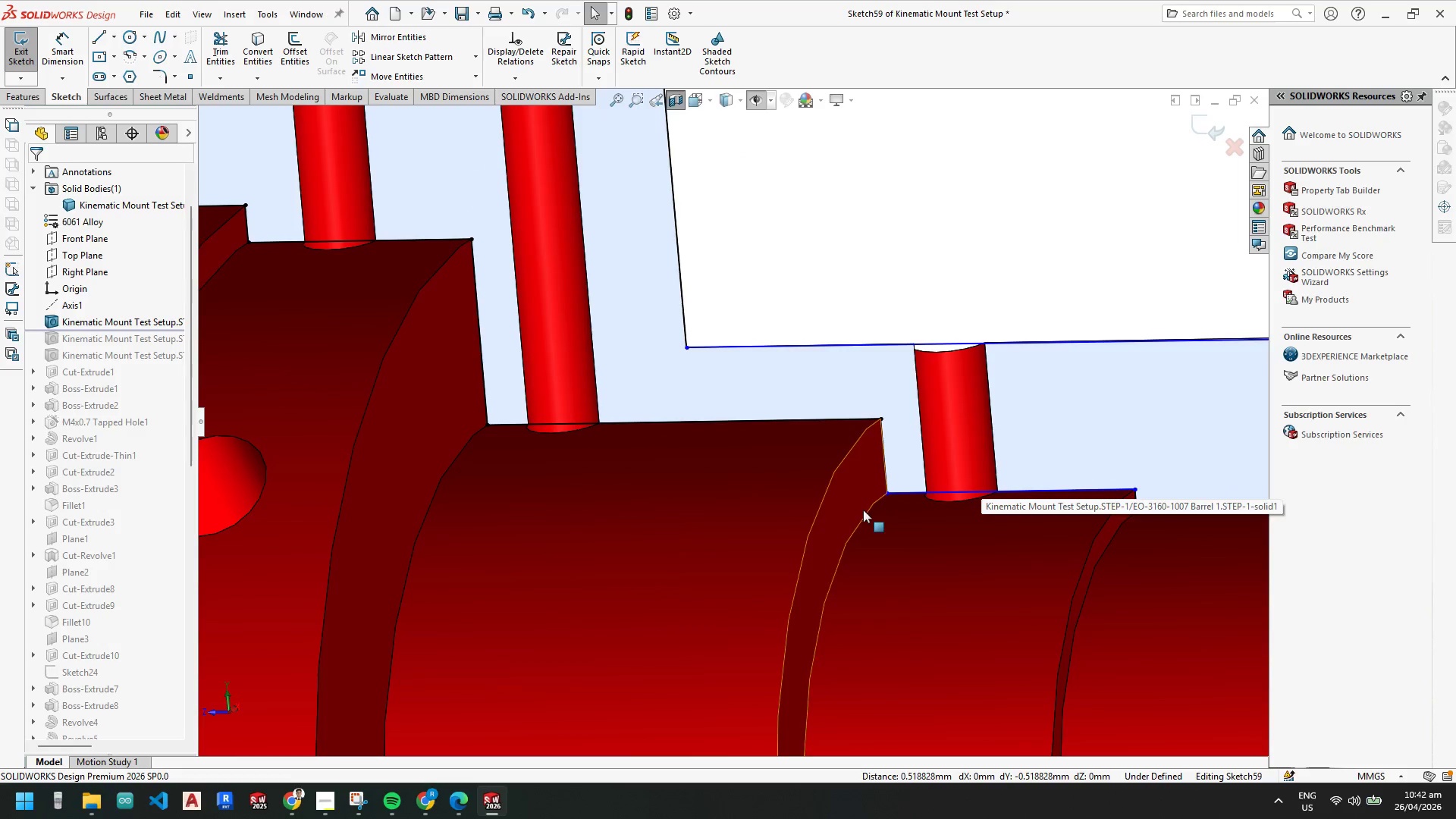 
left_click([863, 514])
 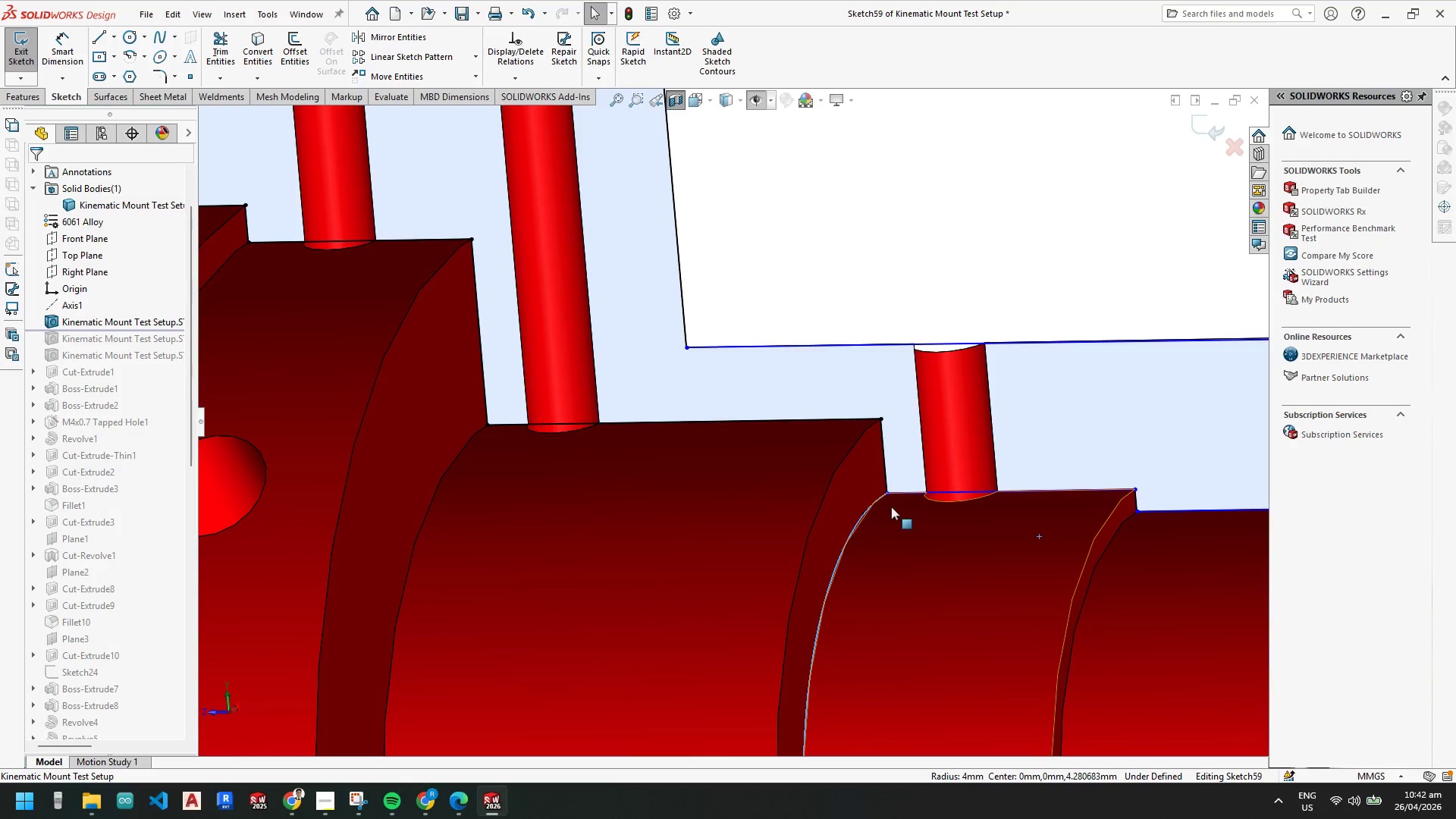 
hold_key(key=ControlLeft, duration=0.69)
left_click([886, 494])
 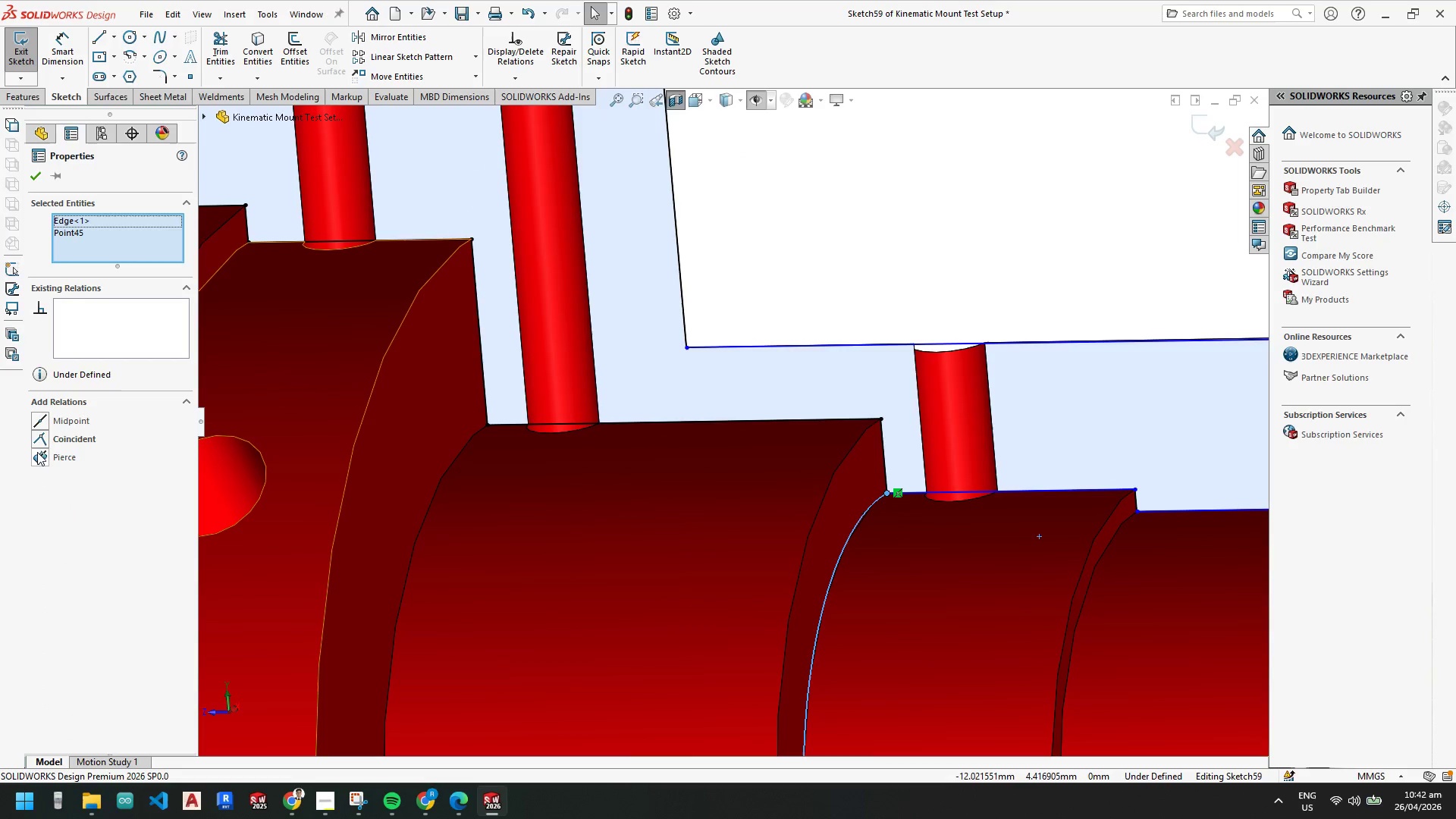 
left_click_drag(start_coordinate=[39, 462], to_coordinate=[39, 458])
 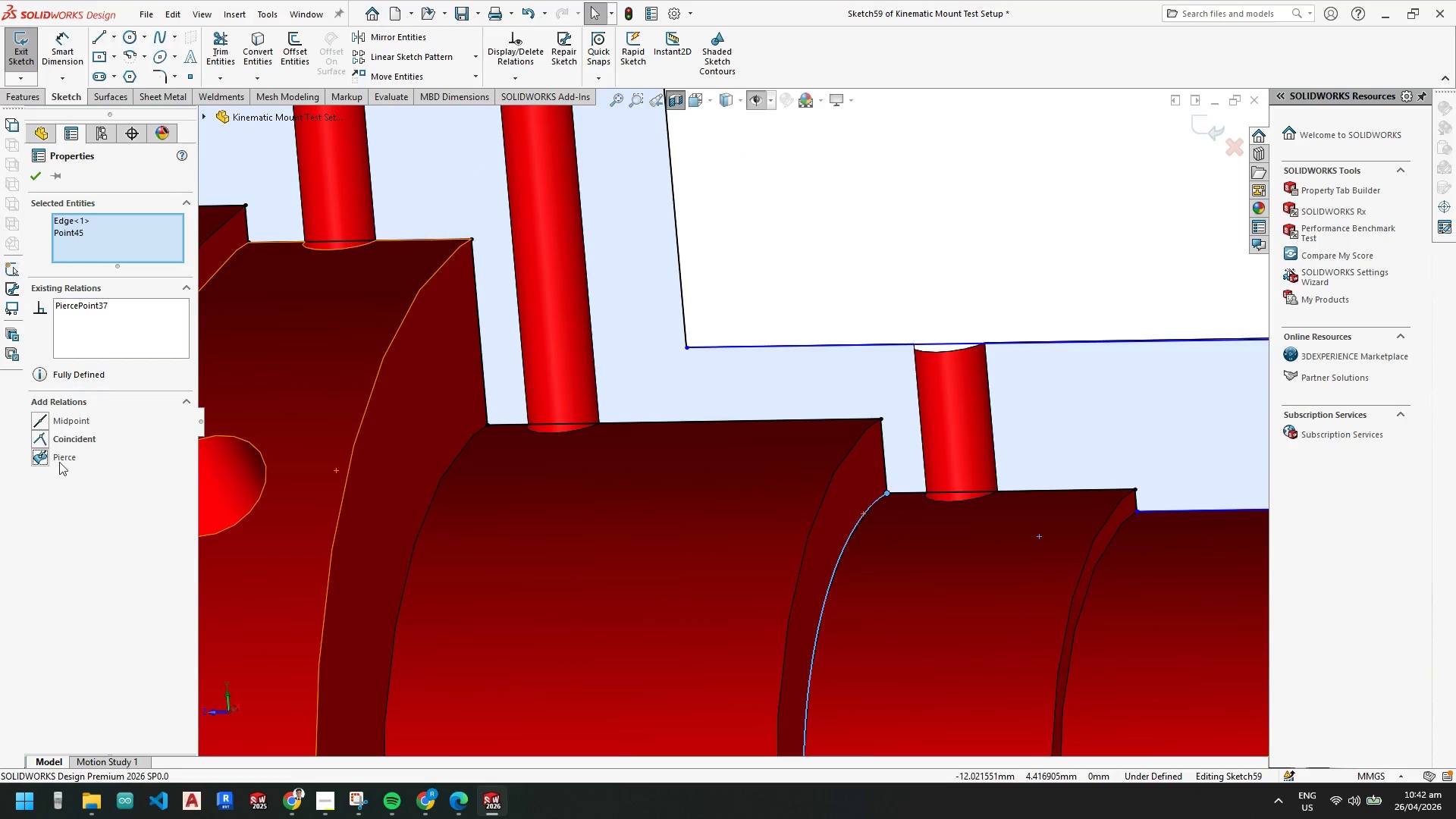 
key(Escape)
 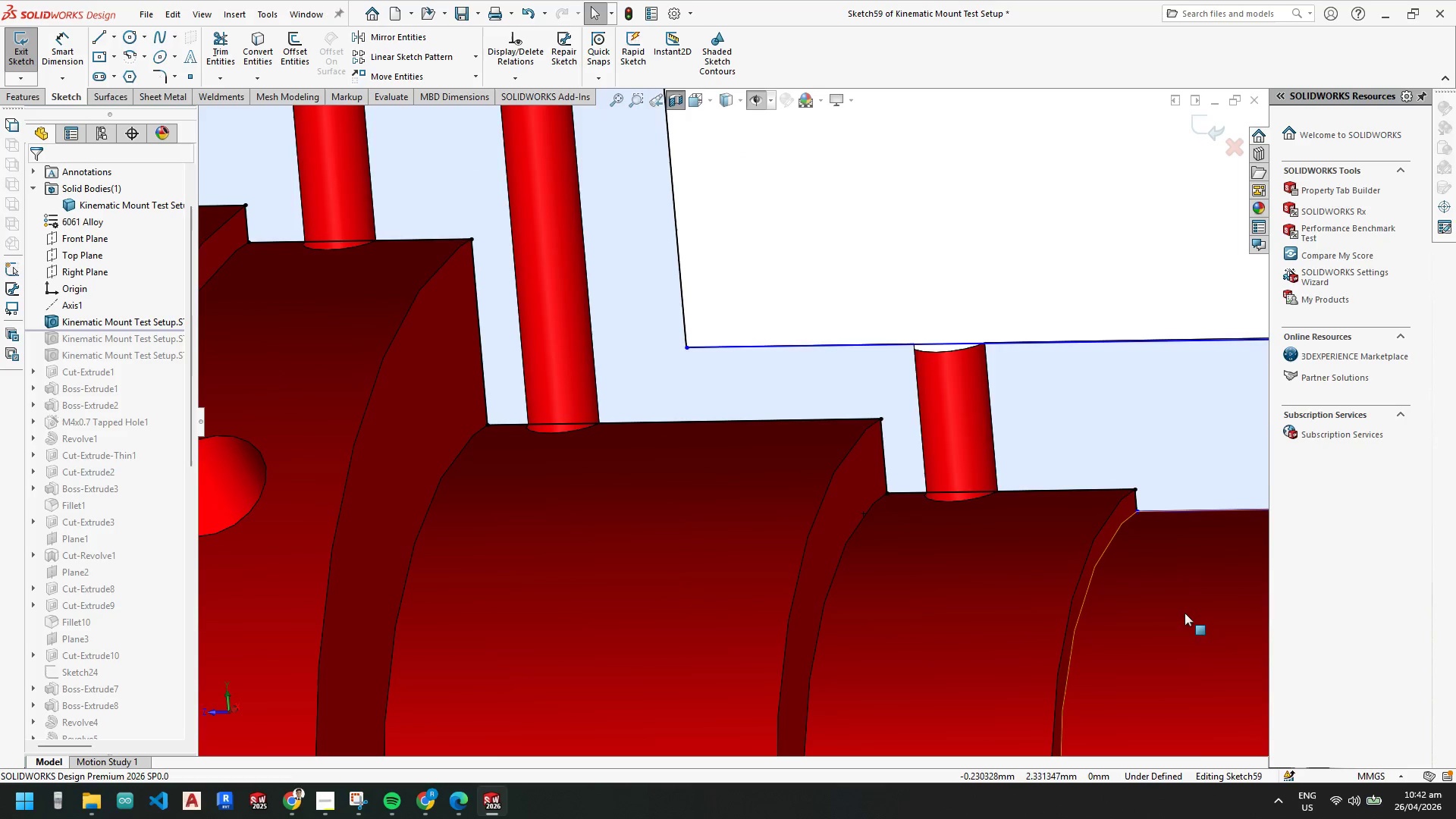 
key(Escape)
 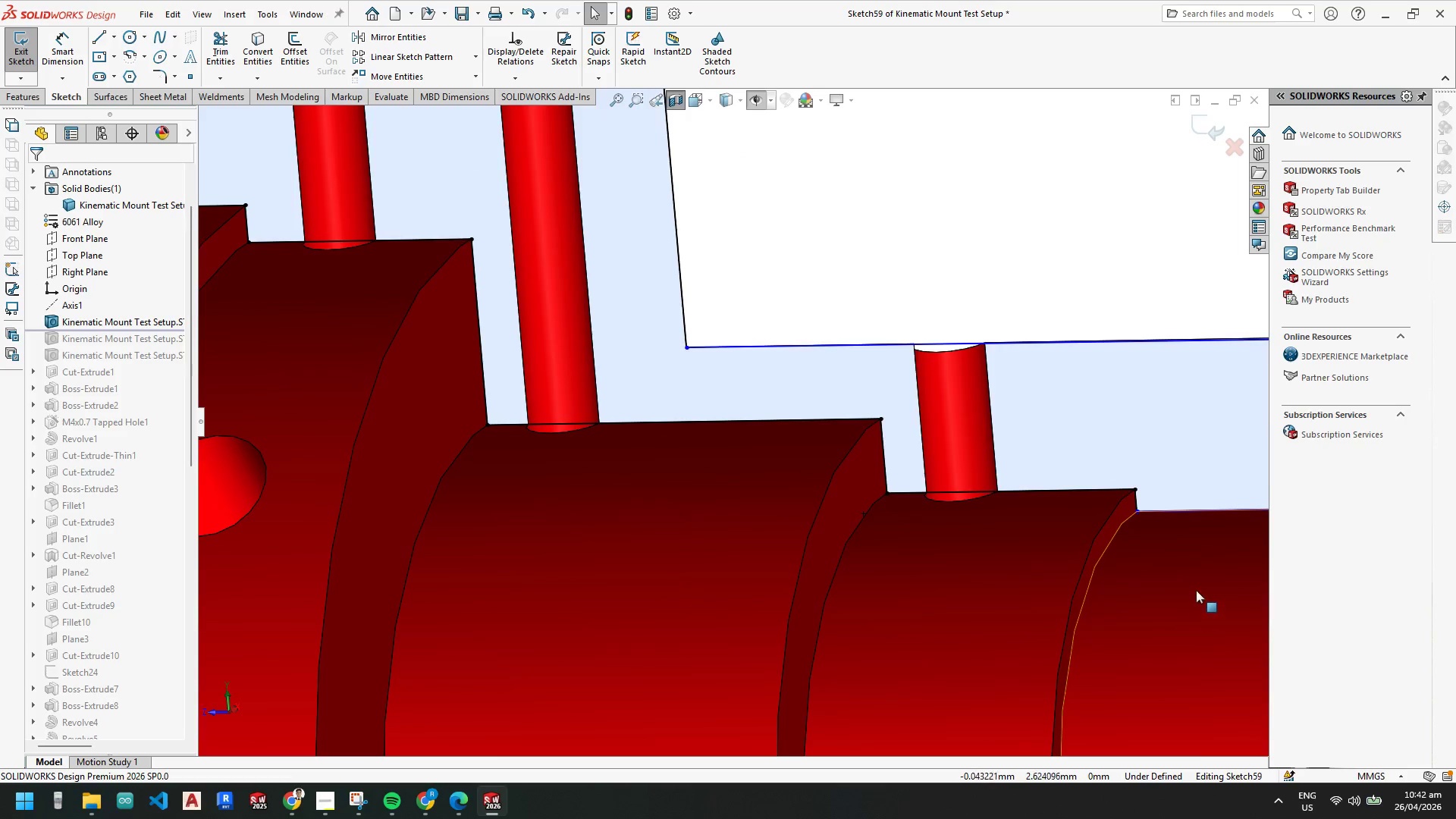 
scroll: coordinate [946, 517], scroll_direction: down, amount: 1.0
 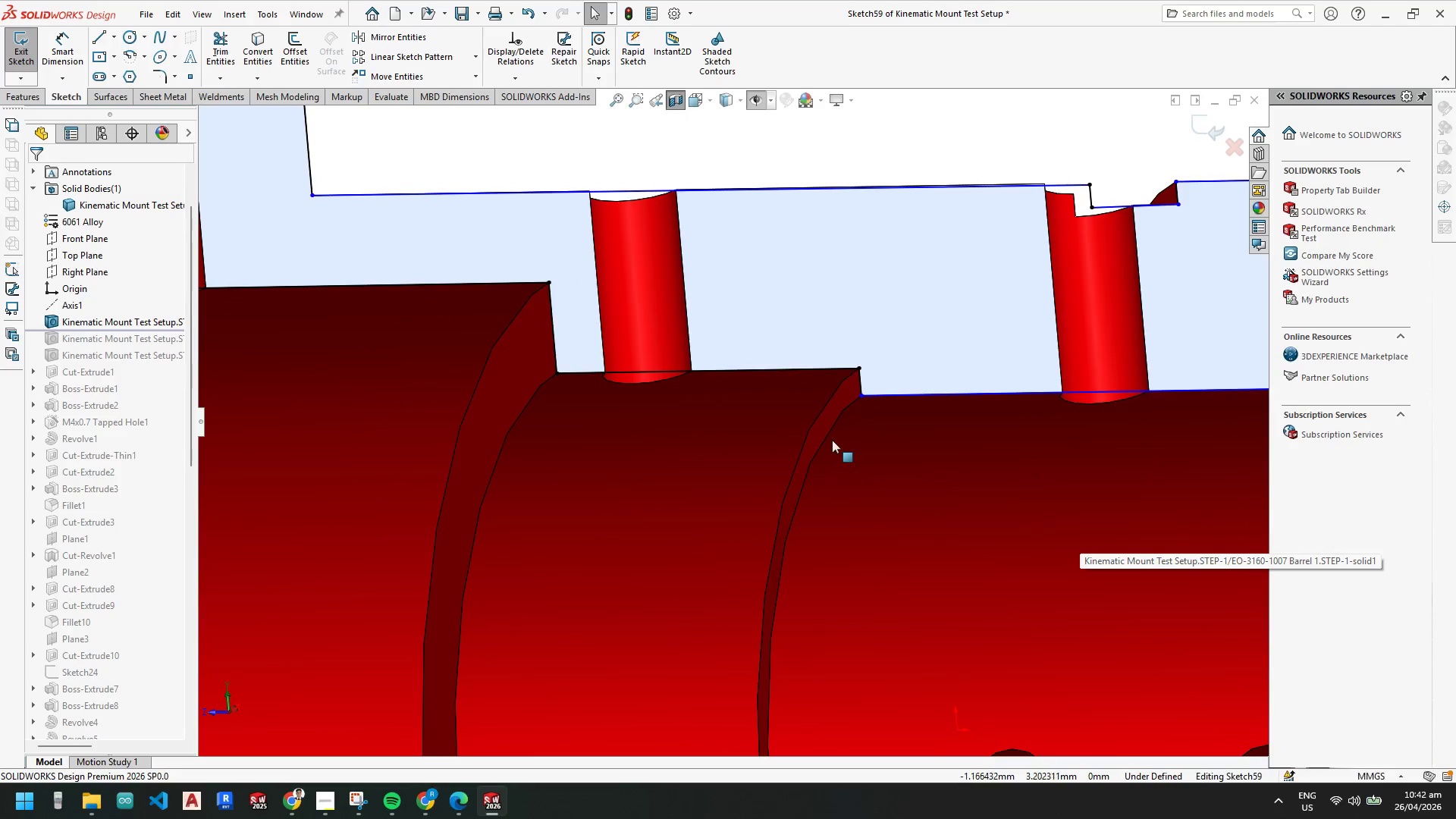 
key(Escape)
 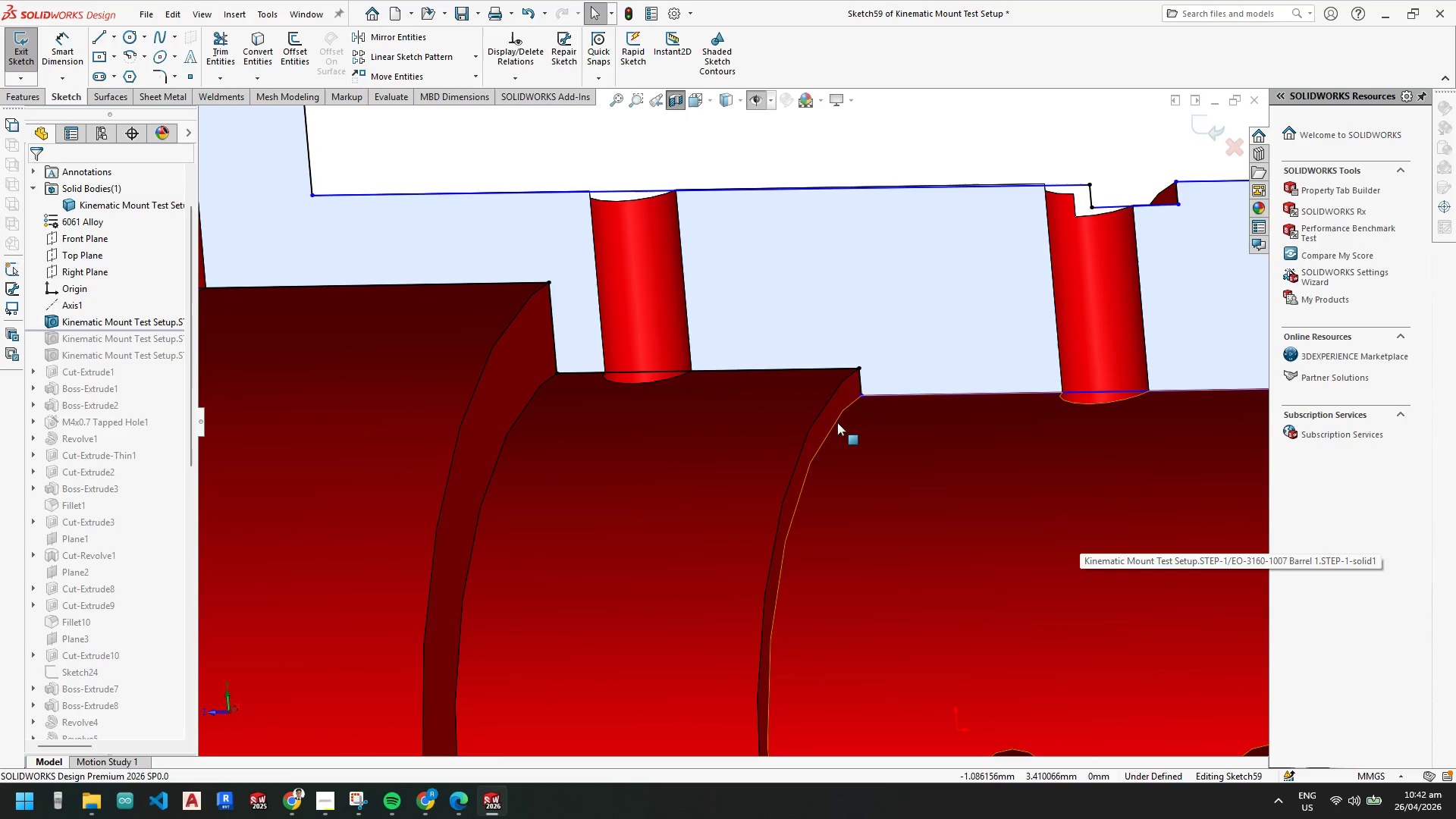 
left_click([837, 422])
 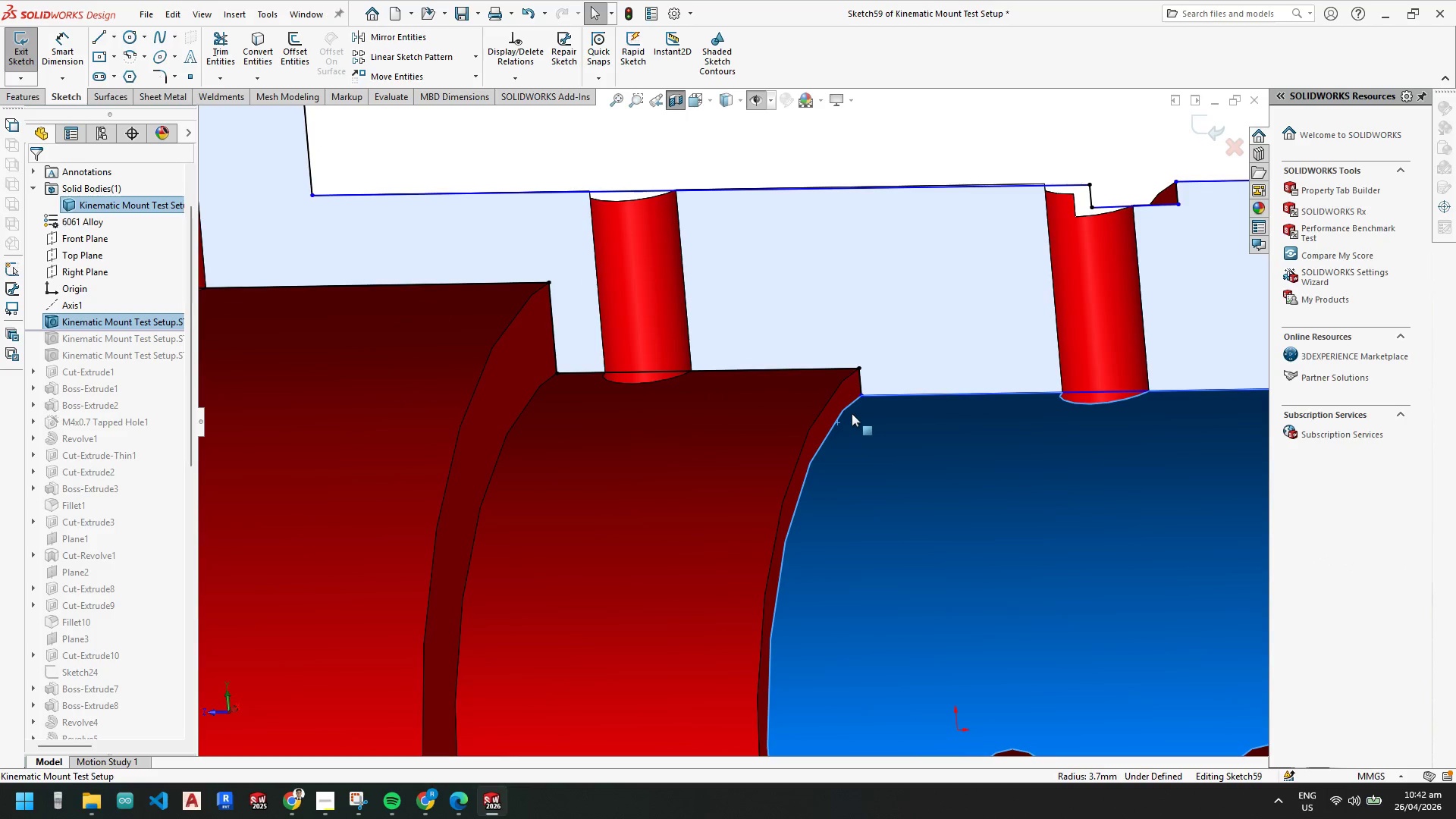 
left_click([843, 413])
 